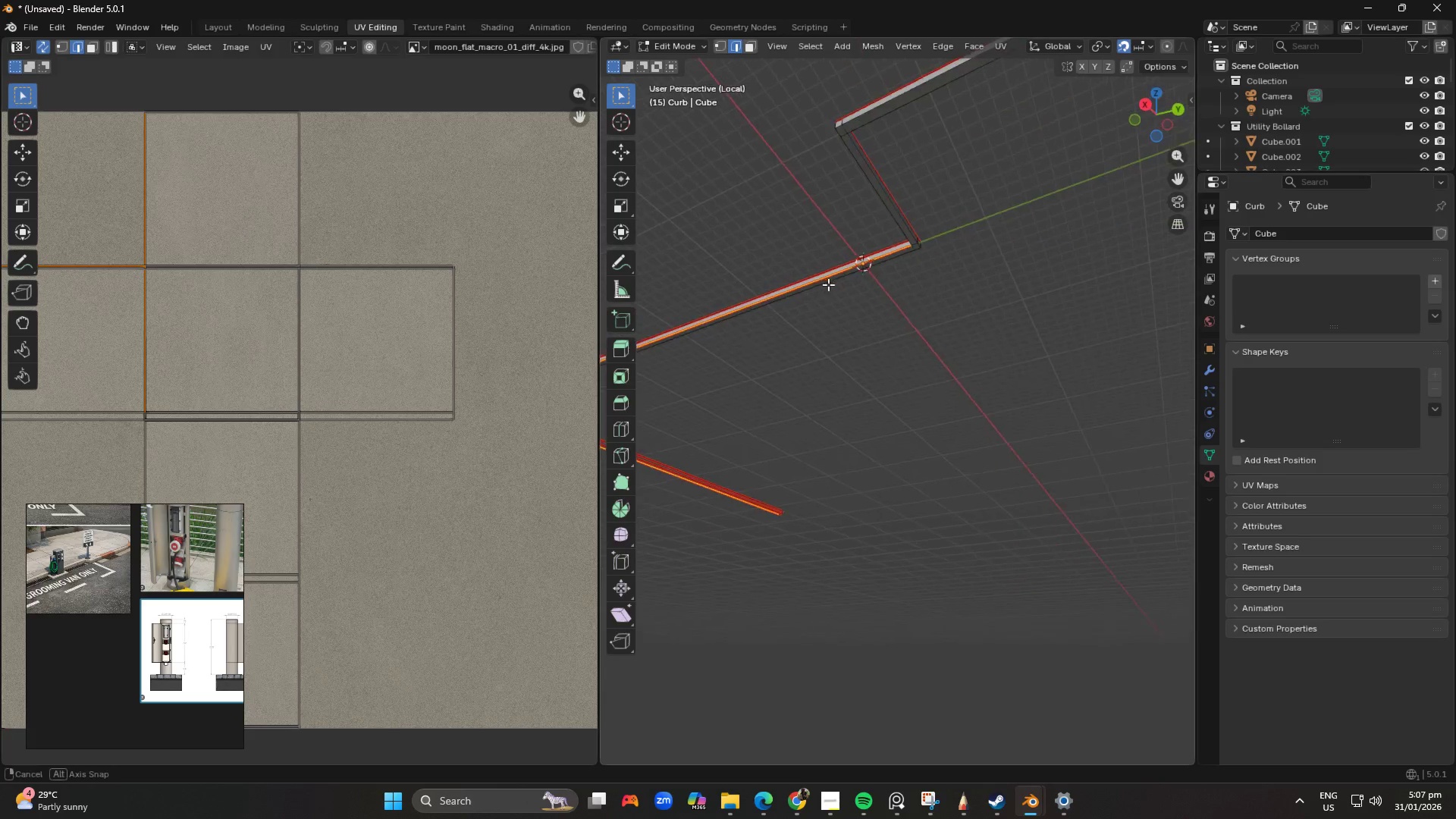 
hold_key(key=ShiftLeft, duration=0.42)
scroll: coordinate [929, 213], scroll_direction: up, amount: 2.0
 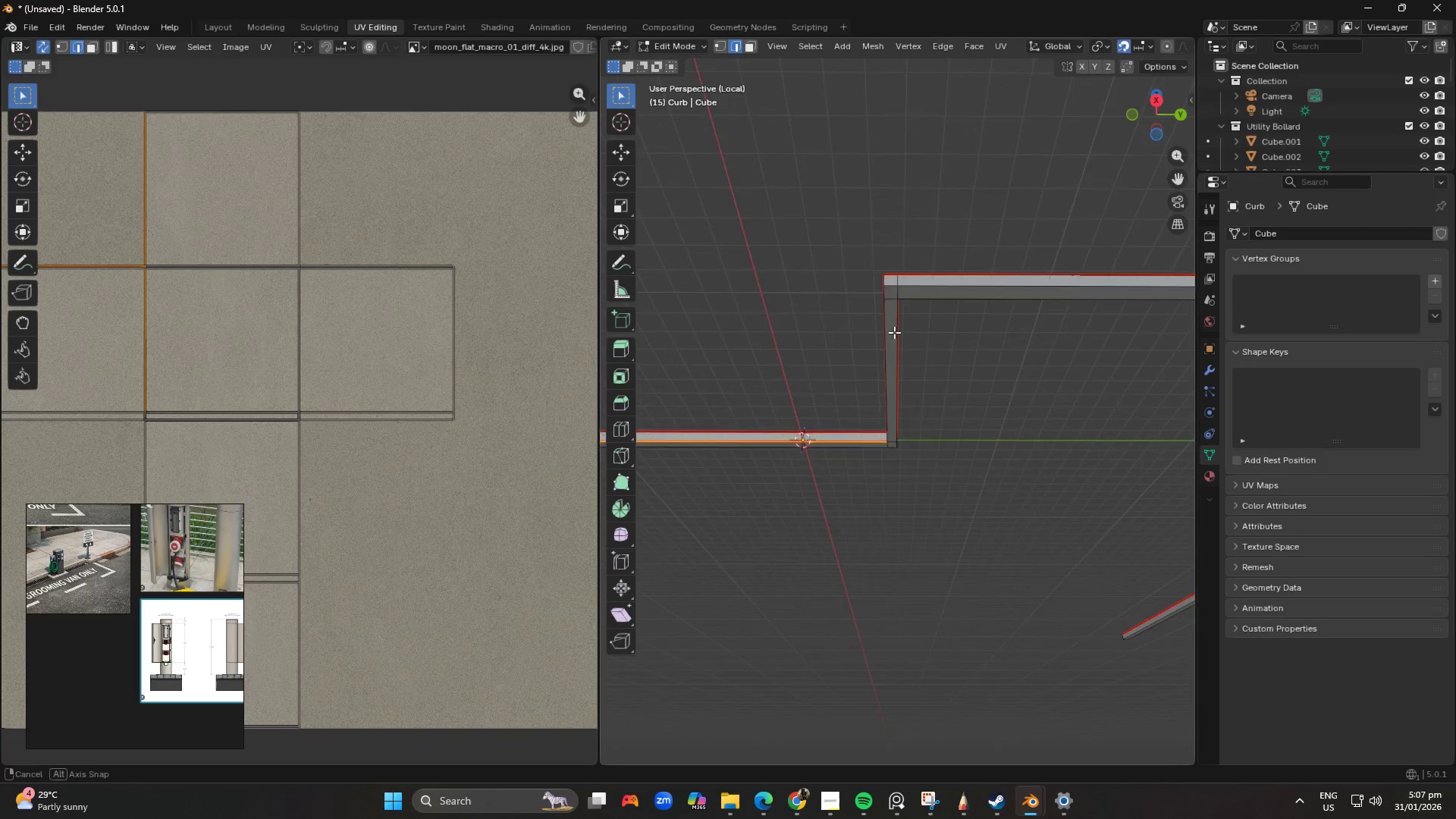 
hold_key(key=ShiftLeft, duration=0.38)
 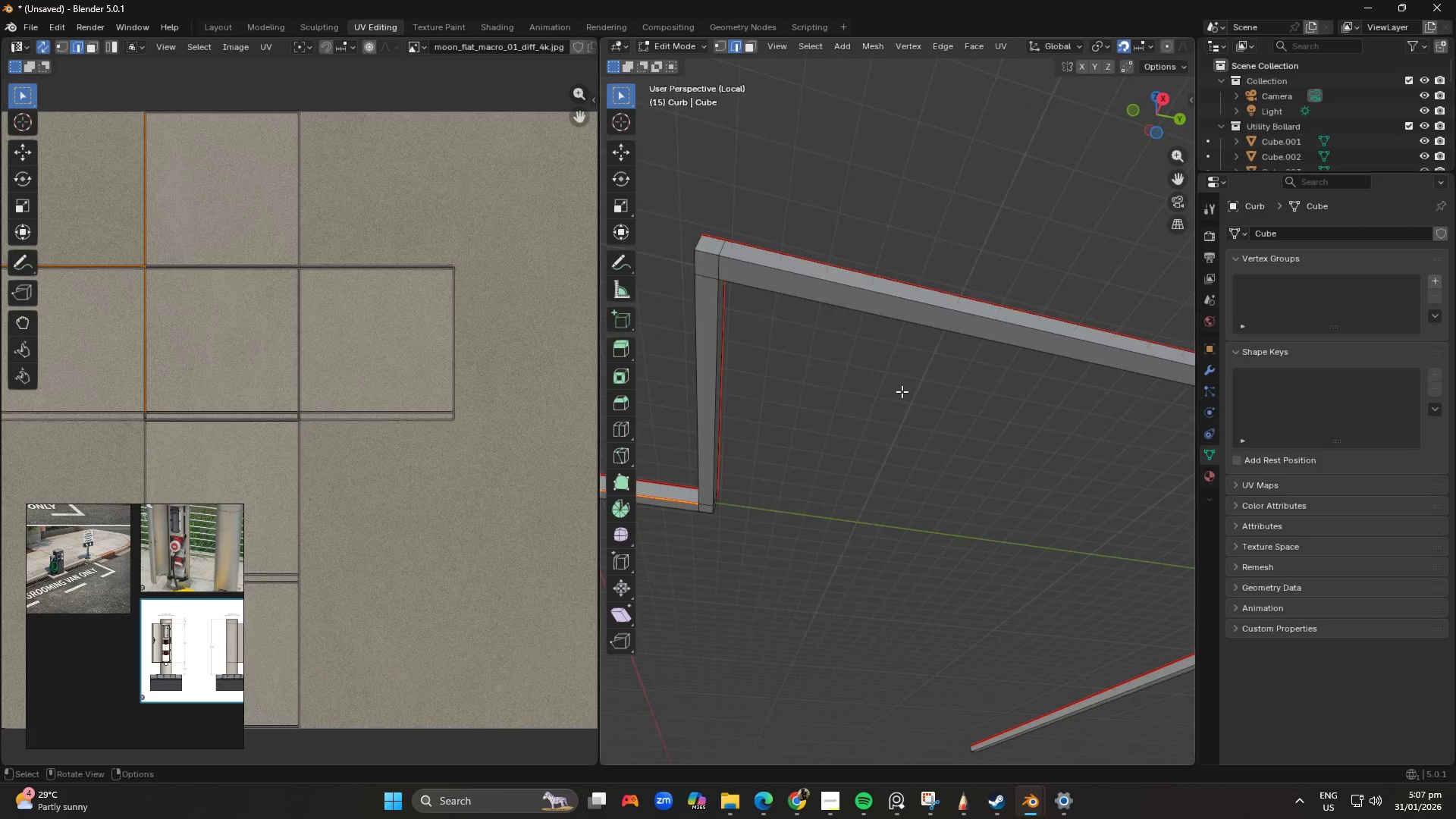 
scroll: coordinate [899, 393], scroll_direction: up, amount: 2.0
 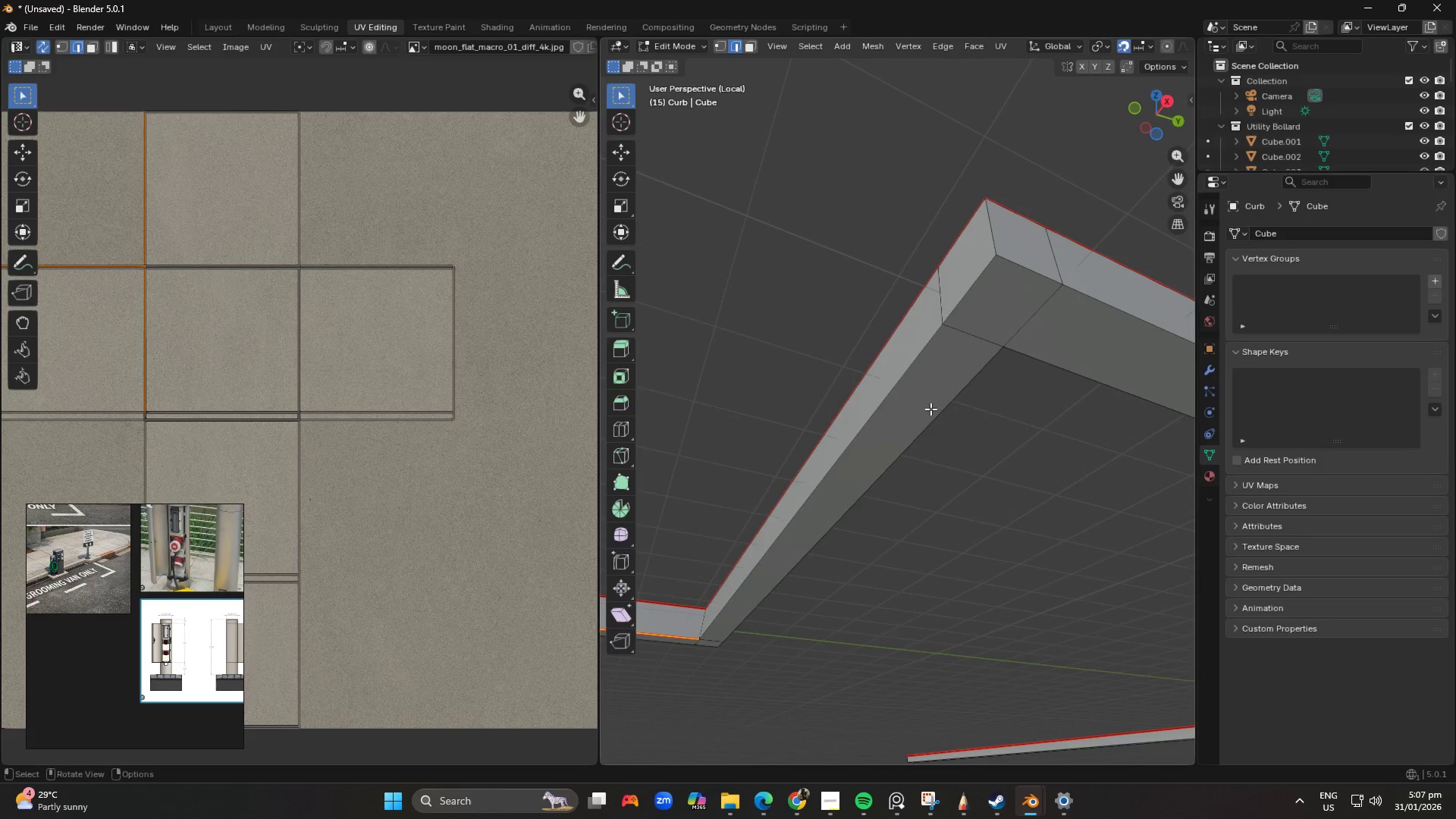 
hold_key(key=AltLeft, duration=1.39)
hold_key(key=ShiftLeft, duration=1.38)
left_click([967, 304])
 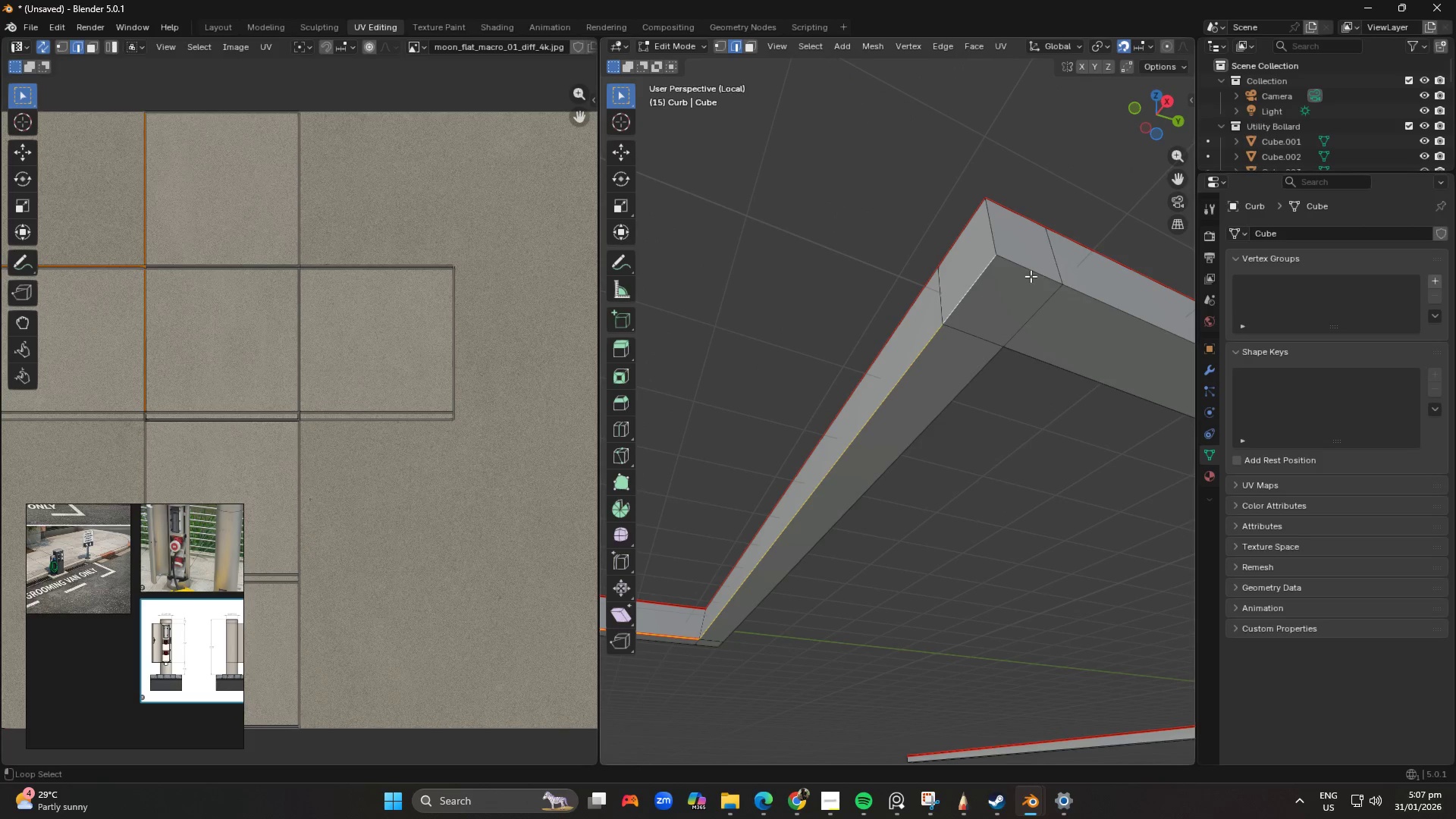 
left_click([1025, 273])
 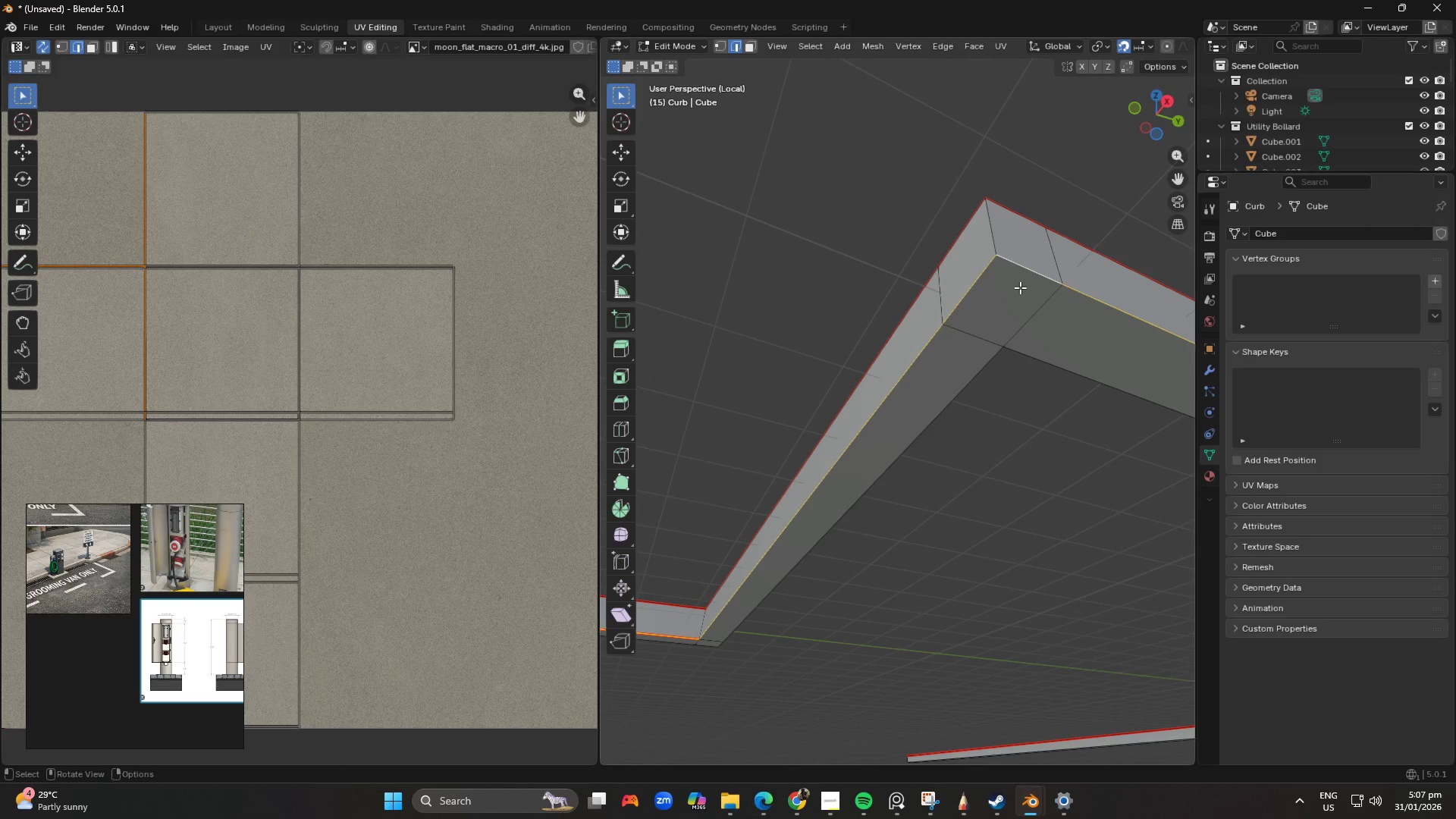 
key(Q)
 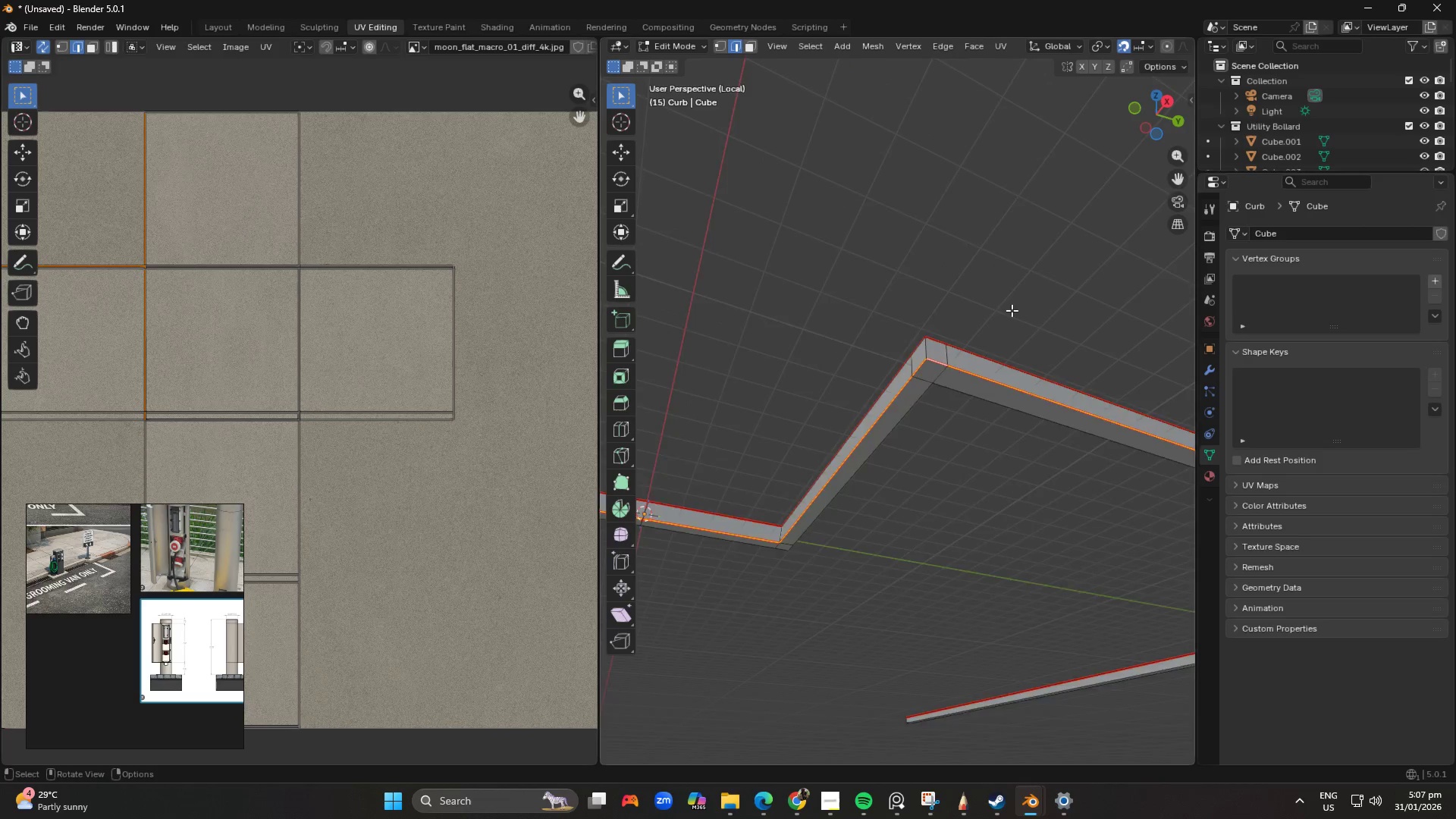 
scroll: coordinate [1012, 310], scroll_direction: down, amount: 3.0
 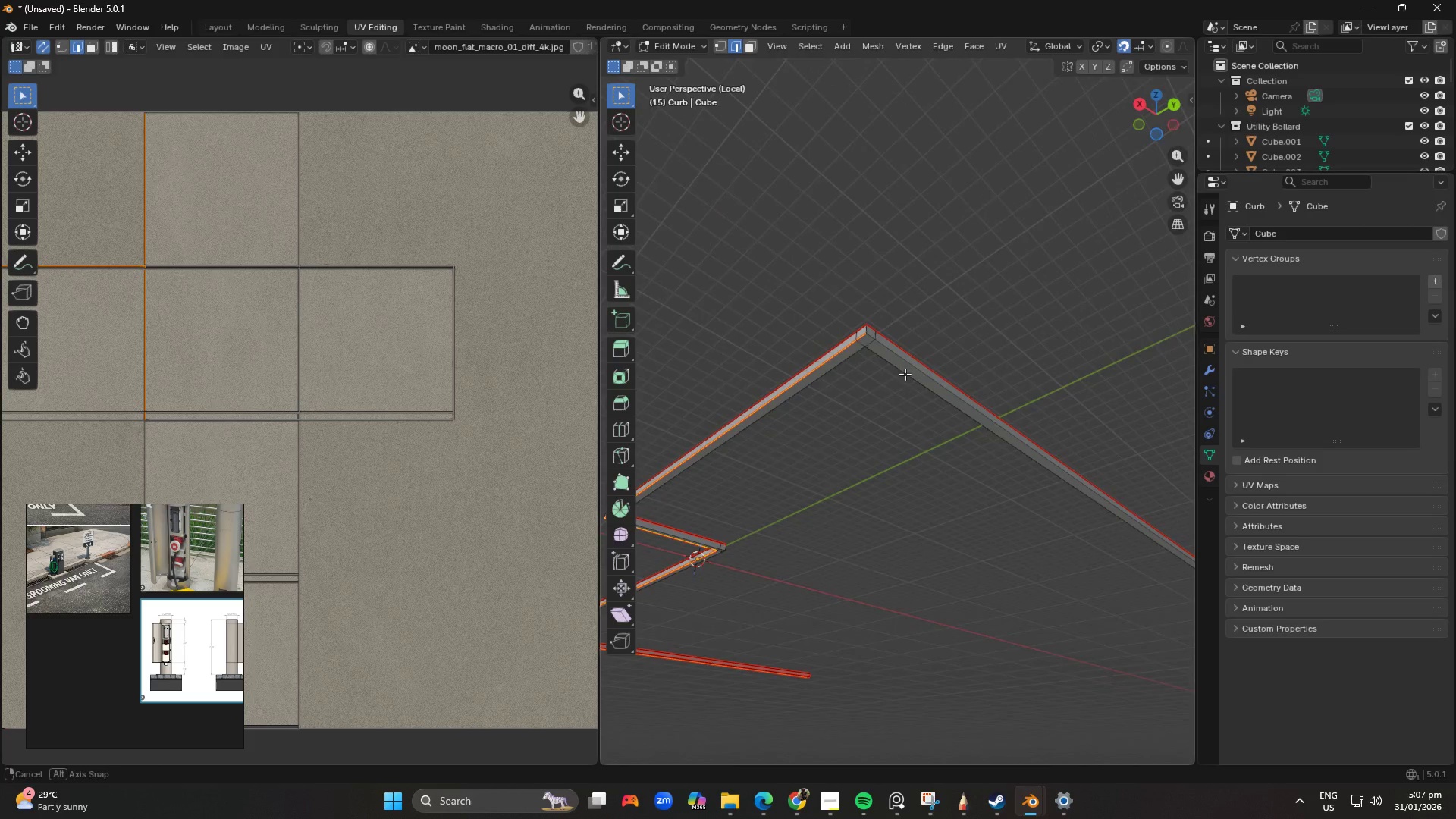 
scroll: coordinate [951, 353], scroll_direction: up, amount: 2.0
 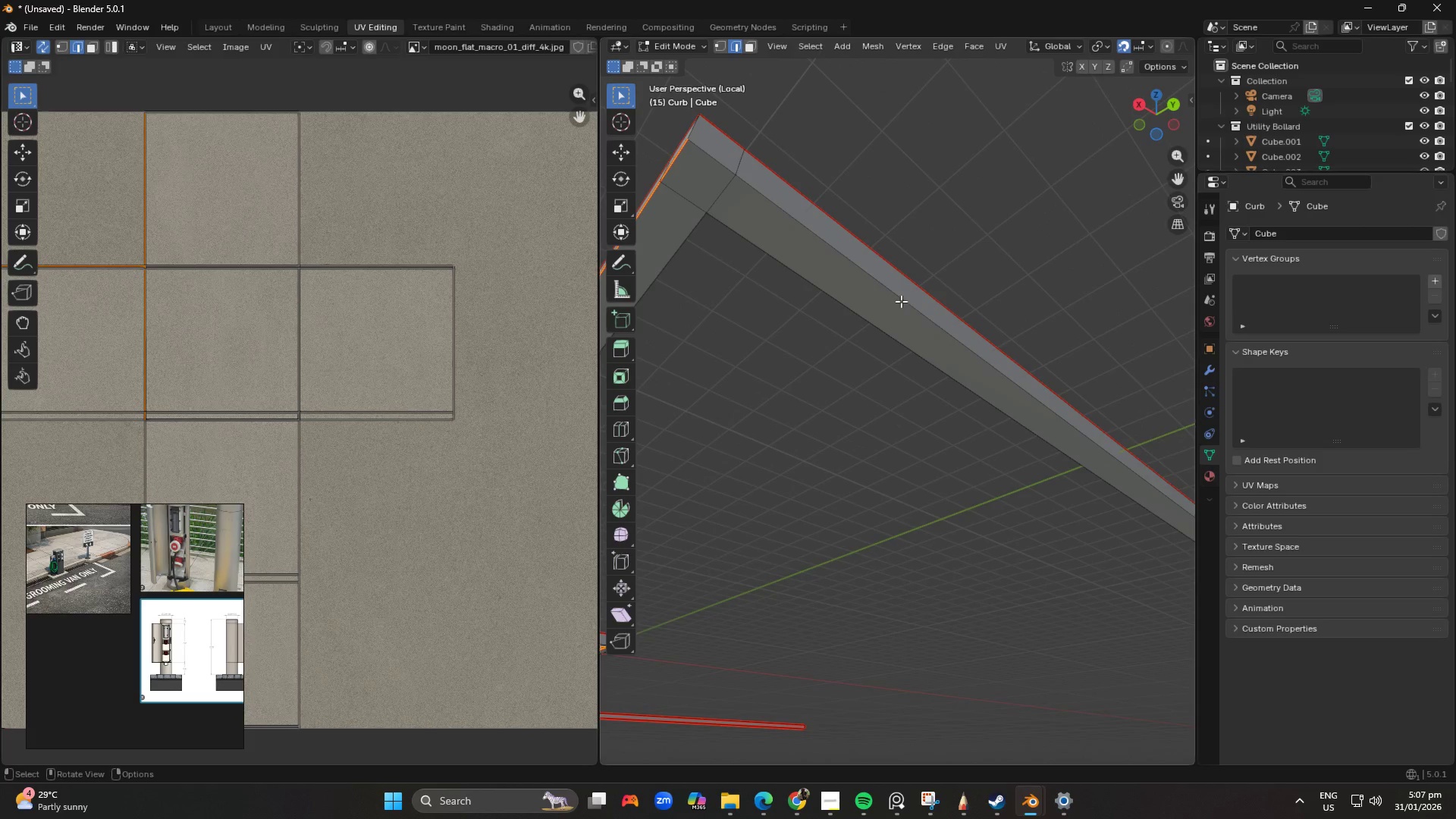 
hold_key(key=AltLeft, duration=2.2)
hold_key(key=ShiftLeft, duration=1.5)
left_click([893, 287])
 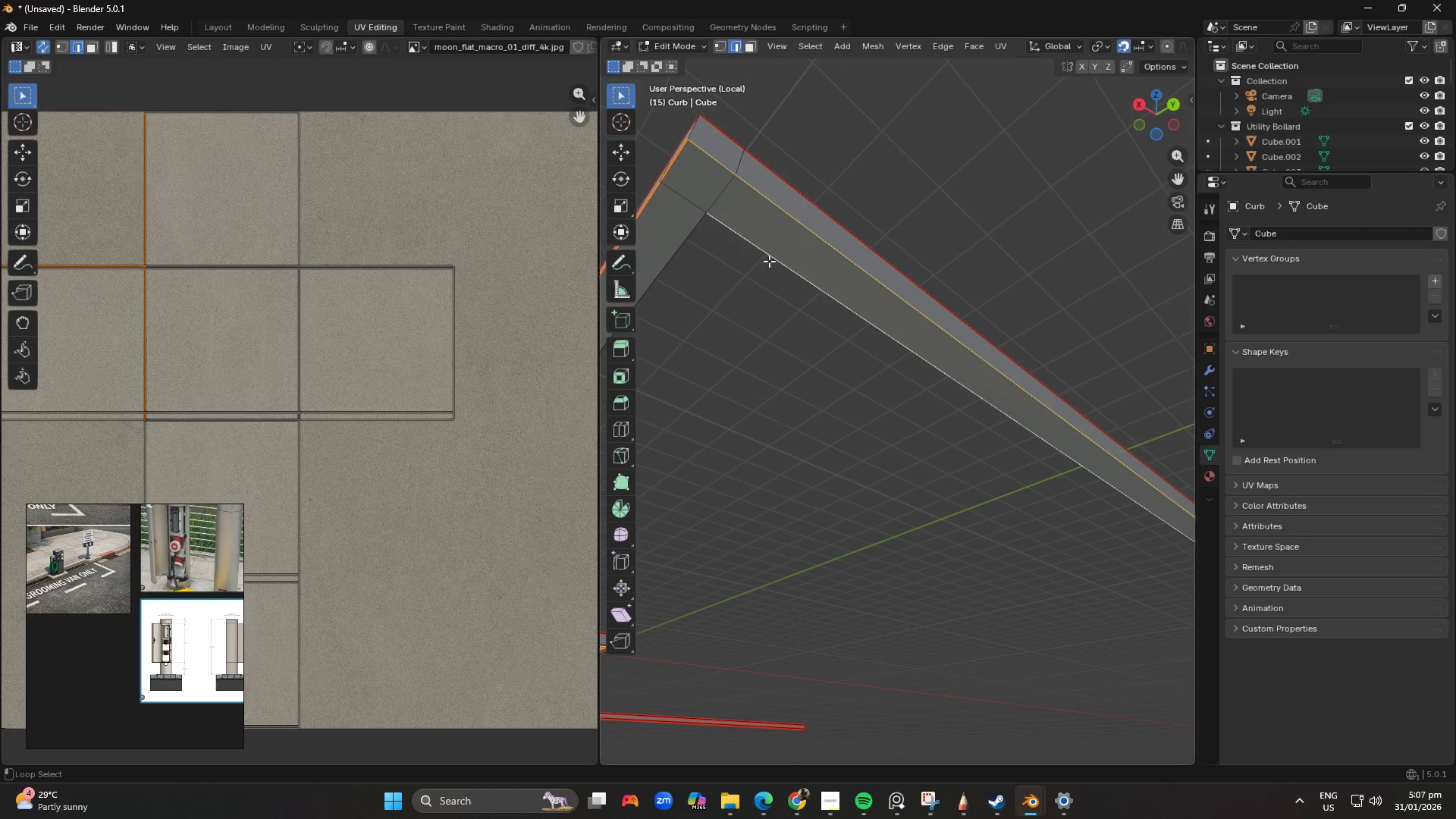 
hold_key(key=ShiftLeft, duration=0.66)
left_click([680, 248])
 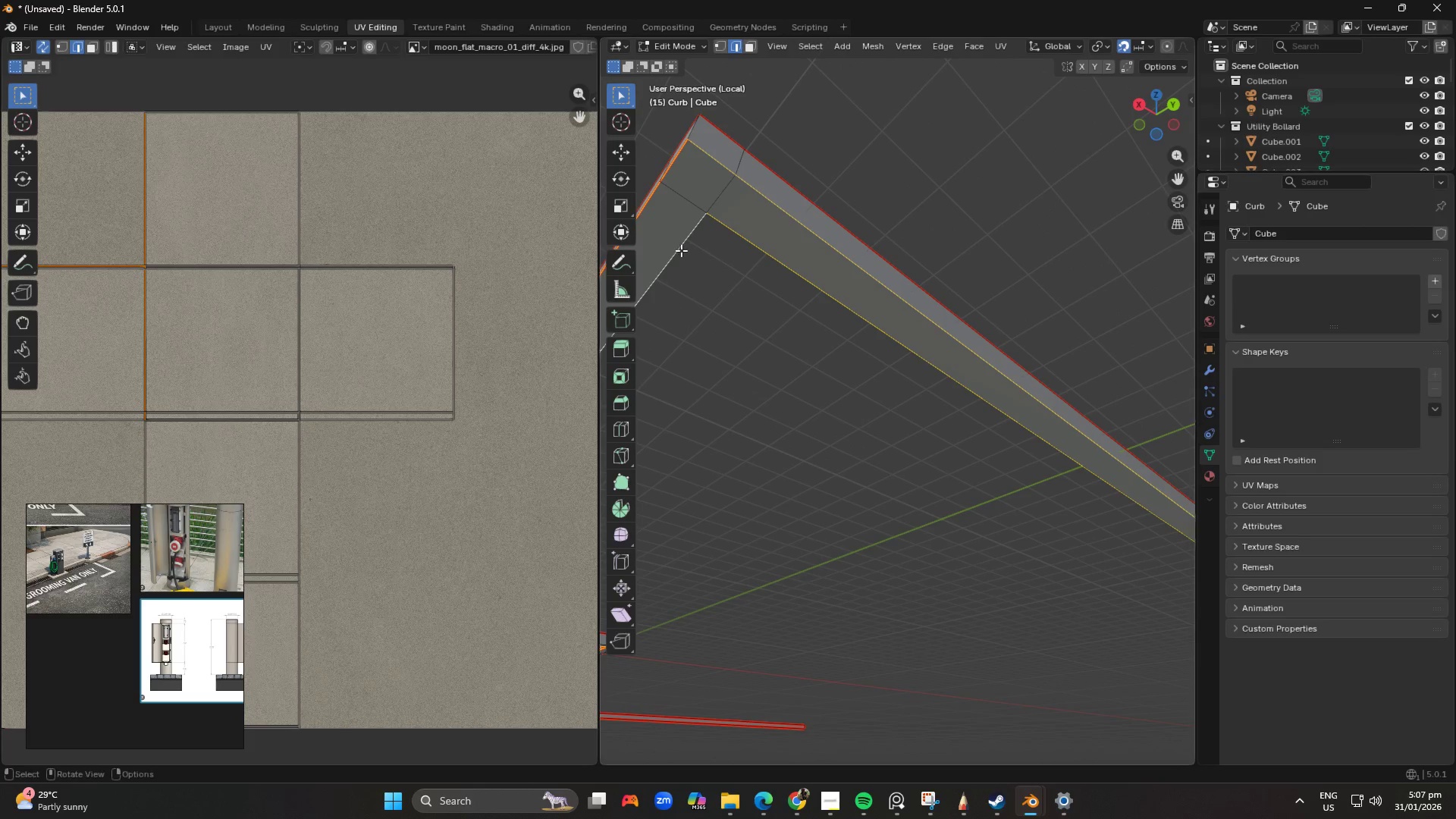 
hold_key(key=ShiftLeft, duration=5.14)
 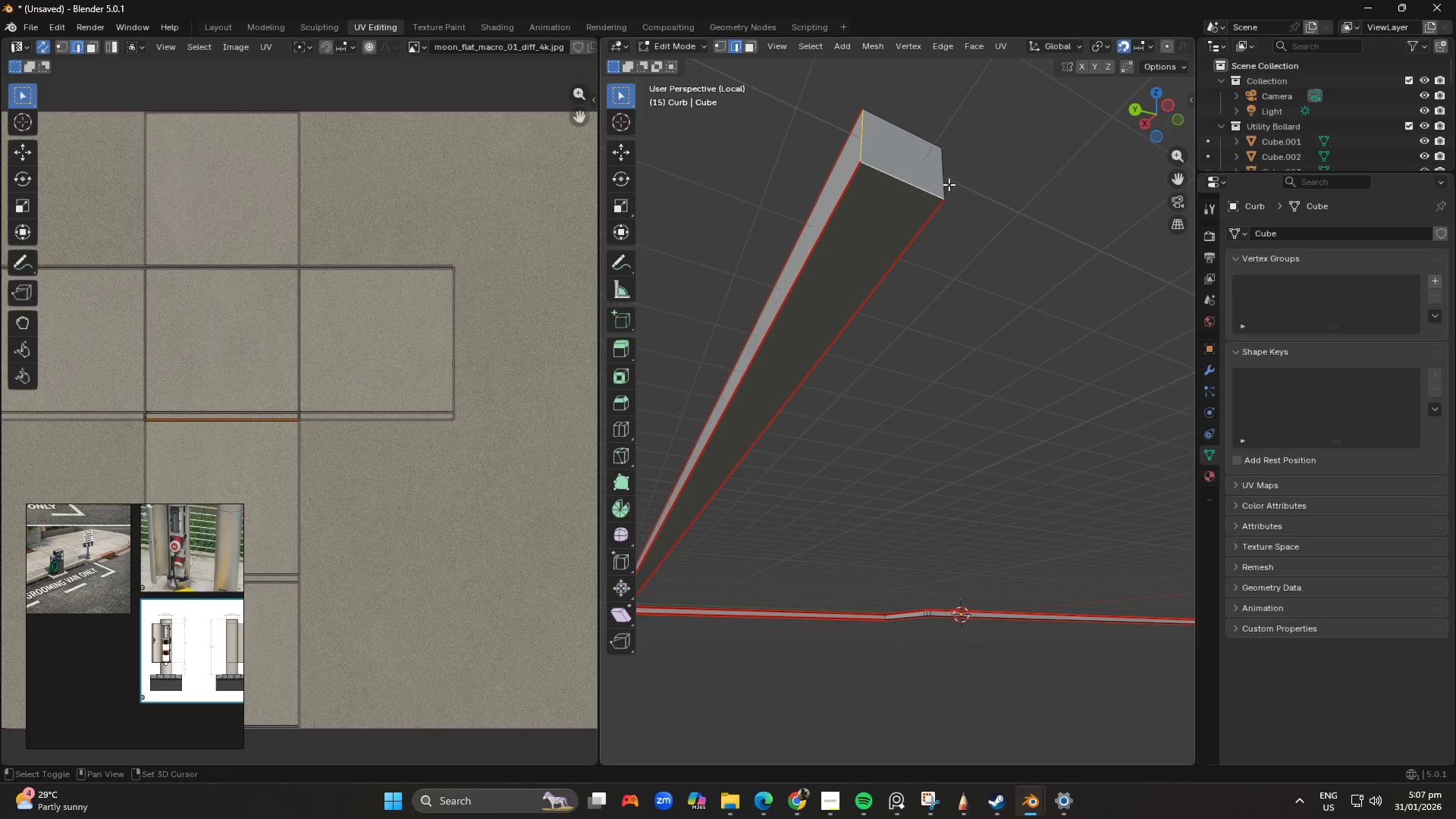 
key(Q)
 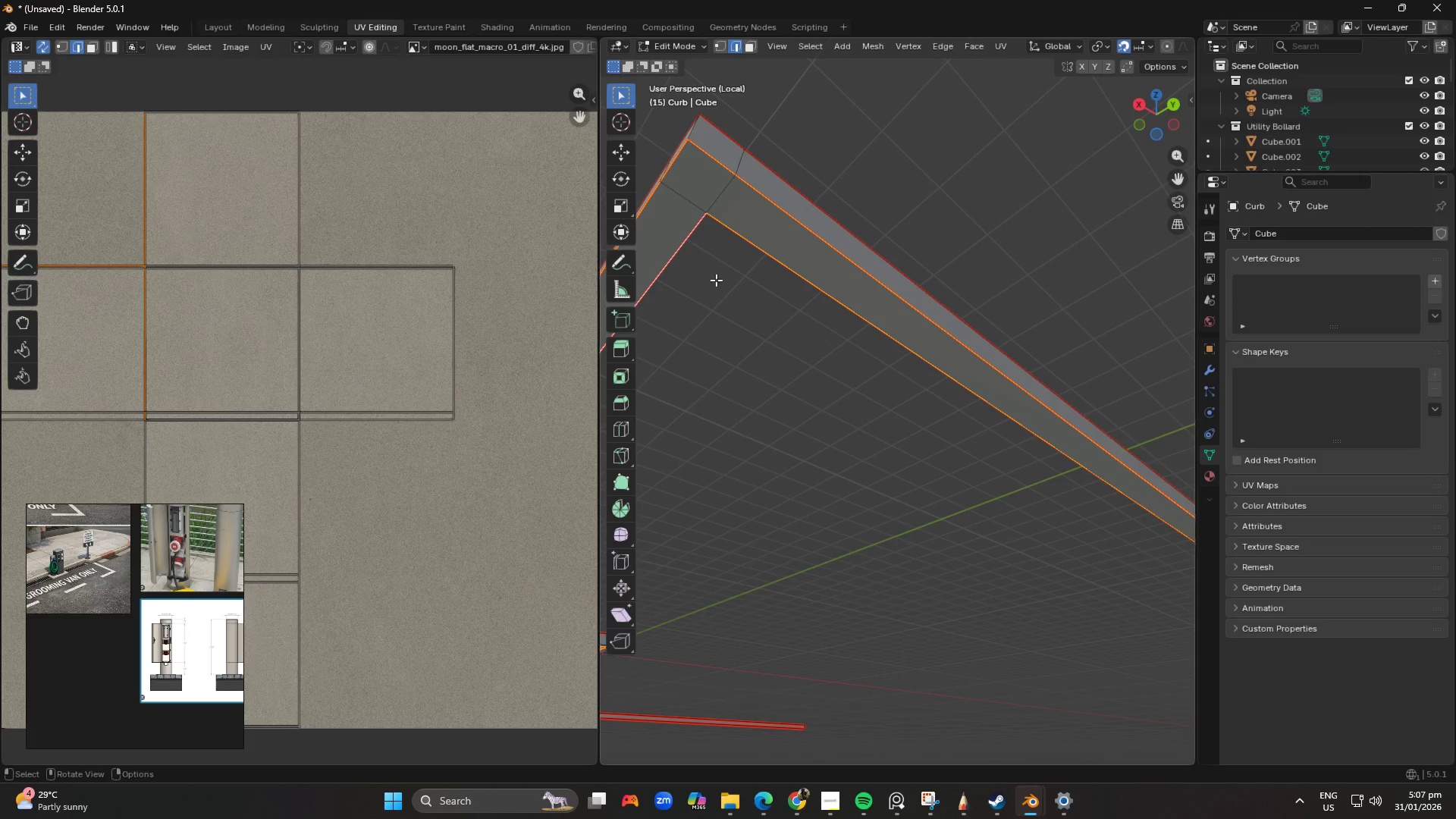 
scroll: coordinate [889, 418], scroll_direction: down, amount: 2.0
 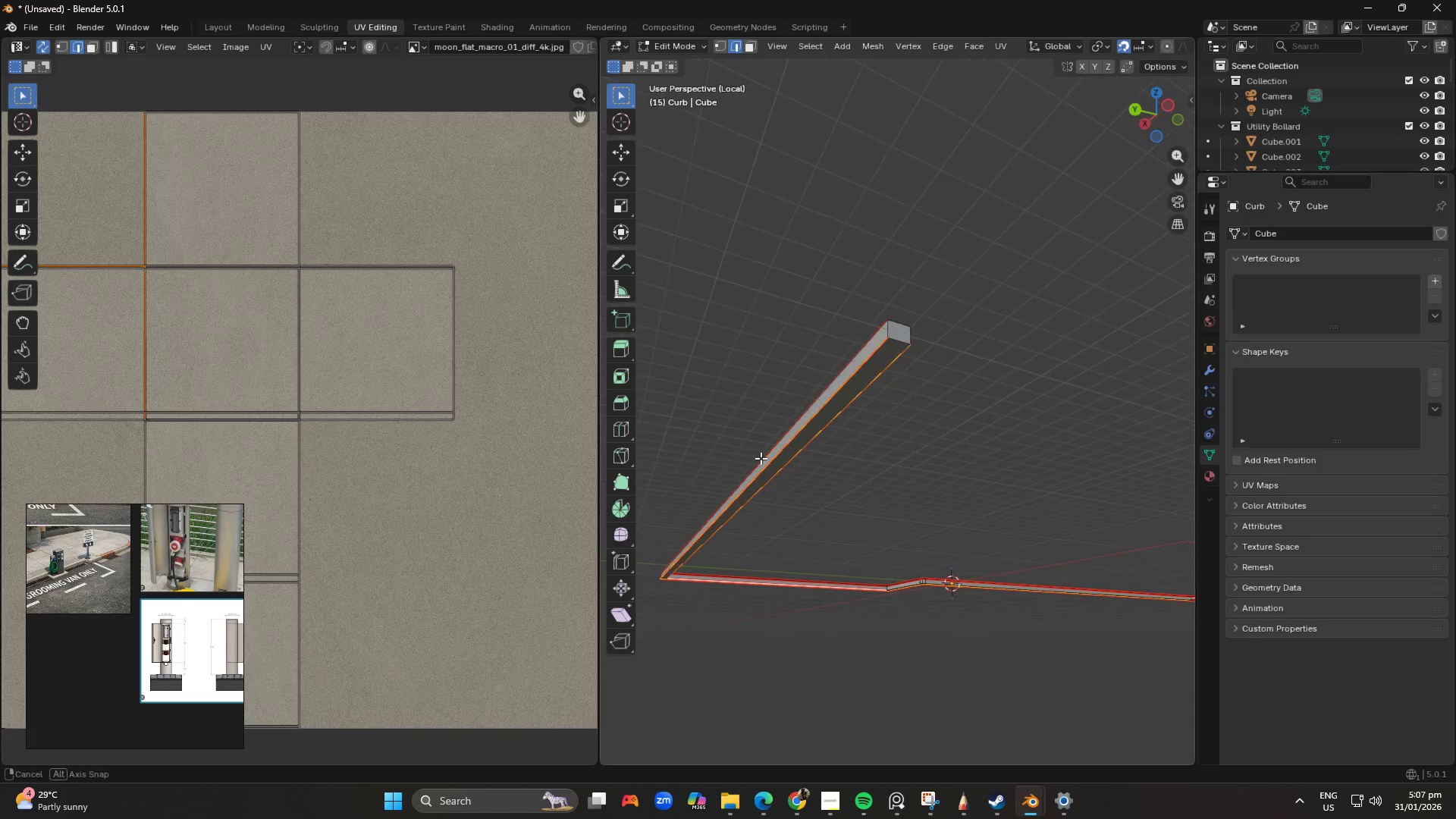 
scroll: coordinate [888, 340], scroll_direction: up, amount: 1.0
 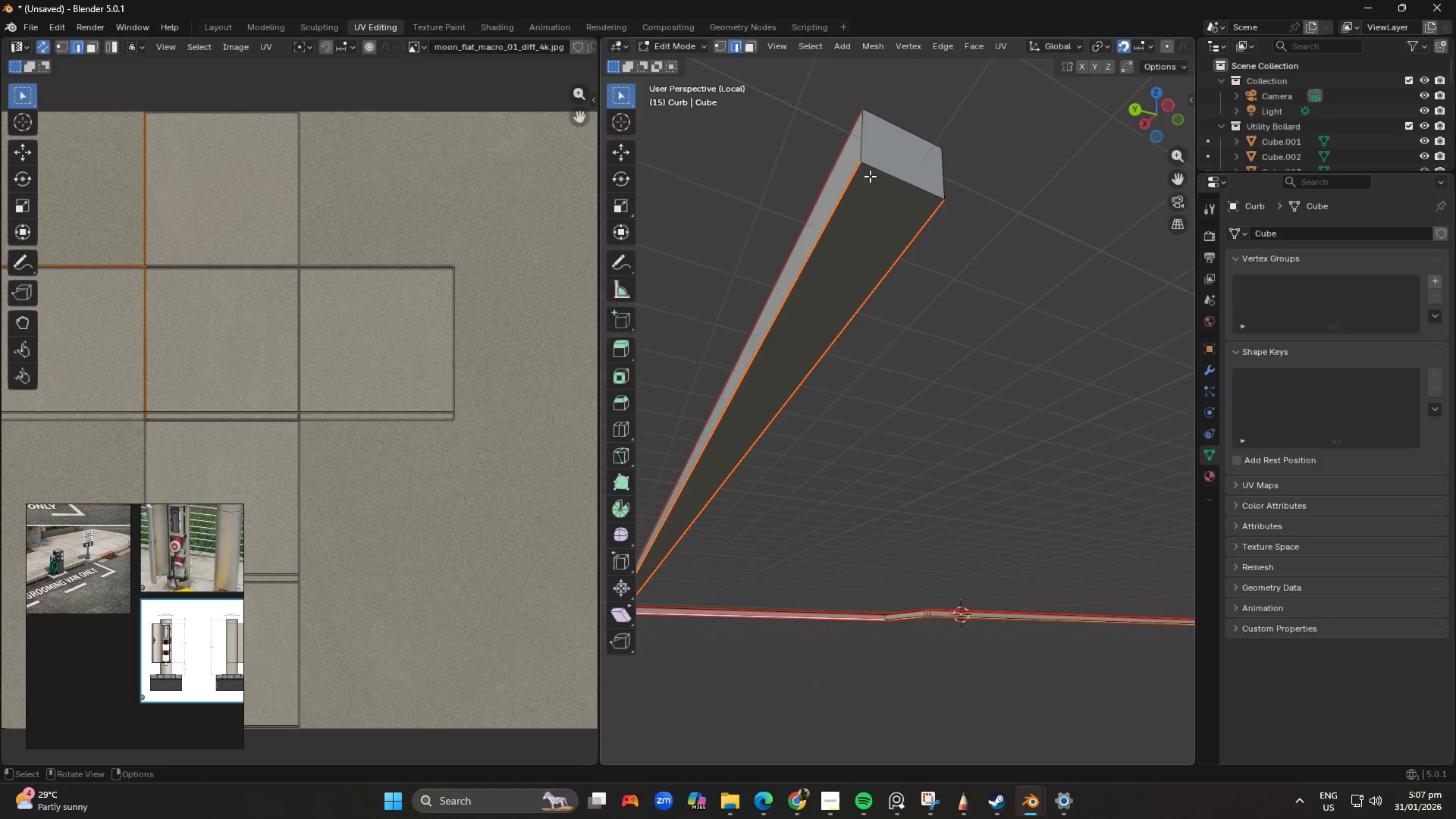 
left_click([866, 130])
 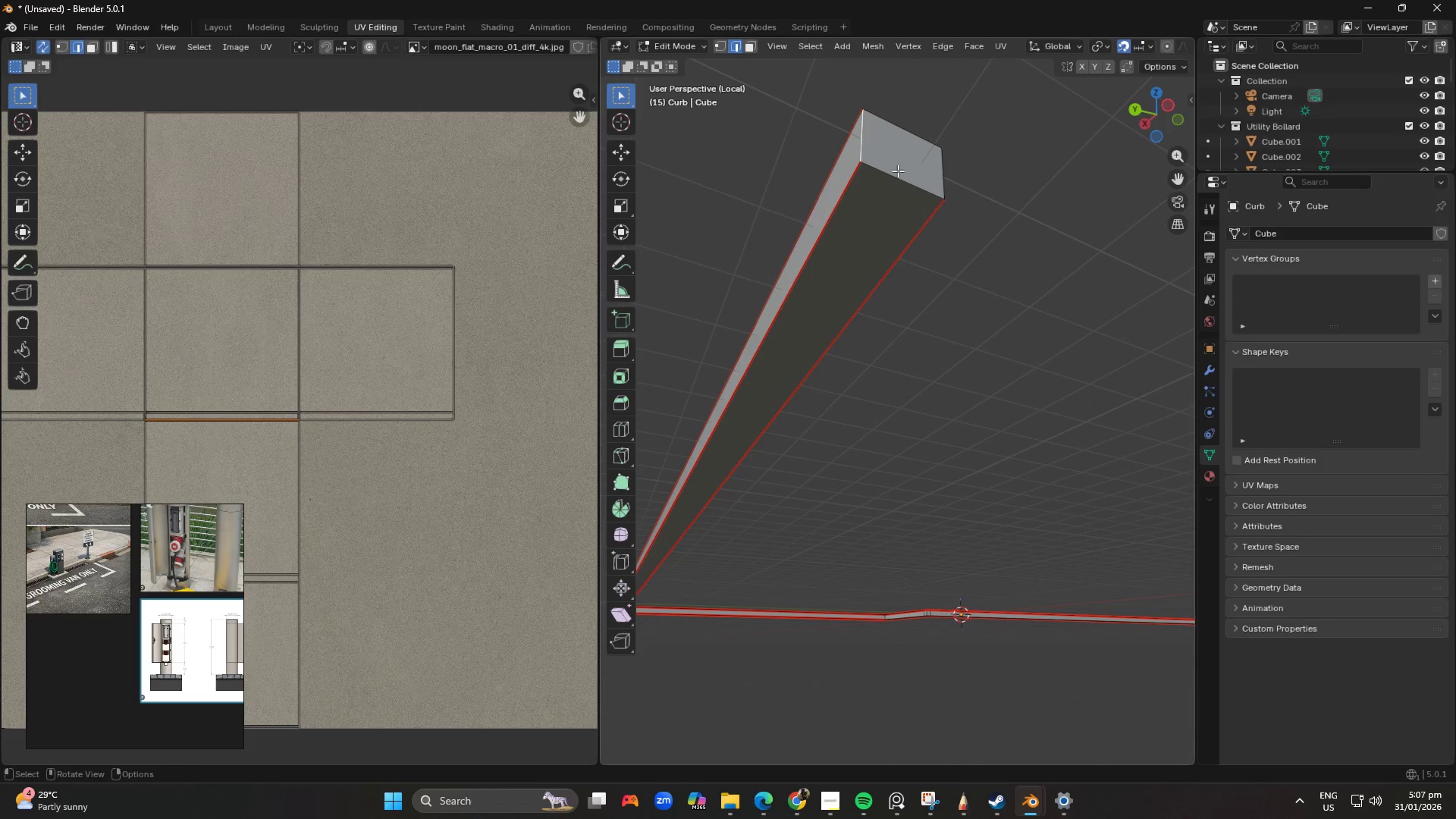 
hold_key(key=ShiftLeft, duration=1.02)
double_click([899, 184])
 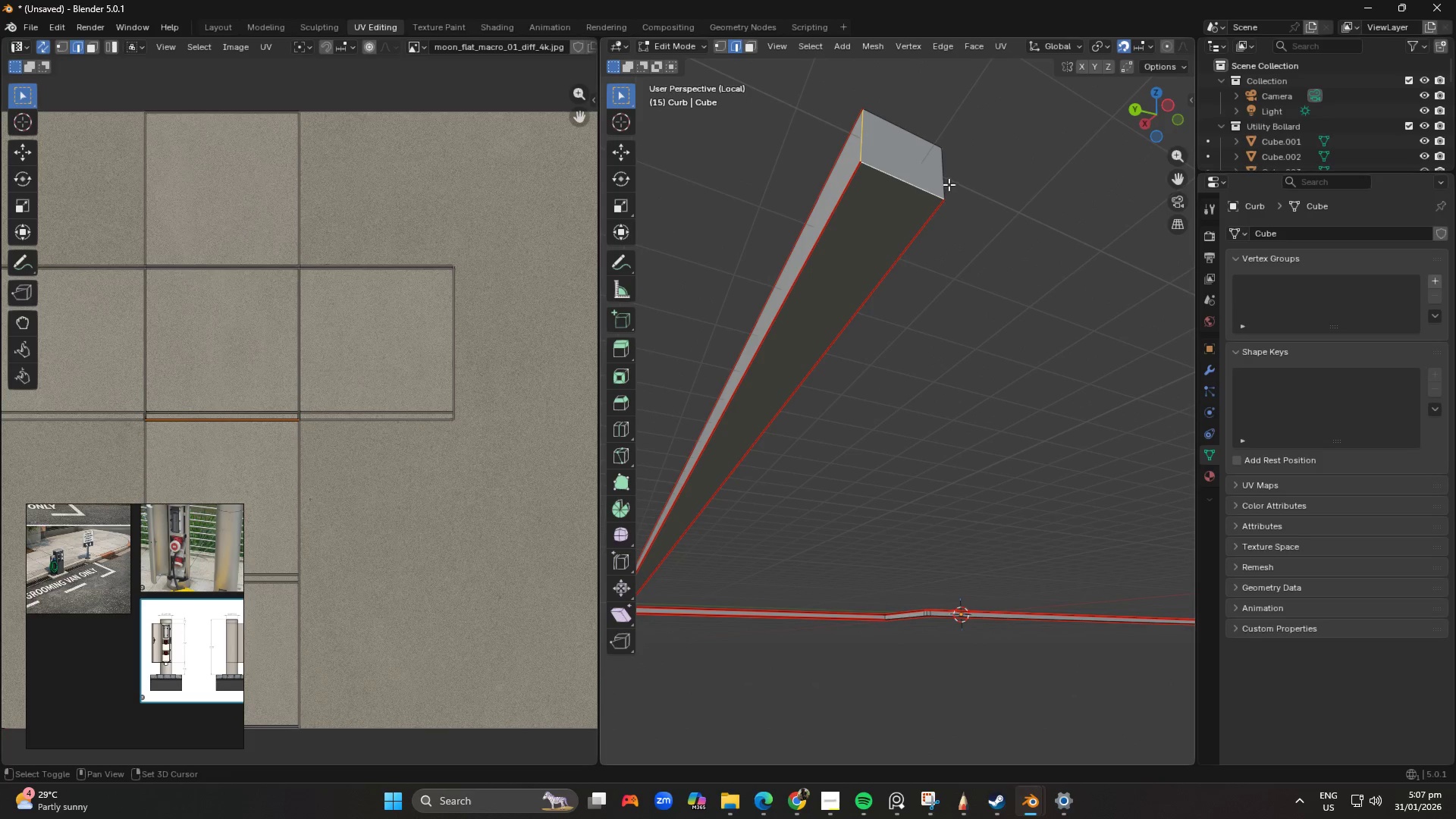 
left_click([942, 180])
 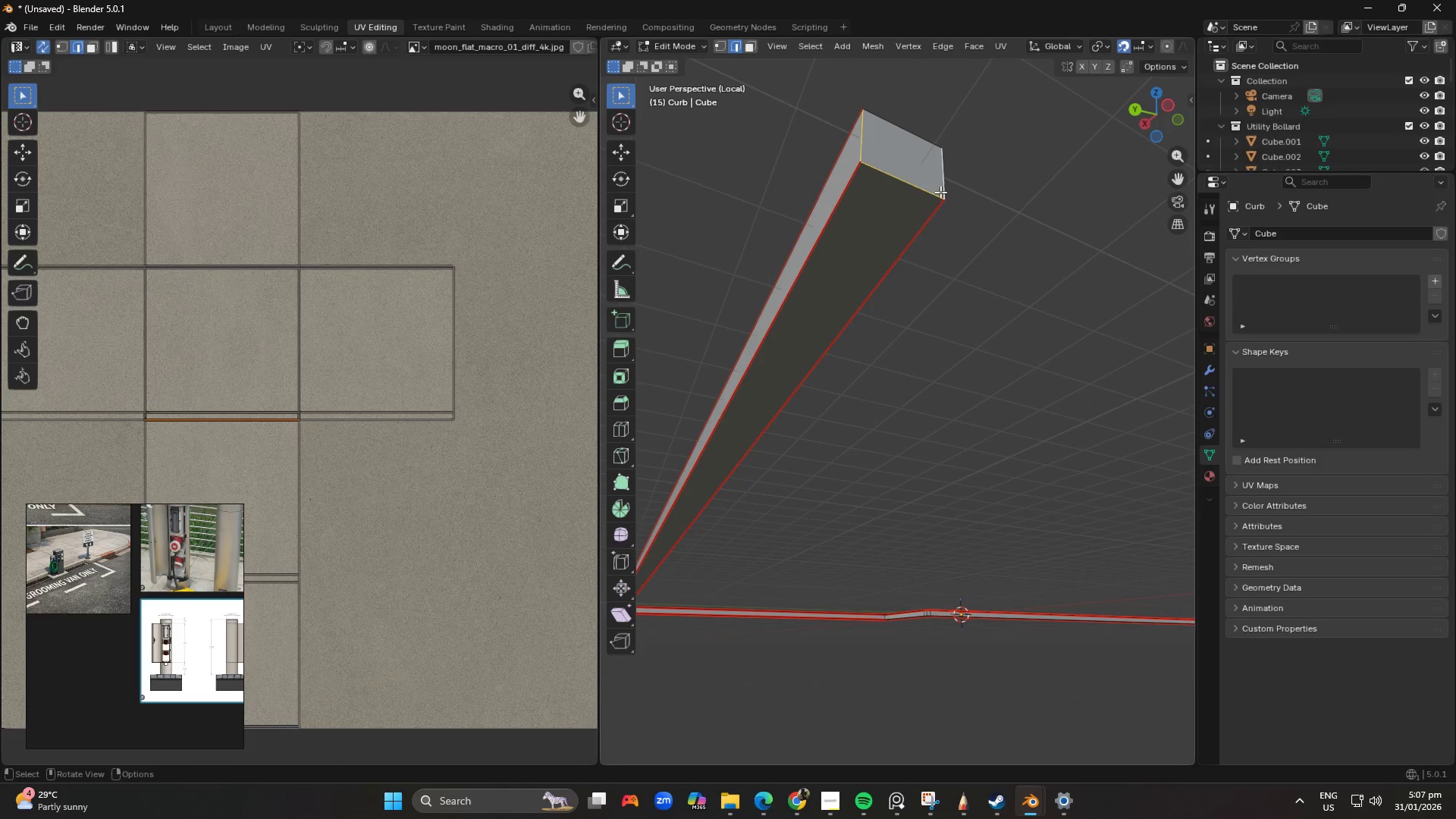 
key(Q)
 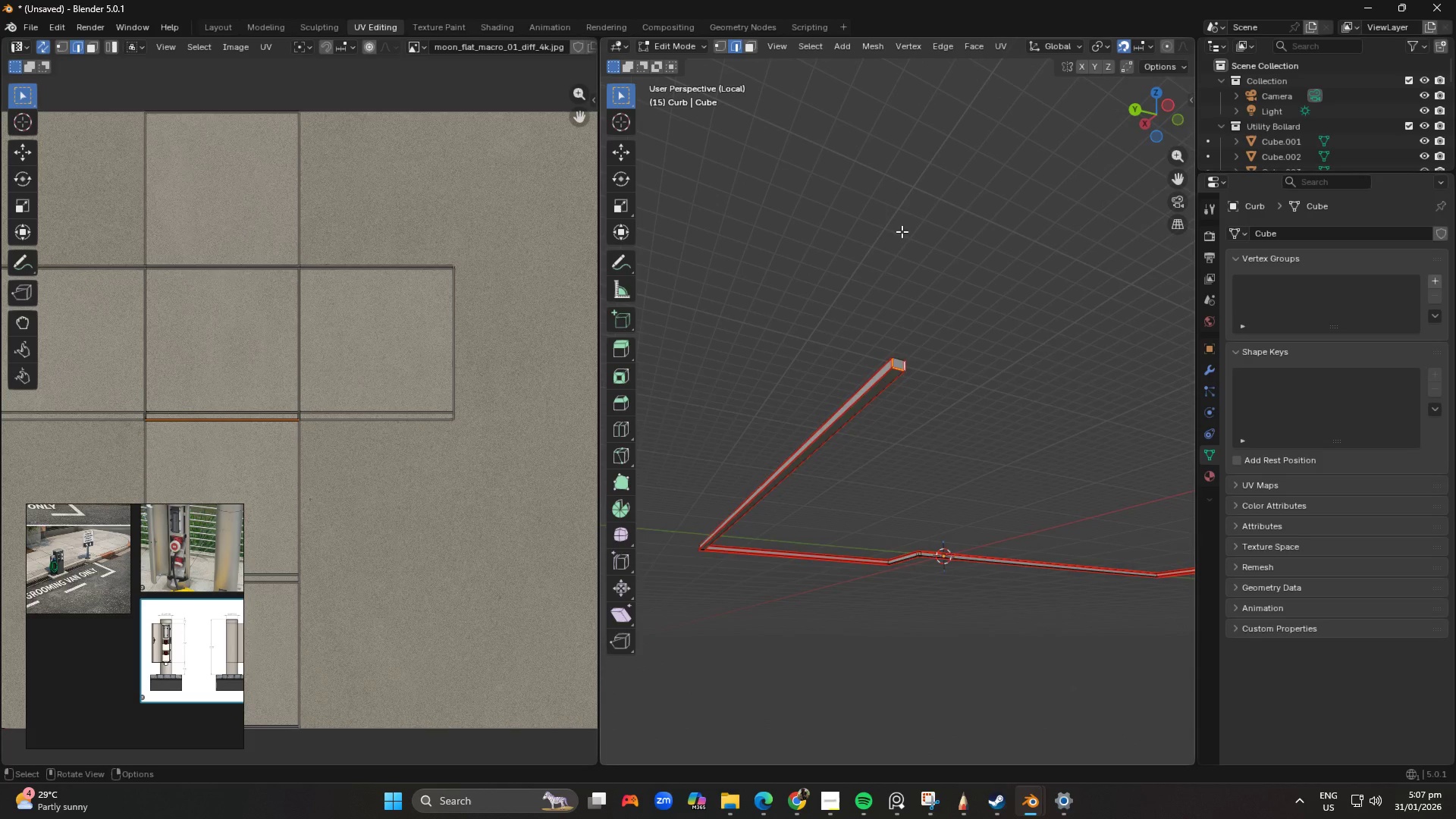 
scroll: coordinate [964, 364], scroll_direction: down, amount: 4.0
 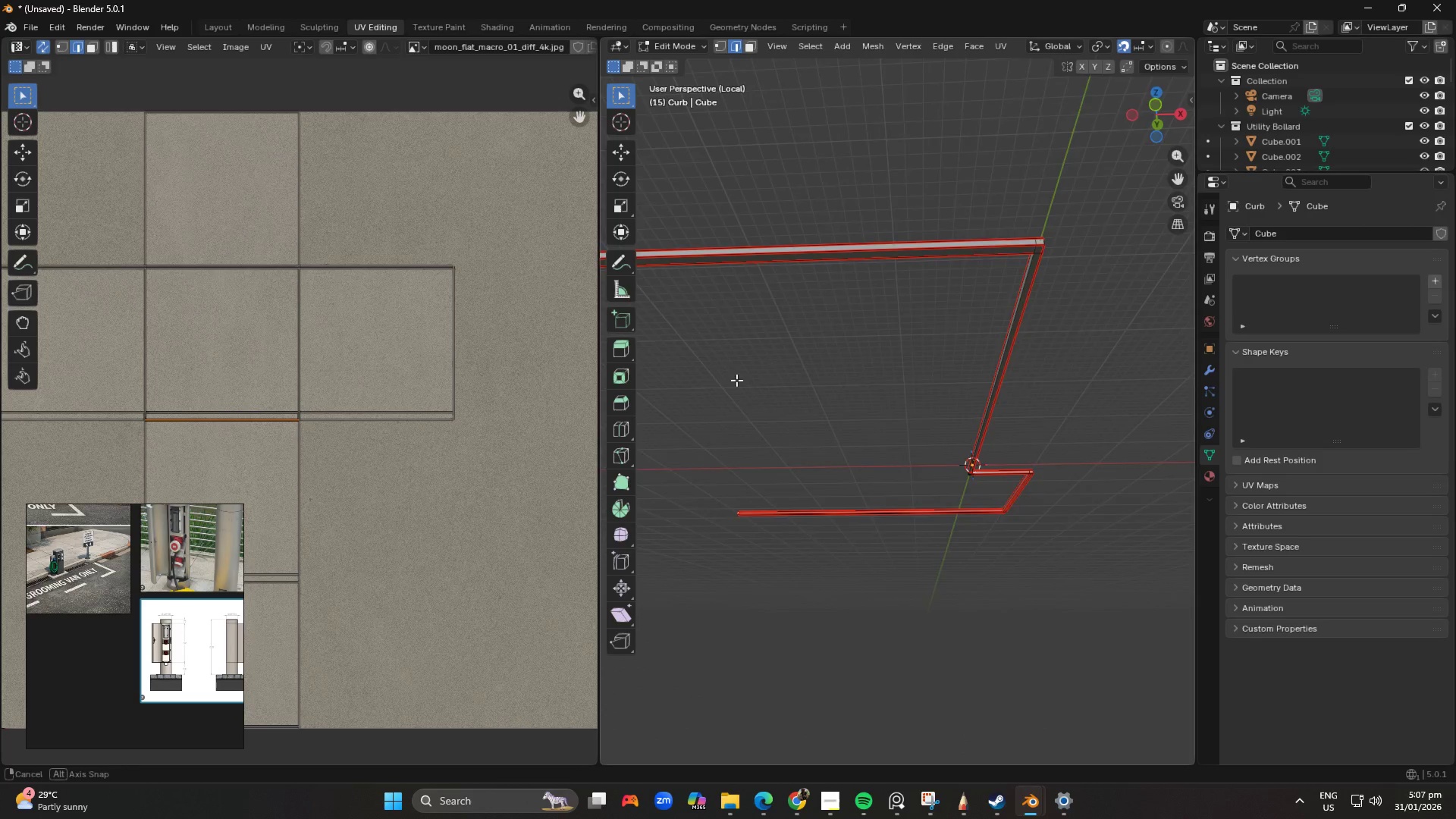 
scroll: coordinate [822, 469], scroll_direction: up, amount: 3.0
 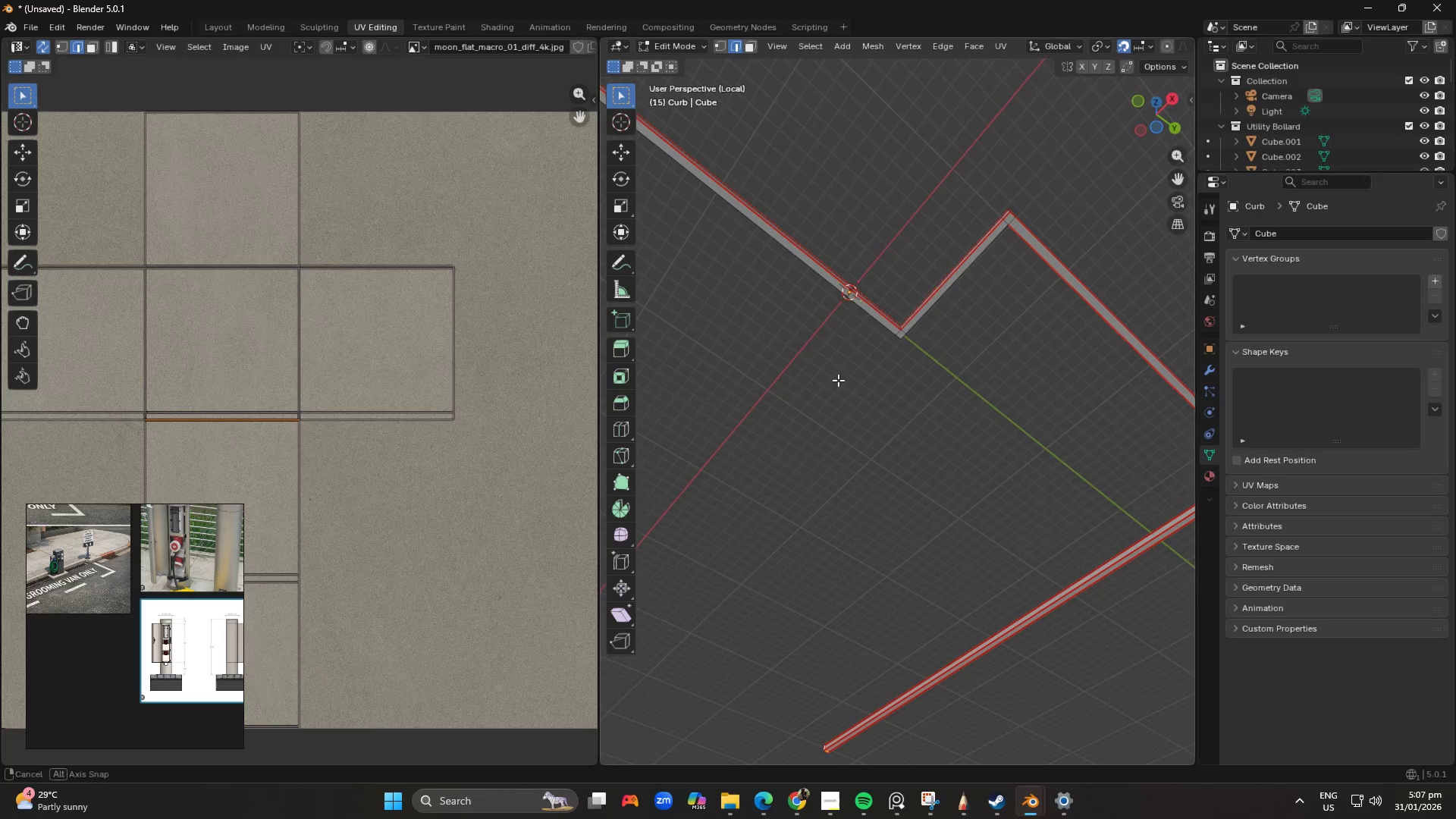 
key(Shift+ShiftLeft)
 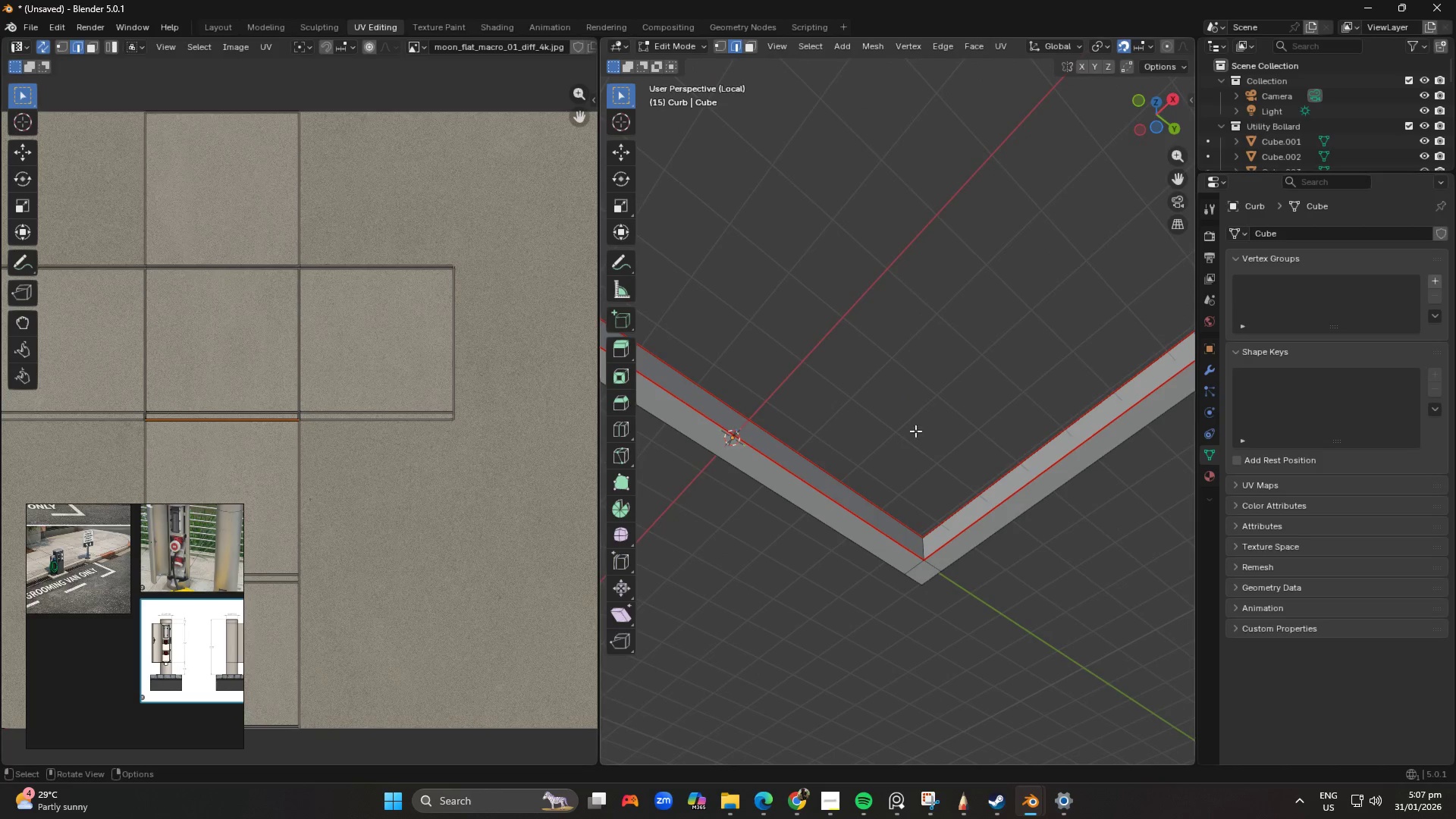 
scroll: coordinate [908, 403], scroll_direction: up, amount: 3.0
 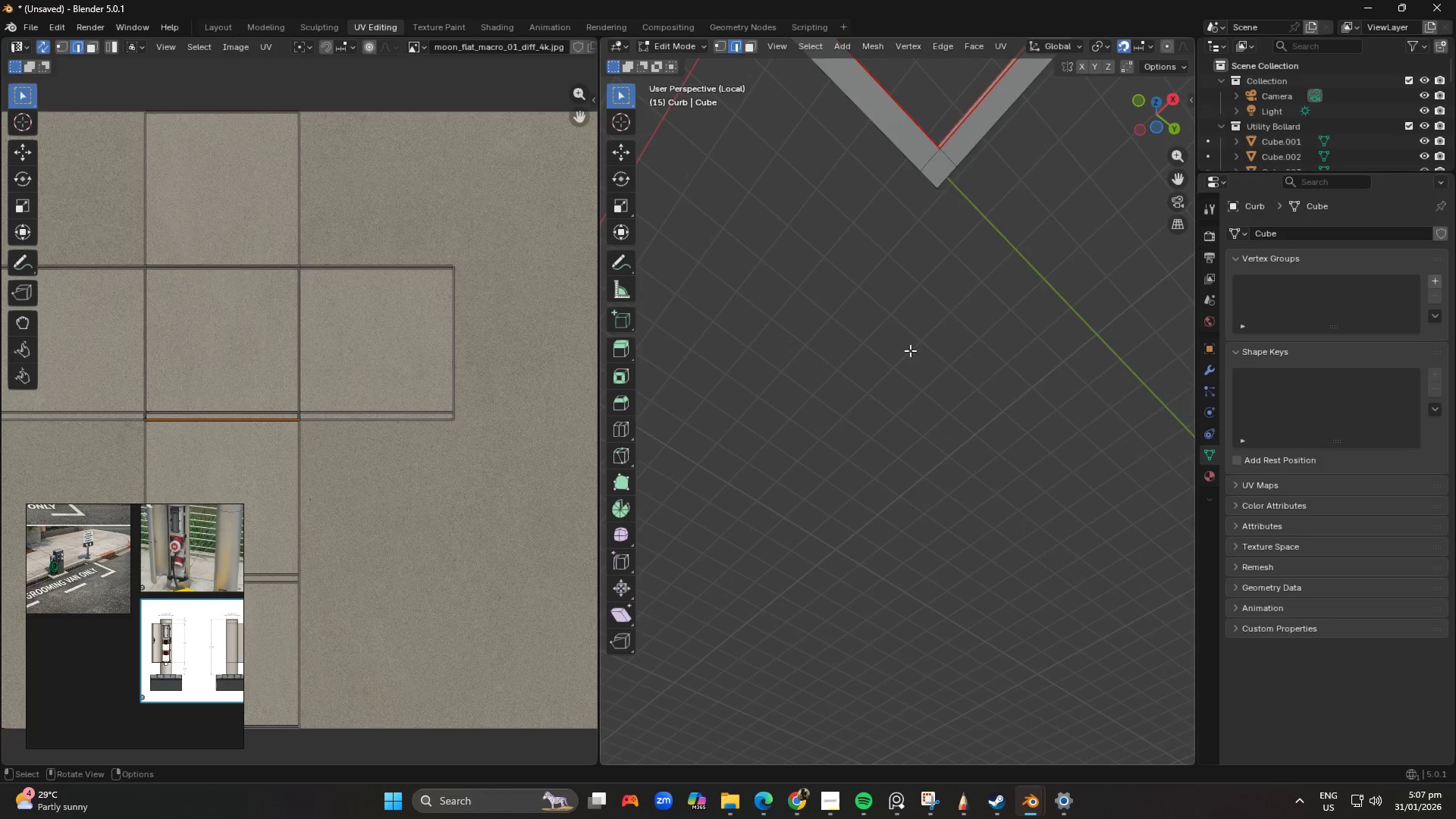 
scroll: coordinate [937, 427], scroll_direction: down, amount: 2.0
 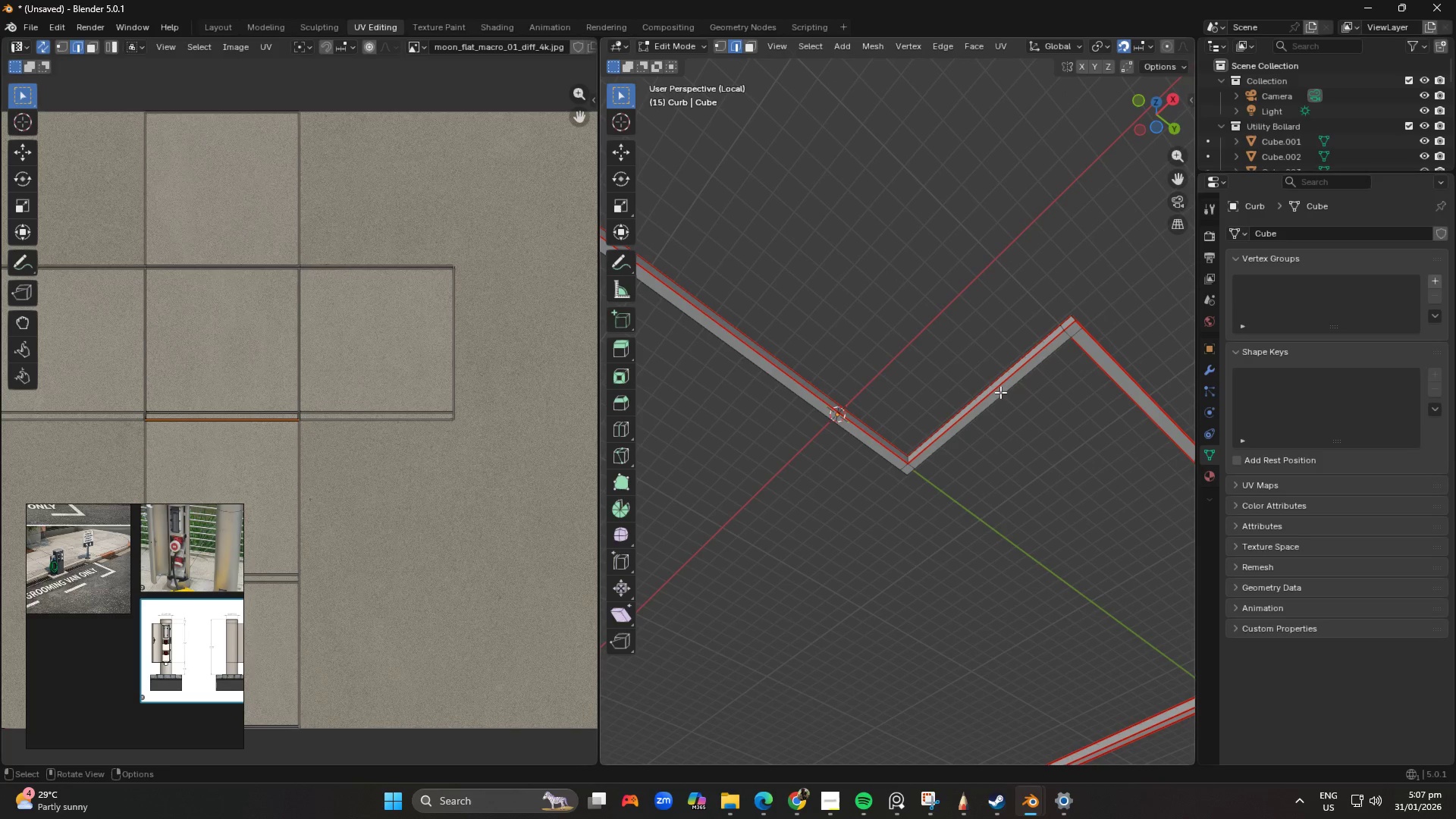 
hold_key(key=AltLeft, duration=1.62)
left_click([1000, 400])
 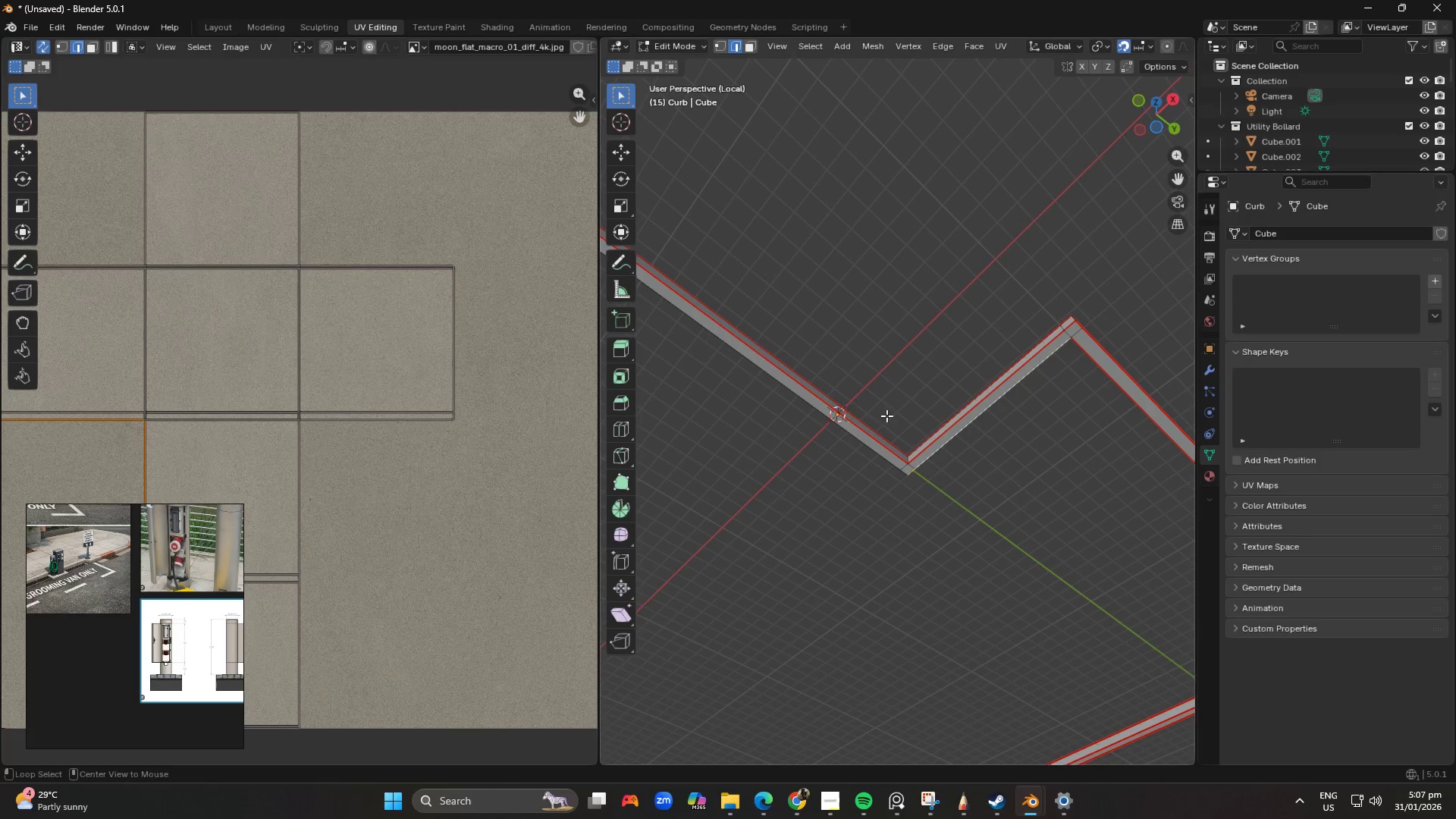 
hold_key(key=ShiftLeft, duration=0.78)
left_click([811, 405])
 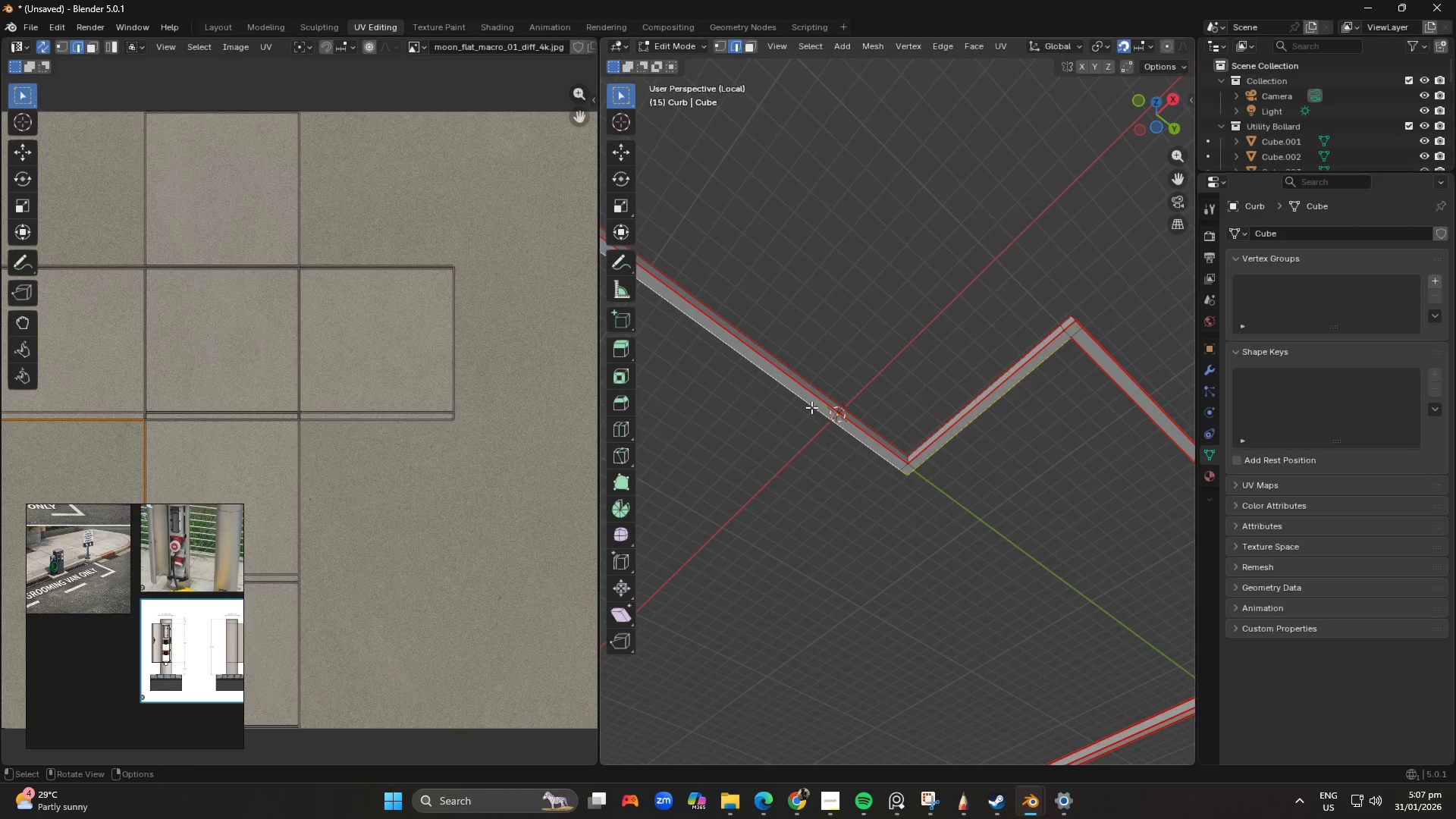 
hold_key(key=ShiftLeft, duration=1.5)
 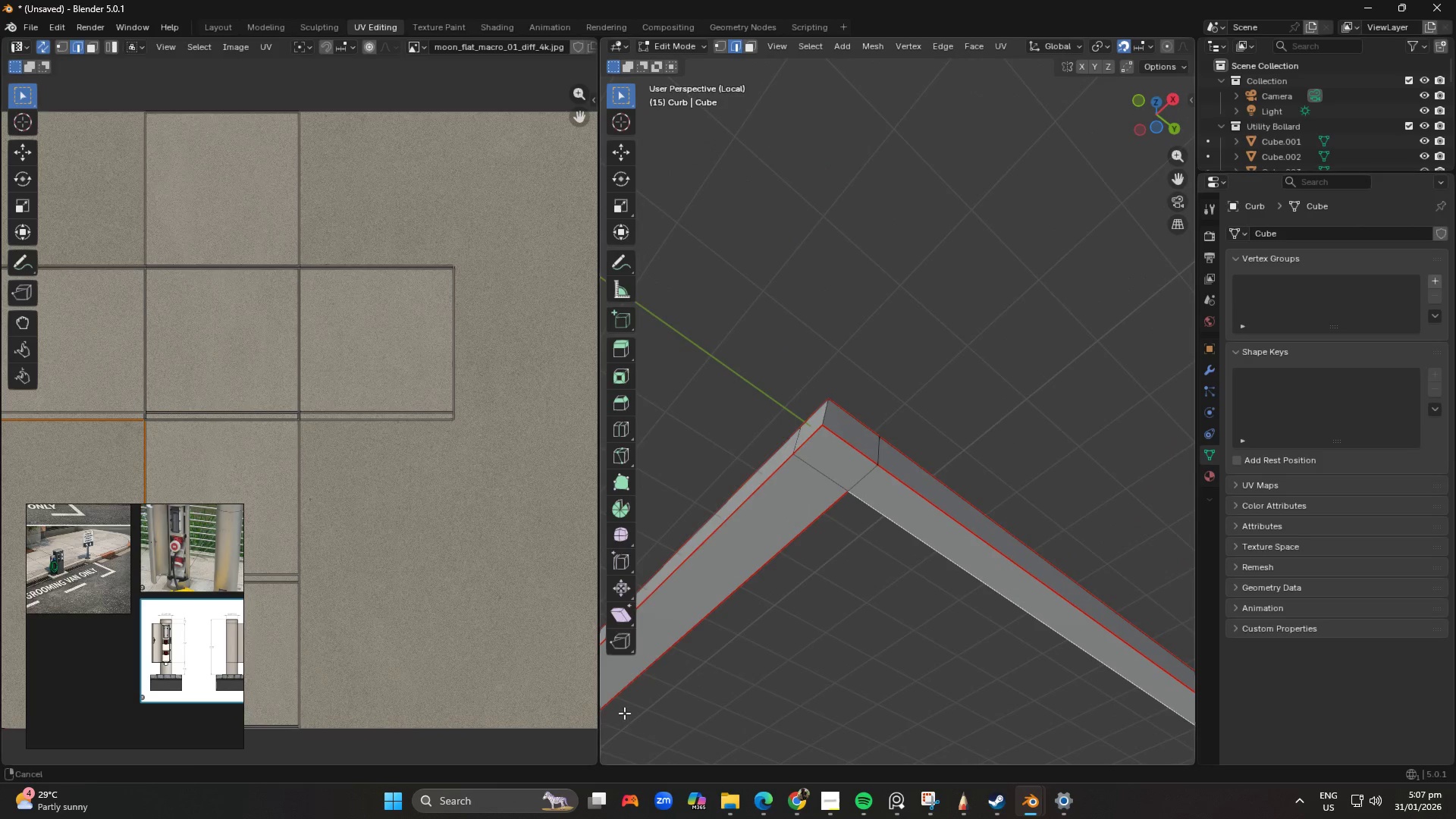 
key(Shift+ShiftLeft)
 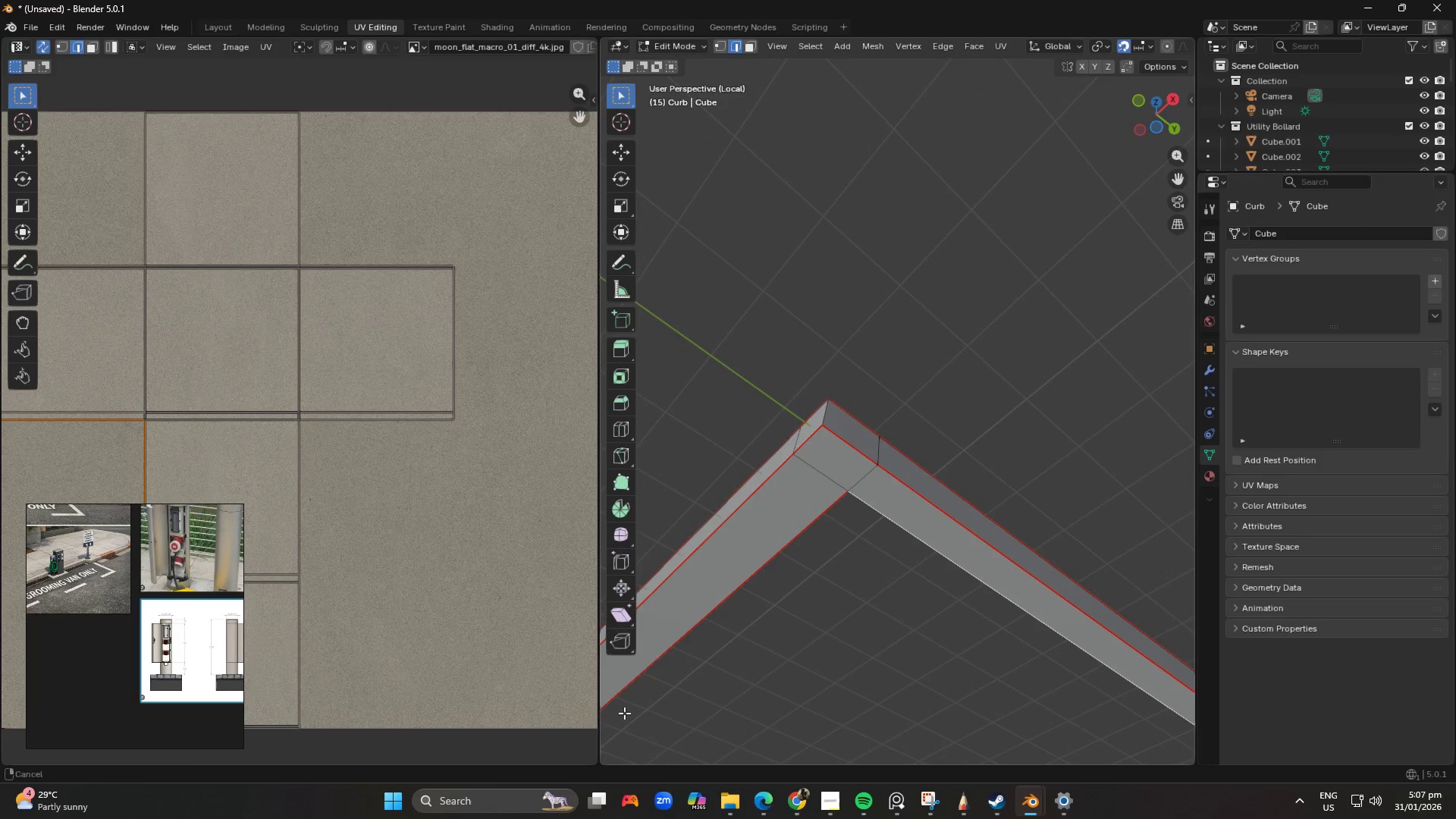 
key(Shift+ShiftLeft)
 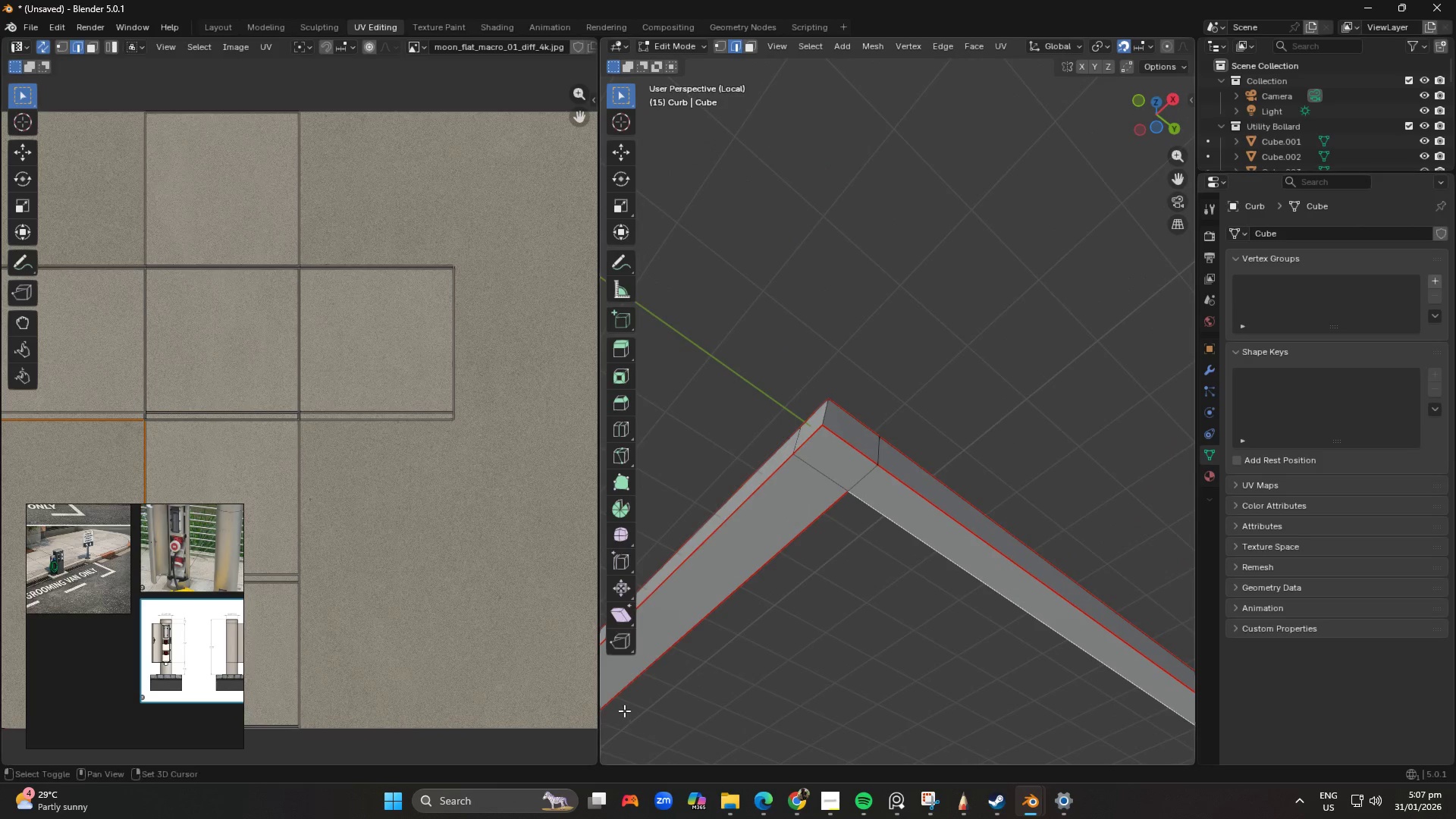 
key(Shift+ShiftLeft)
 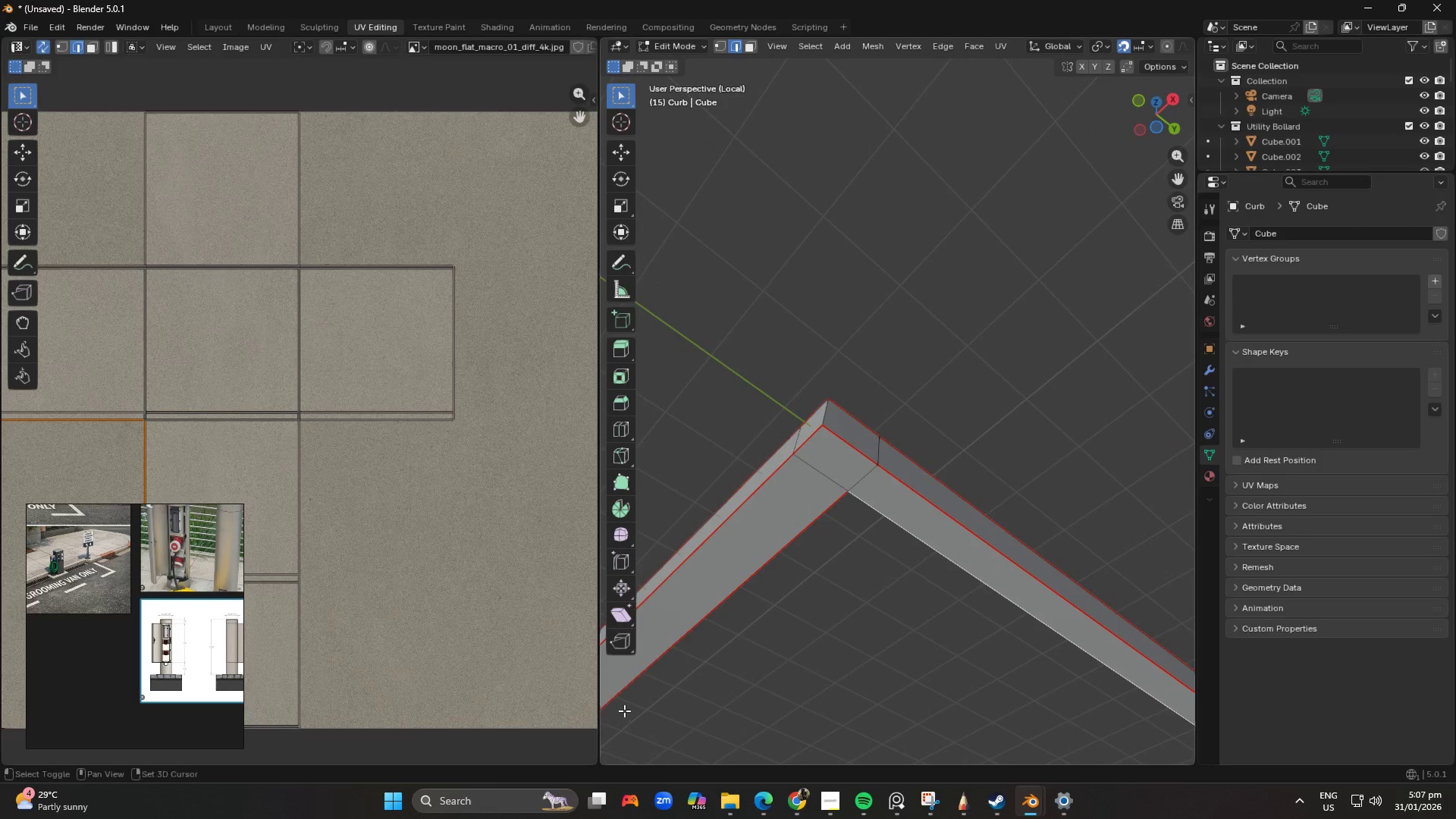 
key(Shift+ShiftLeft)
 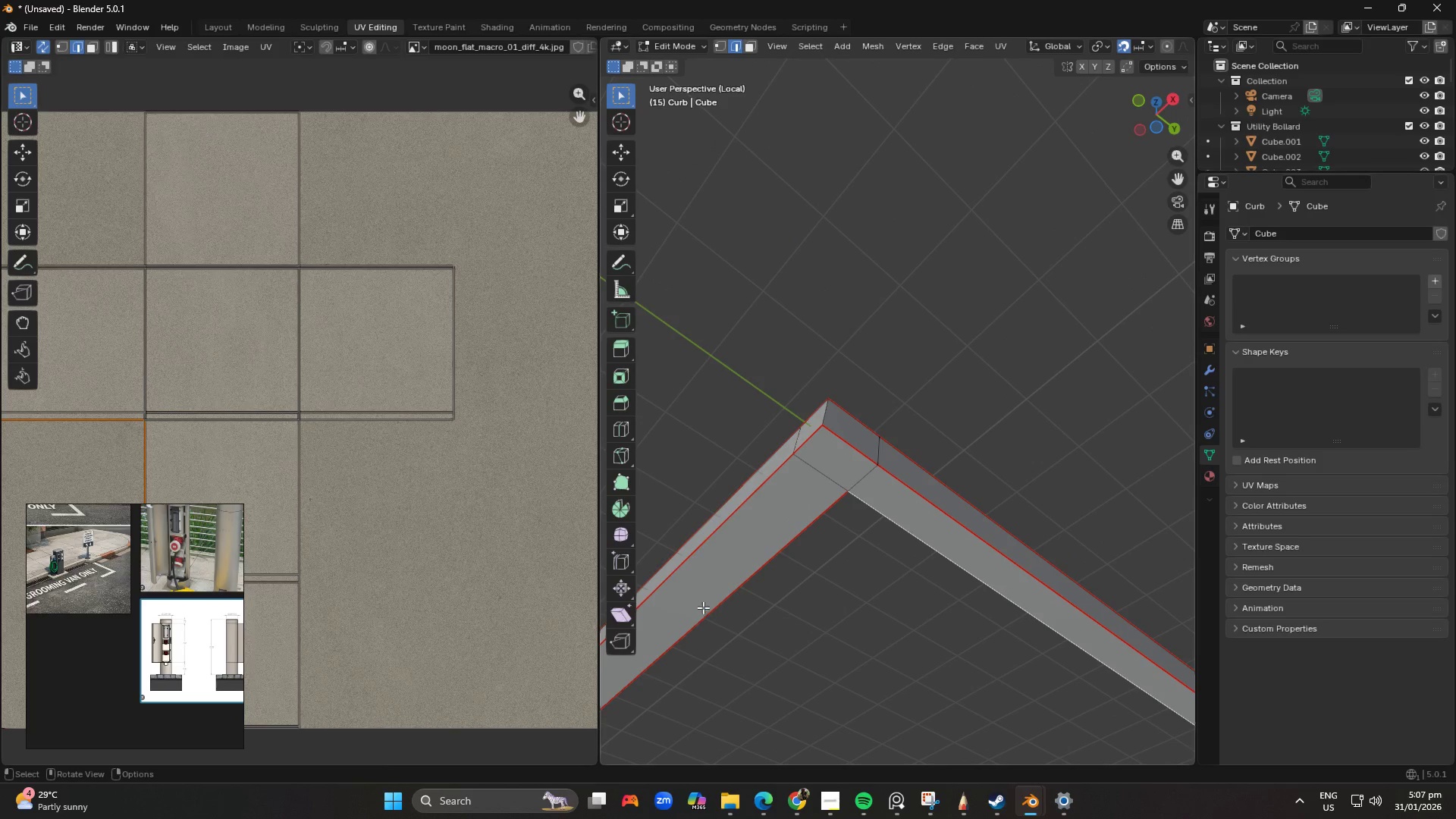 
key(Q)
 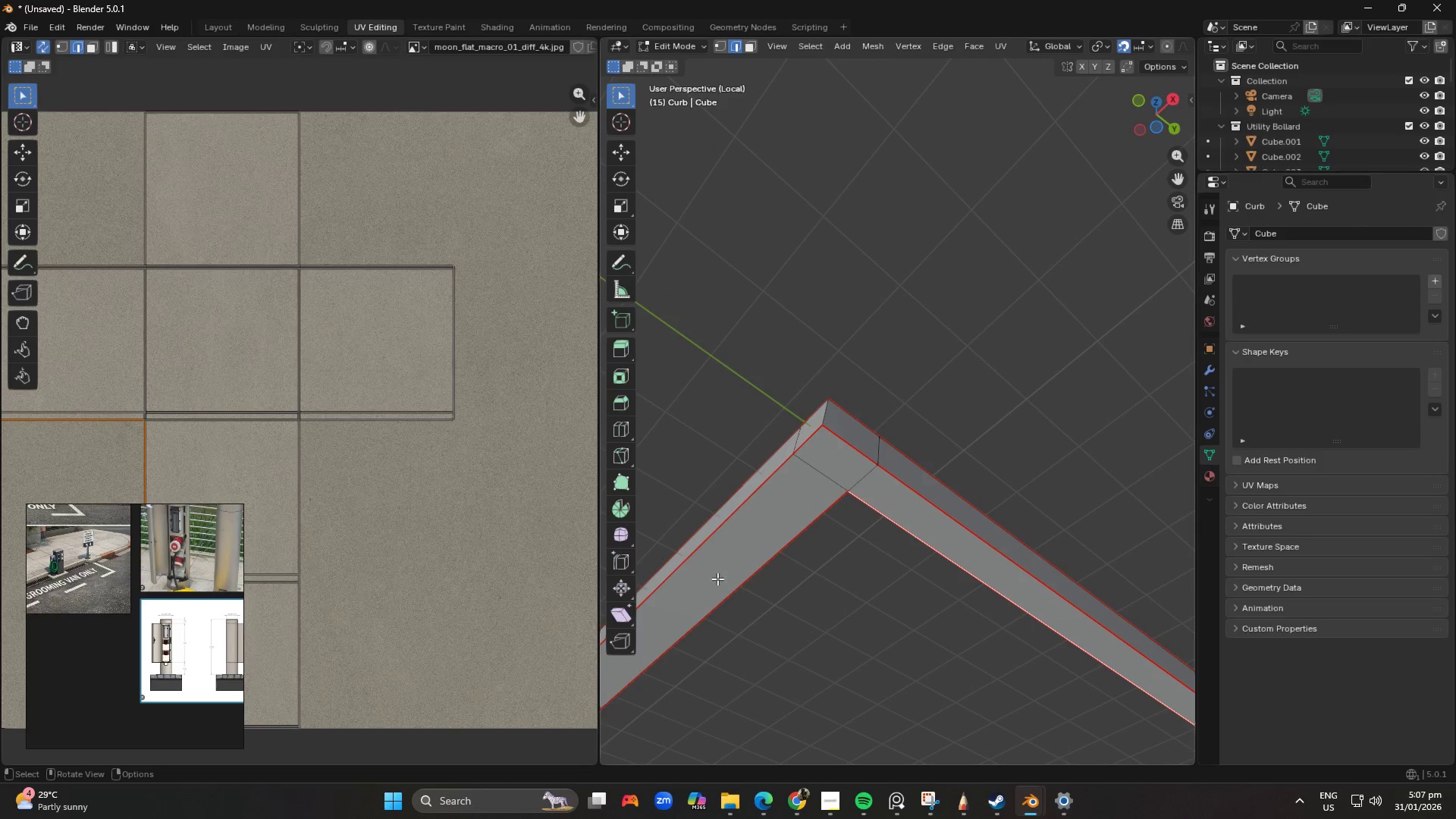 
scroll: coordinate [777, 571], scroll_direction: down, amount: 3.0
 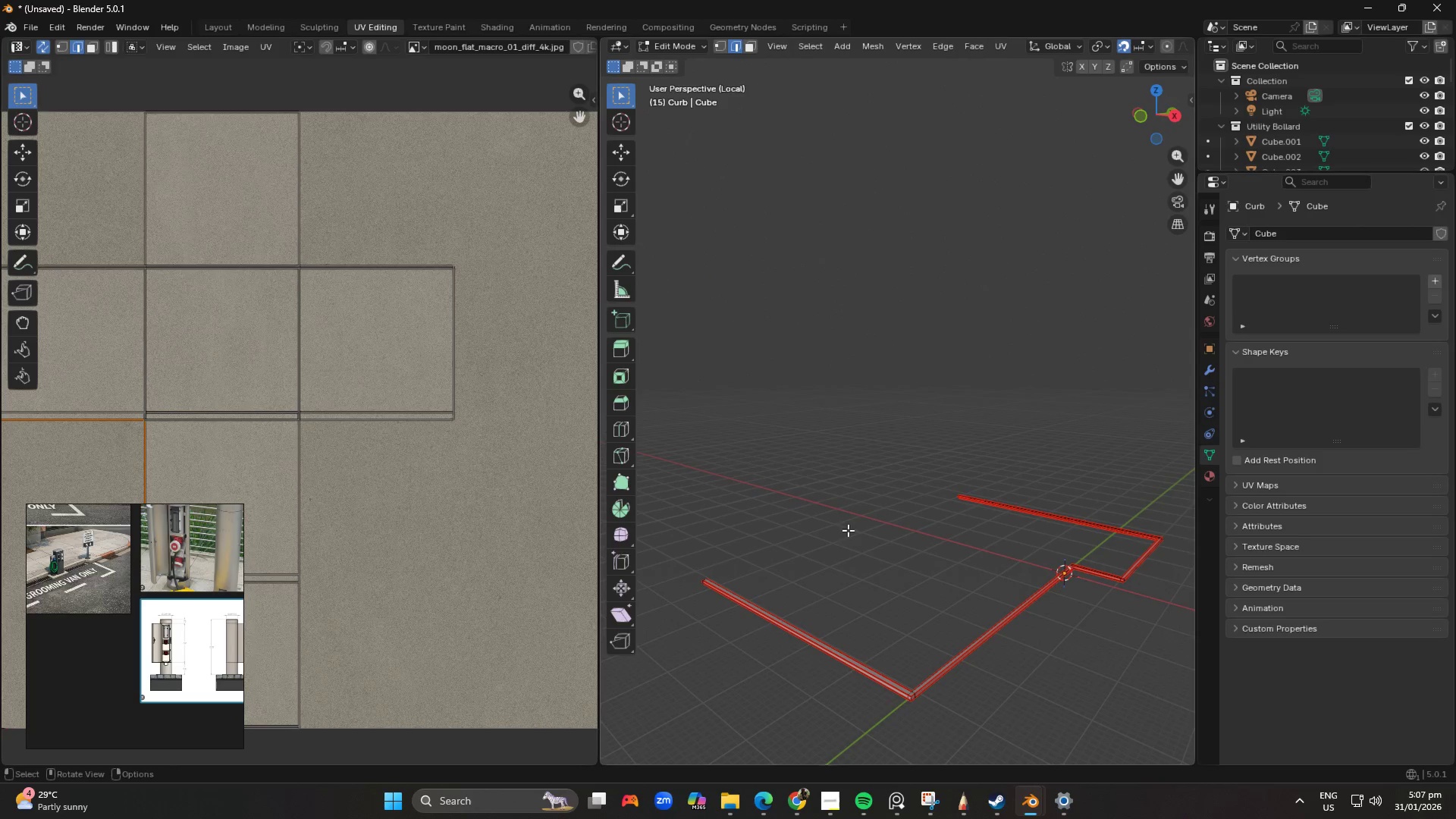 
type(auuu)
 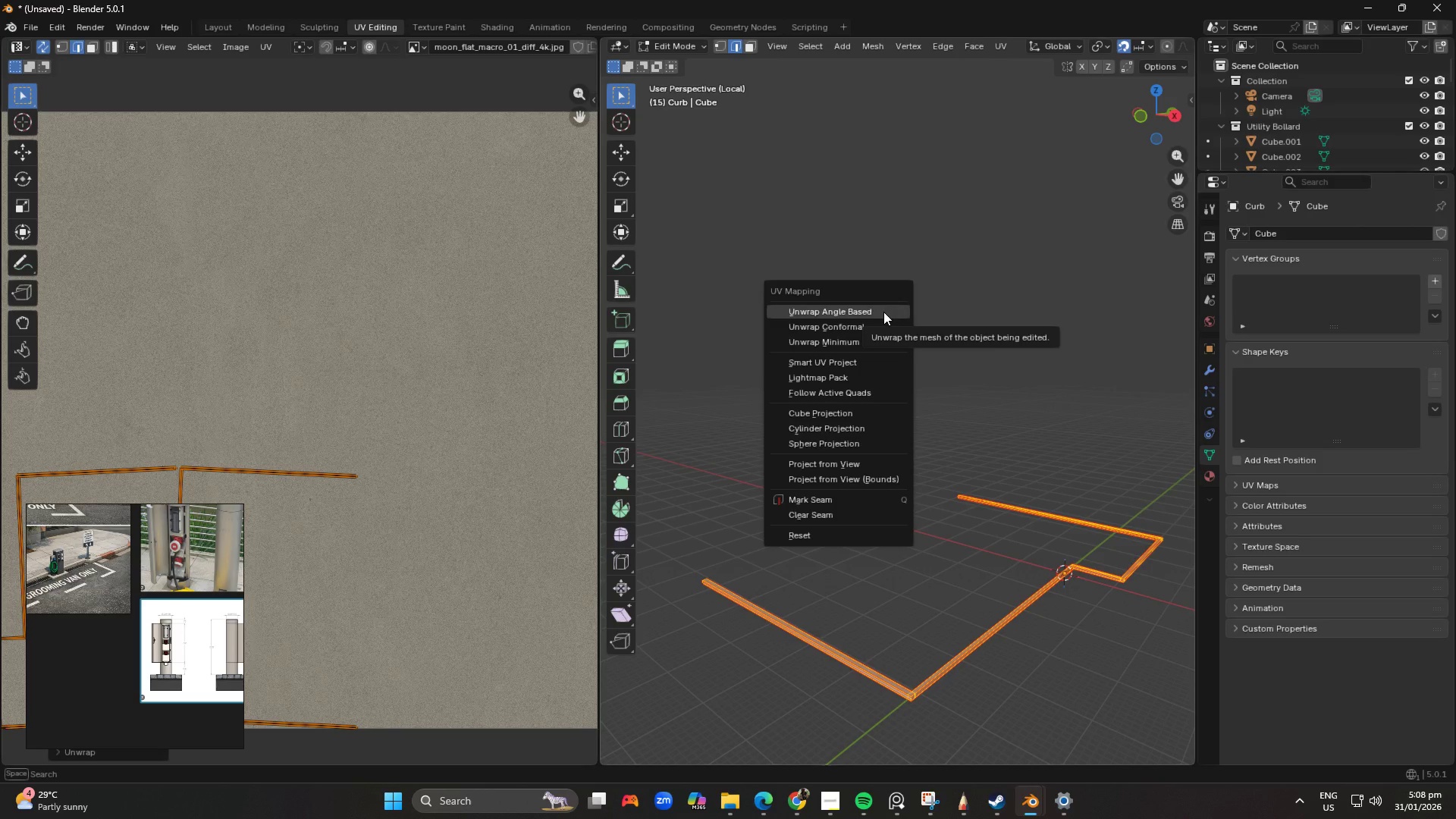 
left_click([883, 312])
 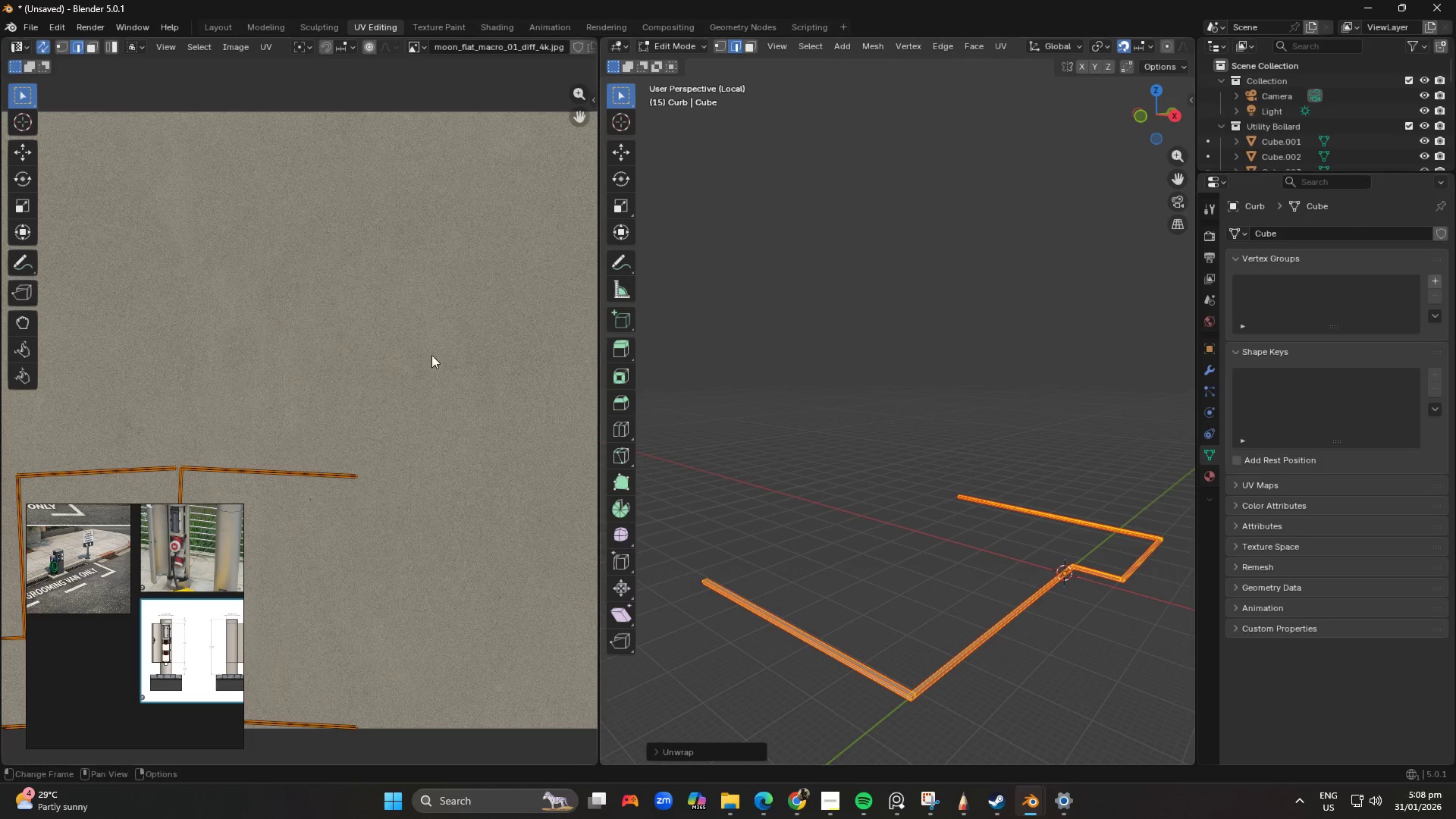 
key(Shift+ShiftLeft)
 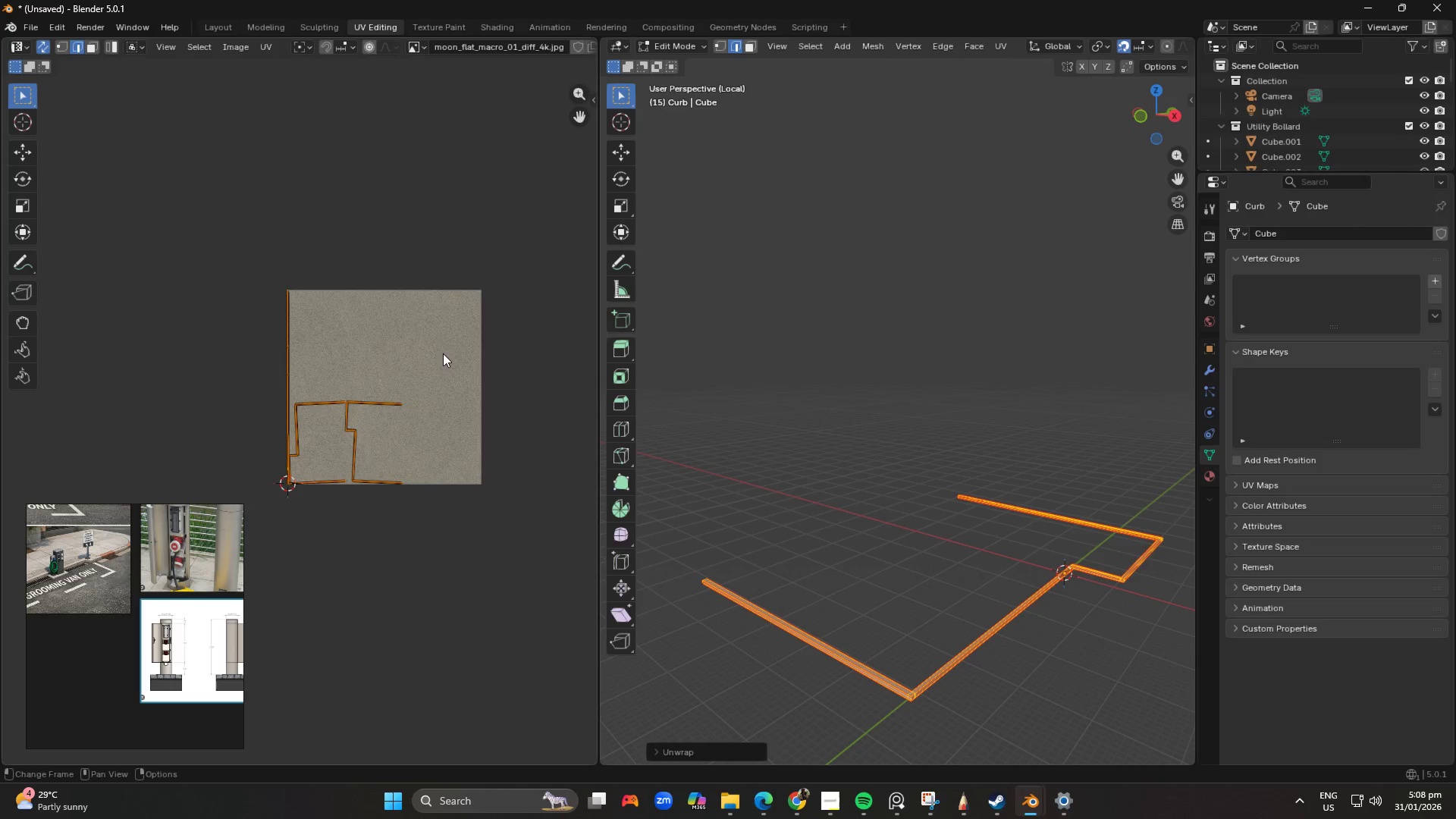 
scroll: coordinate [349, 392], scroll_direction: down, amount: 5.0
 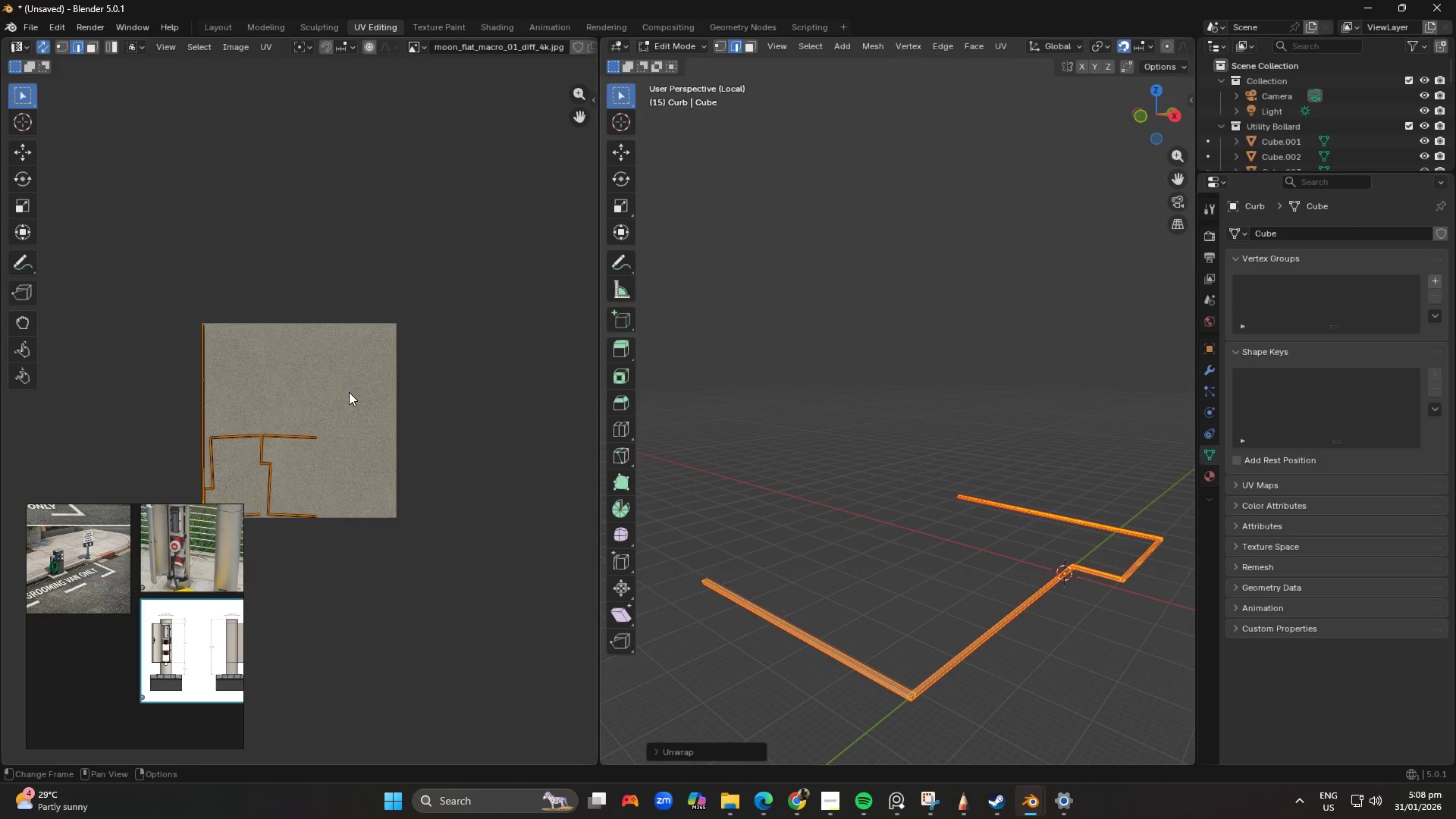 
scroll: coordinate [334, 453], scroll_direction: up, amount: 15.0
 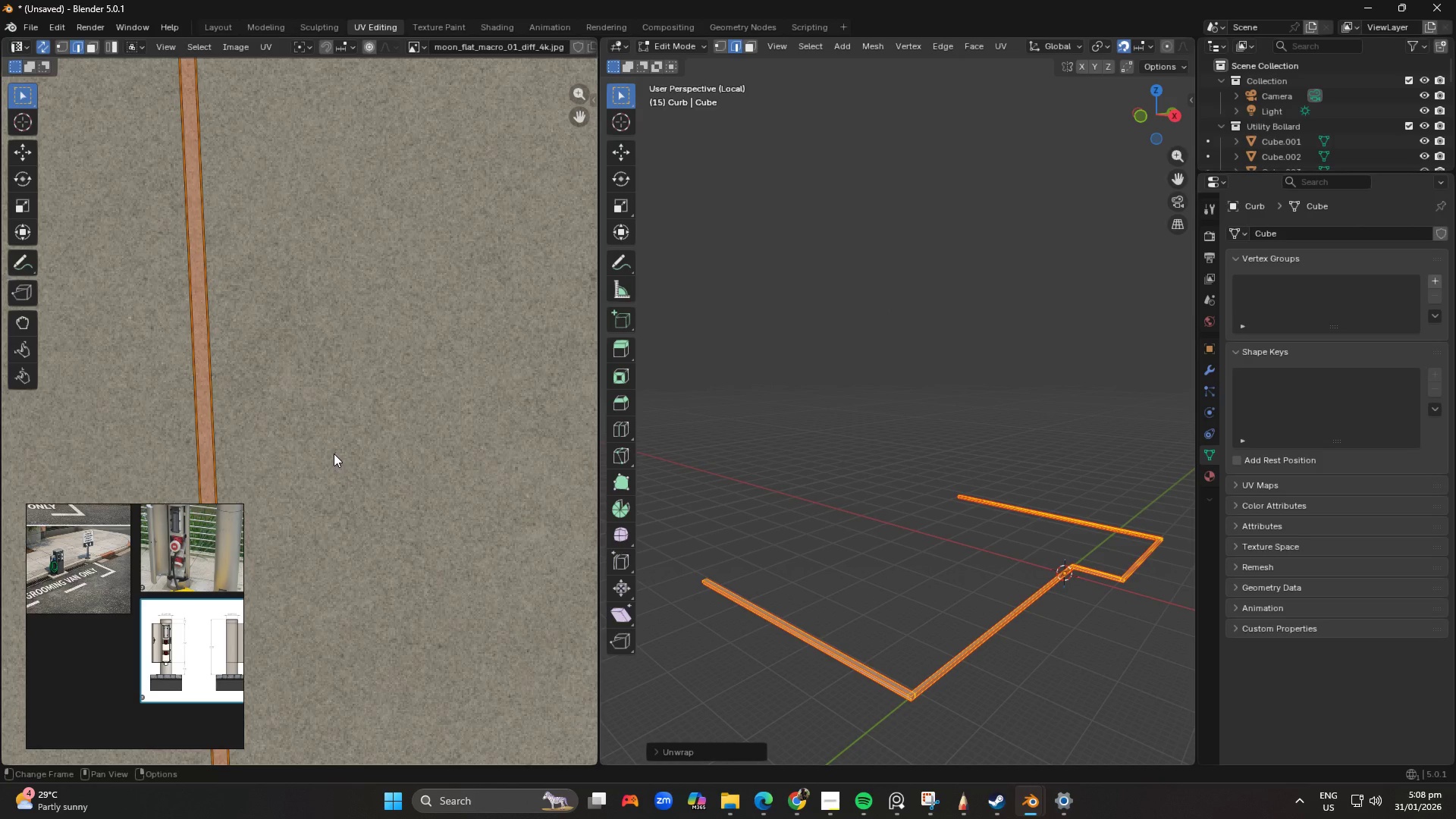 
scroll: coordinate [334, 463], scroll_direction: down, amount: 12.0
 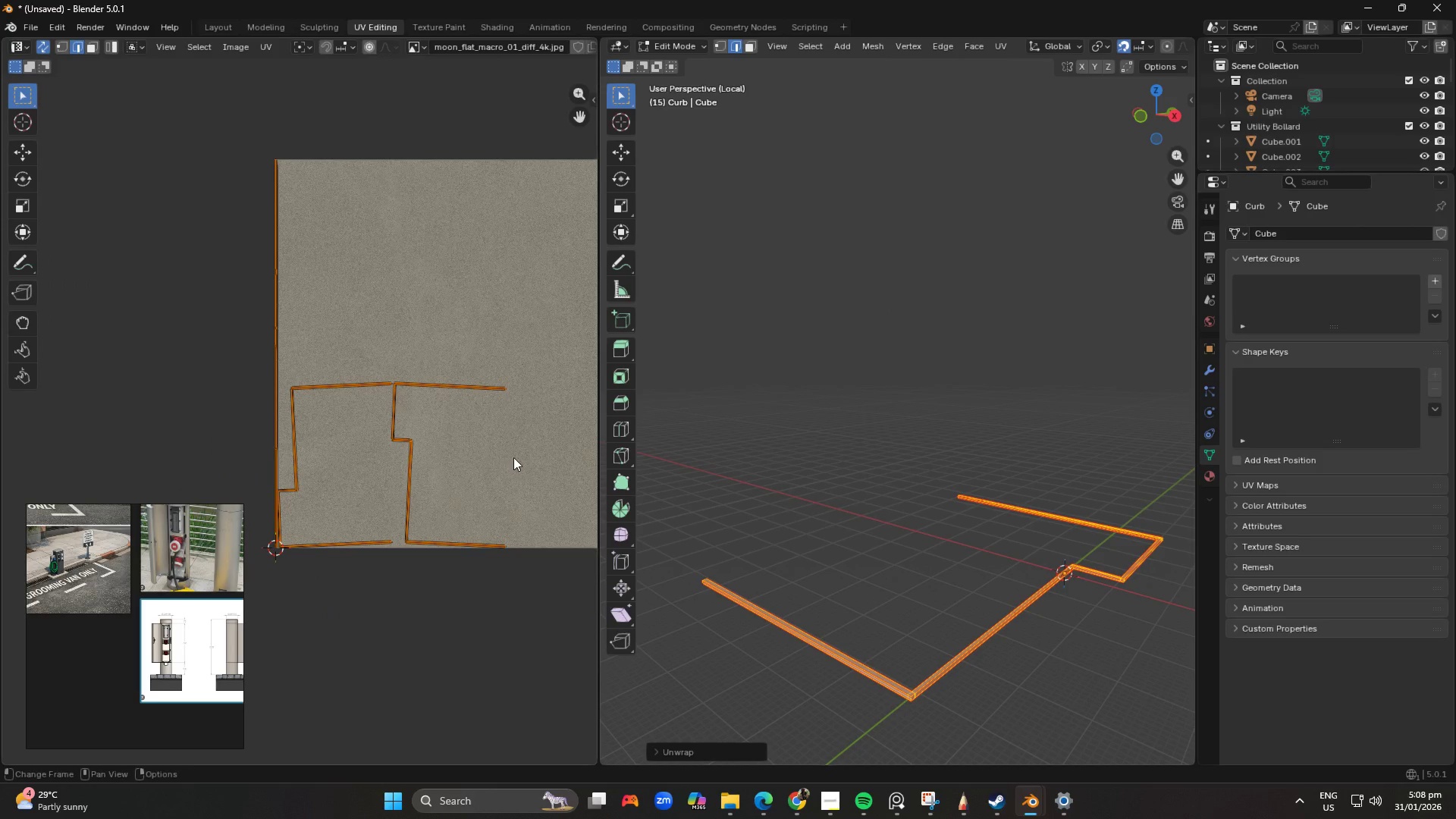 
key(Shift+ShiftLeft)
 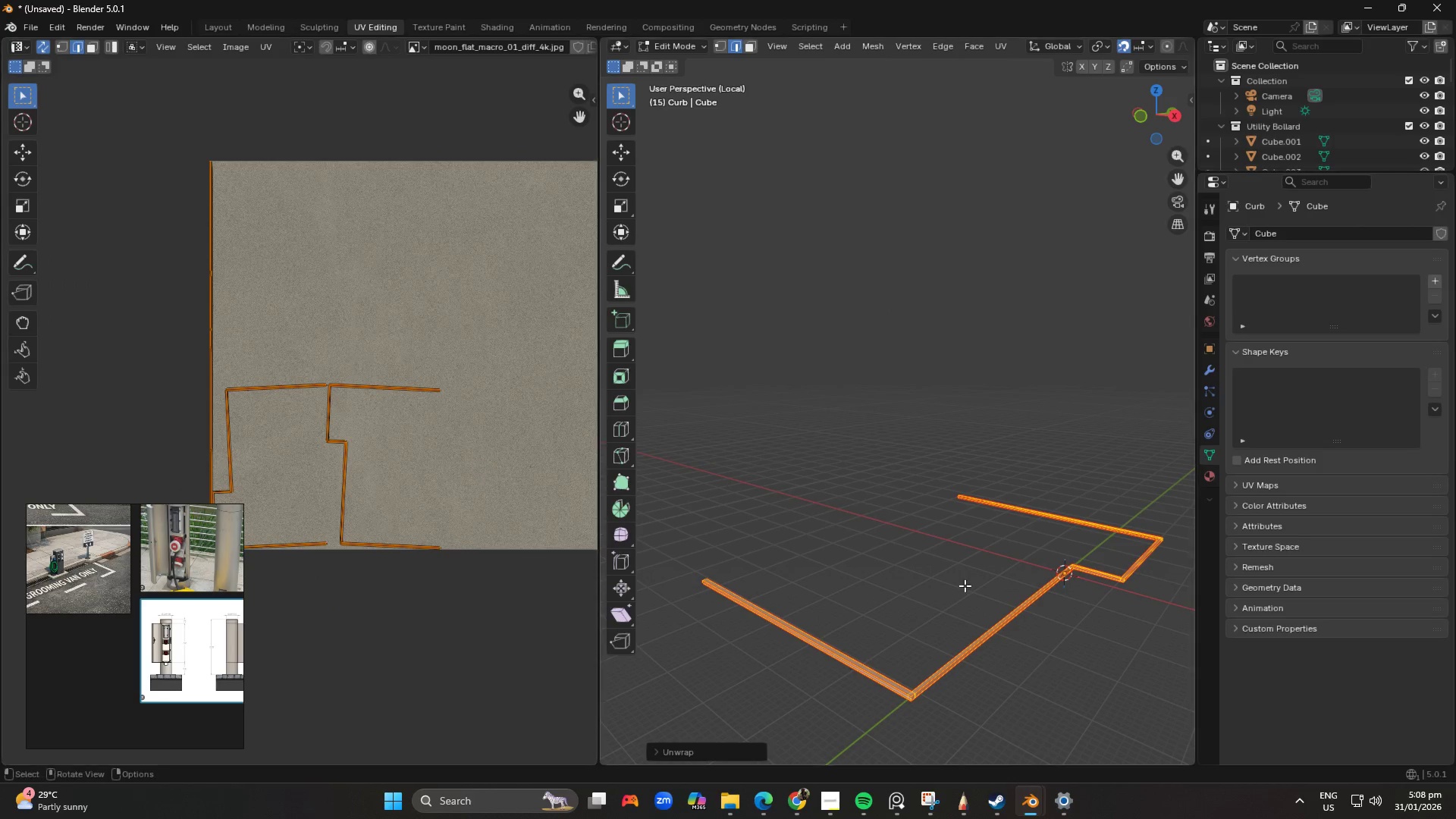 
scroll: coordinate [999, 634], scroll_direction: up, amount: 2.0
 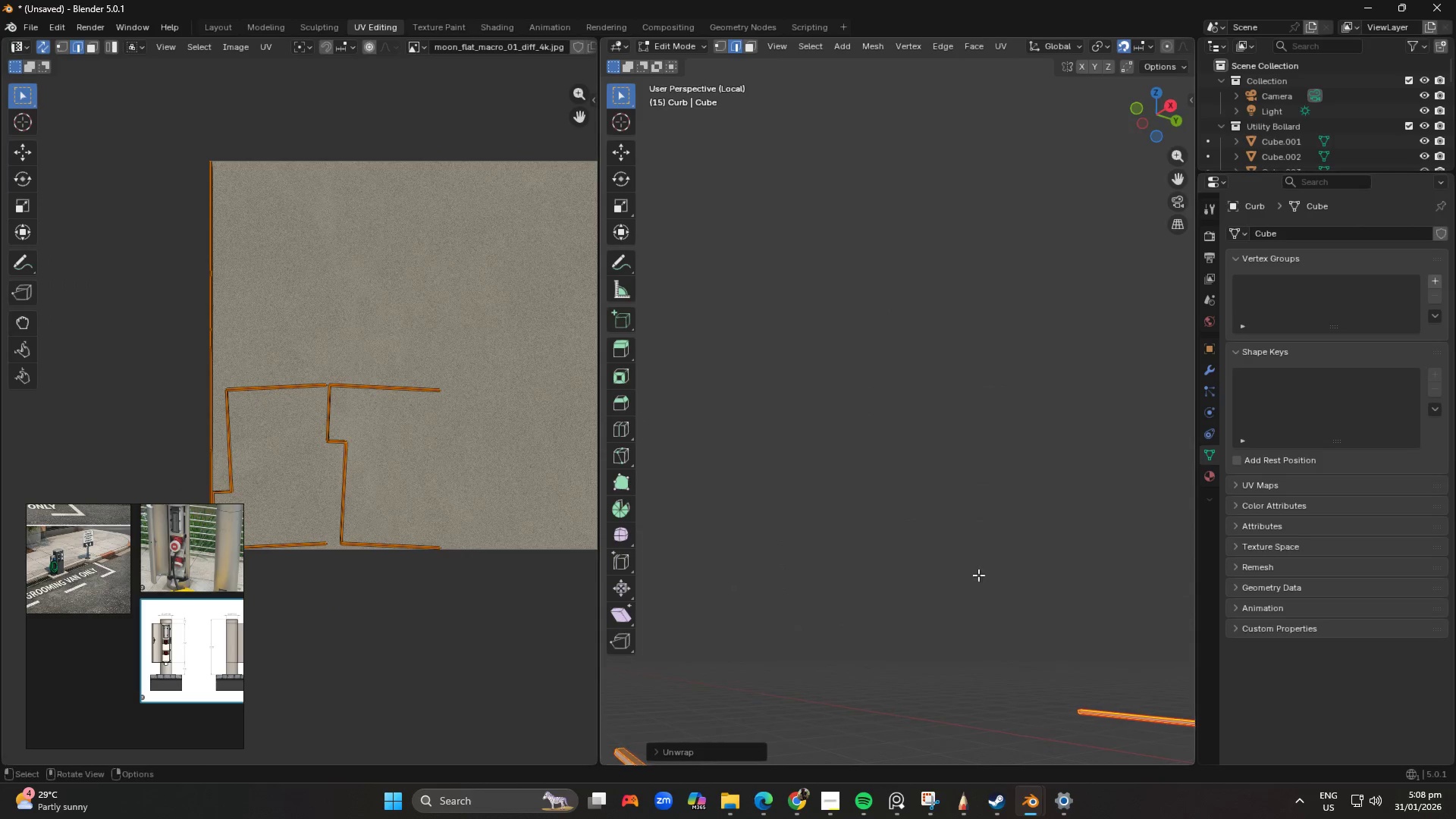 
hold_key(key=ShiftLeft, duration=0.73)
 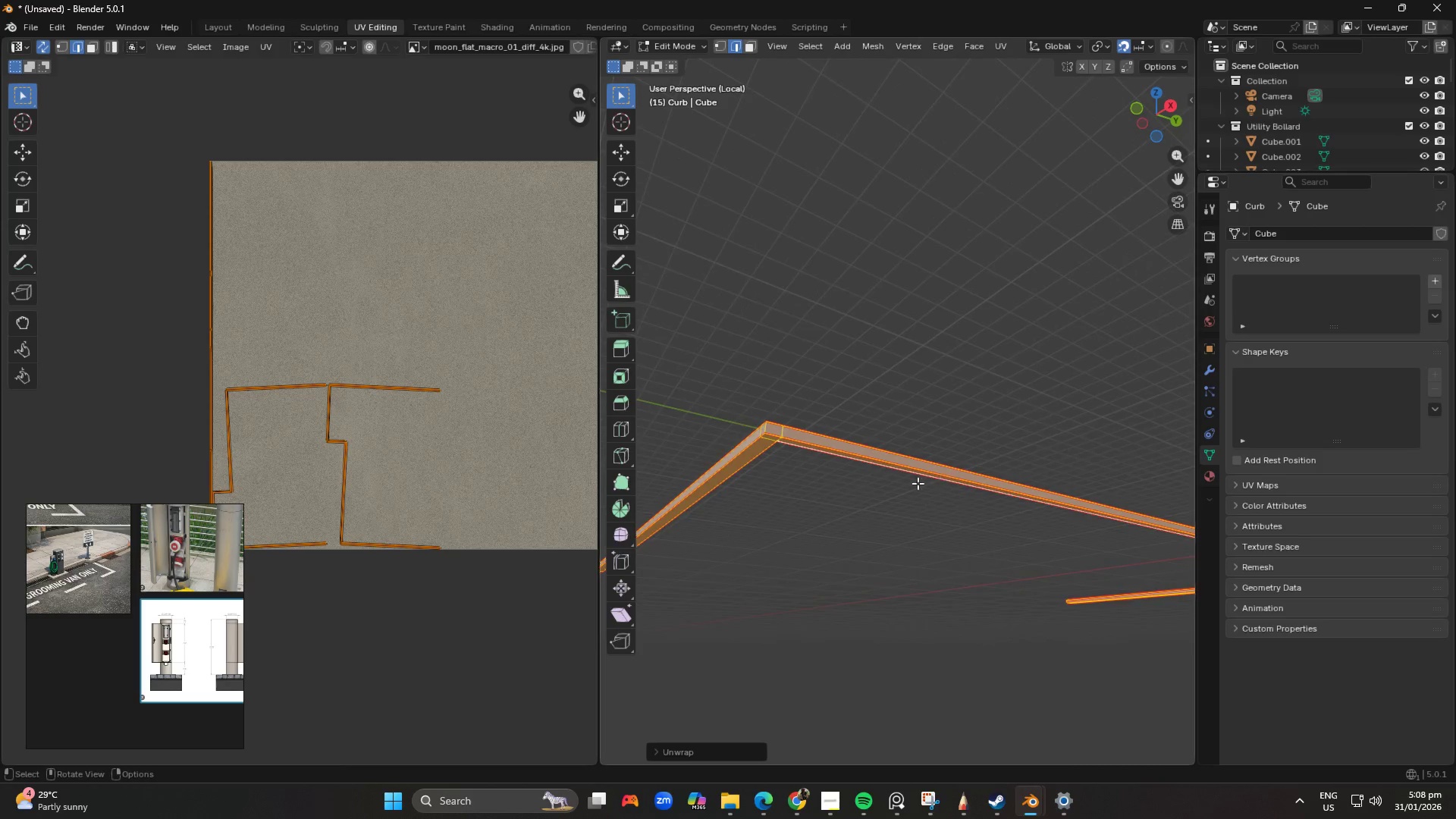 
scroll: coordinate [844, 504], scroll_direction: none, amount: 0.0
 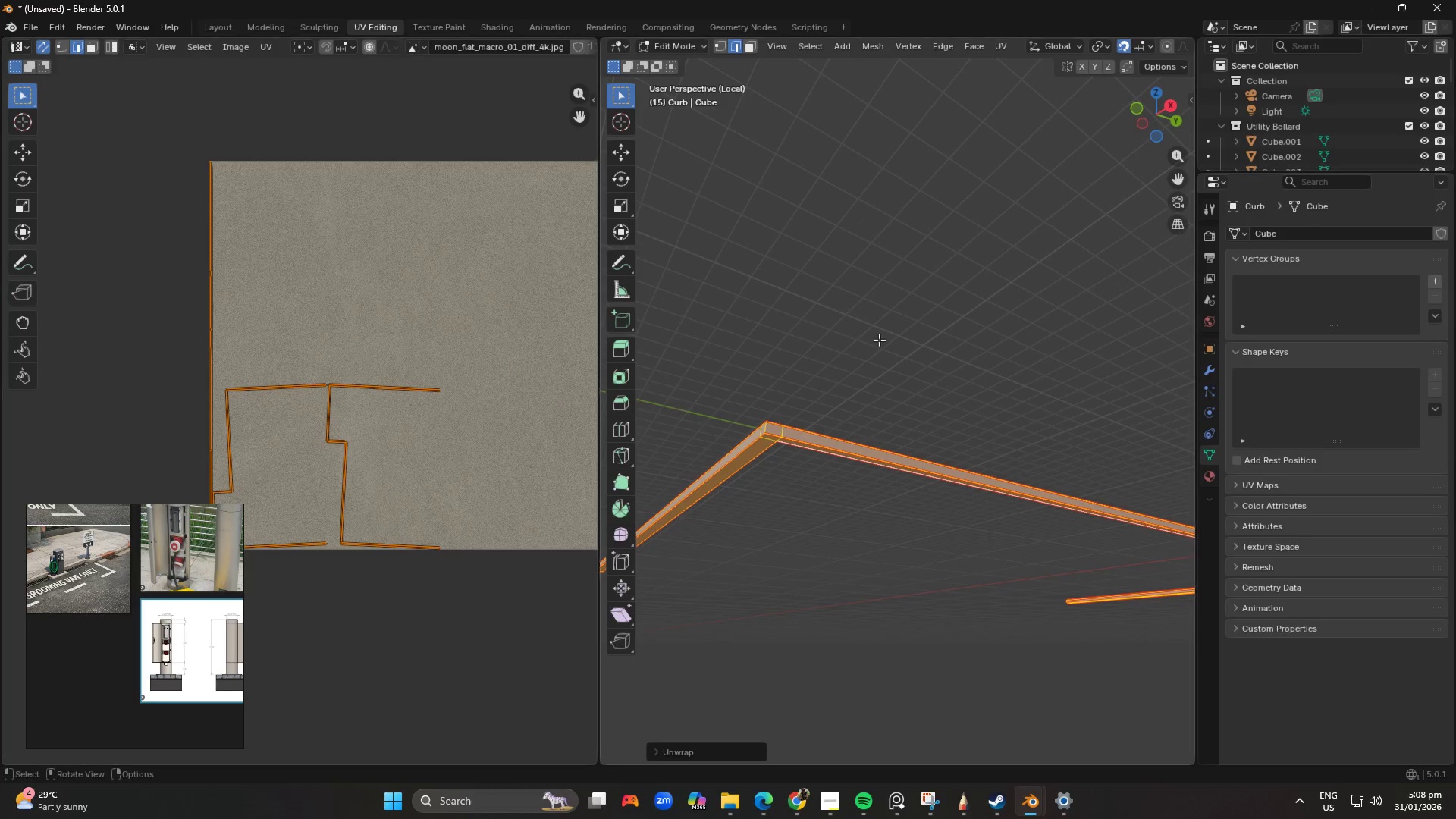 
key(A)
 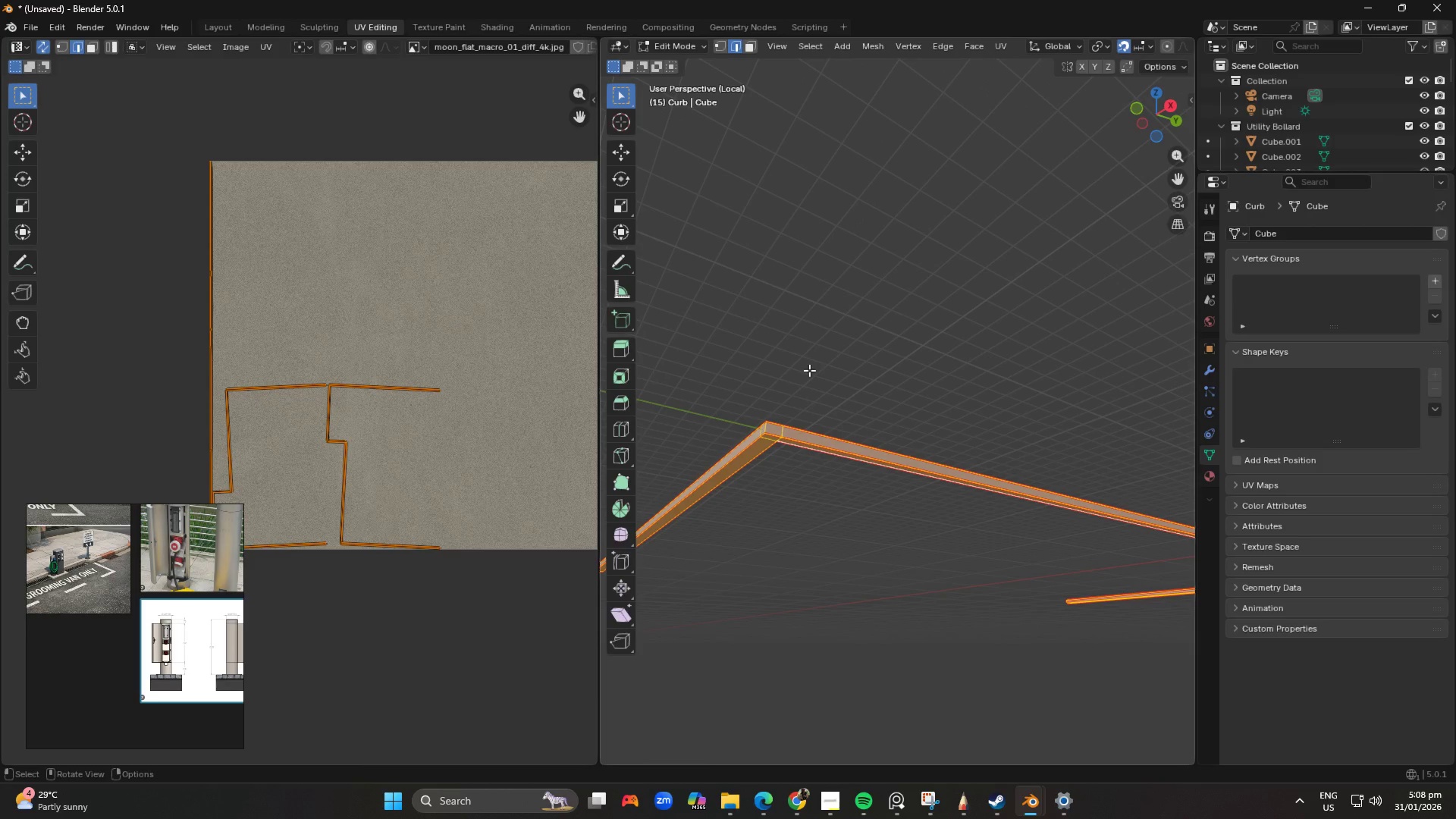 
right_click([809, 370])
 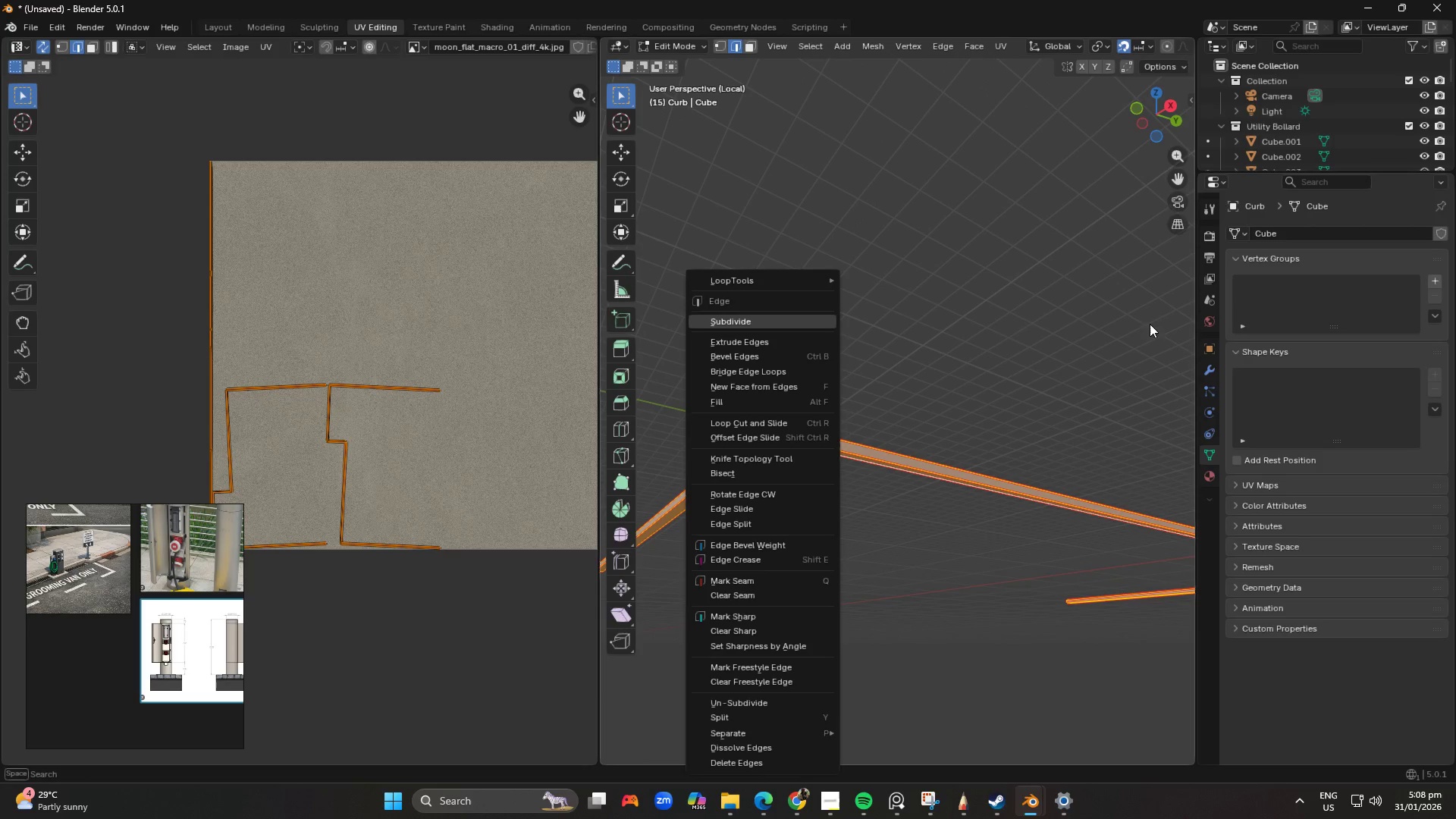 
left_click([979, 319])
 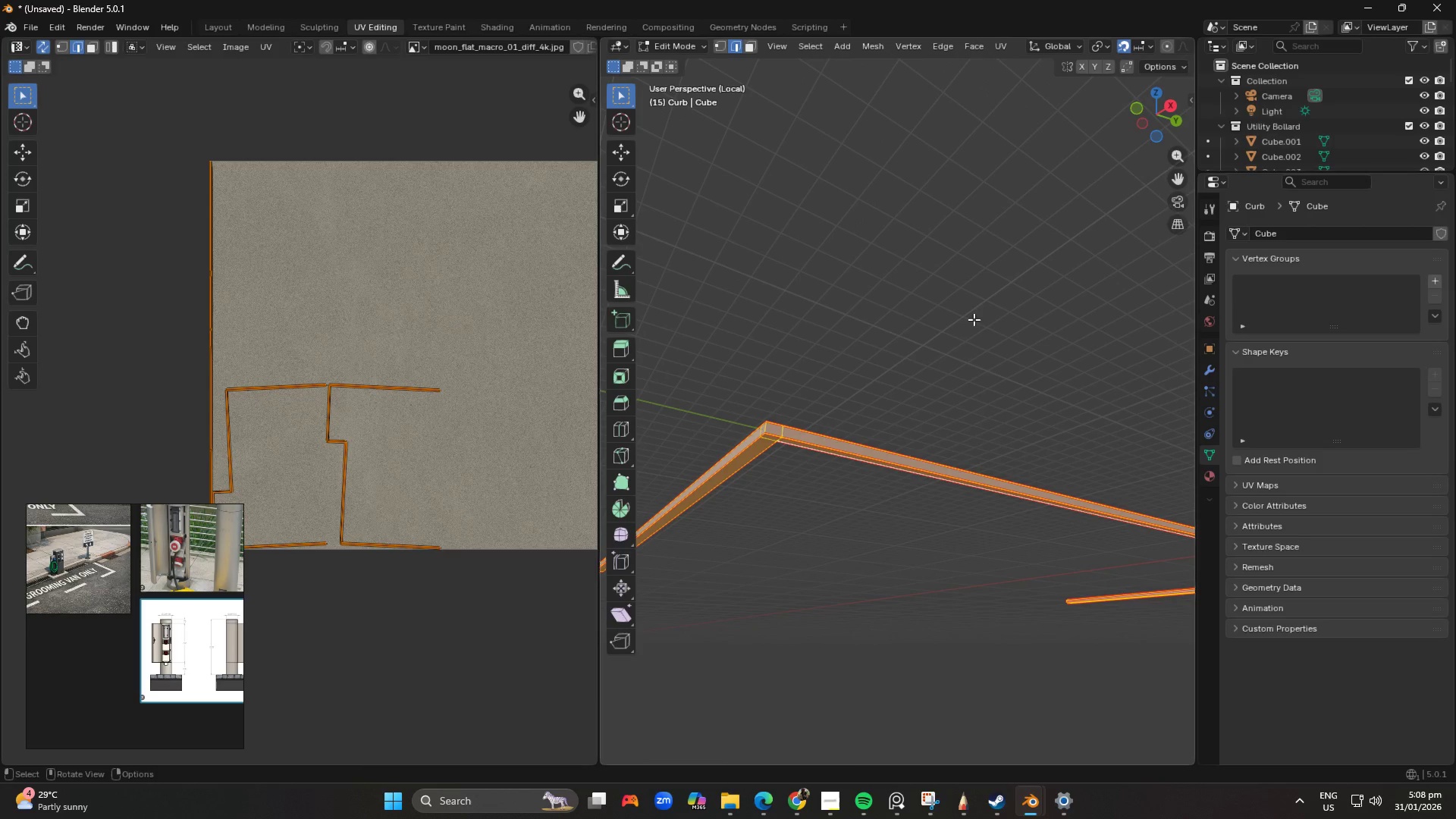 
key(U)
 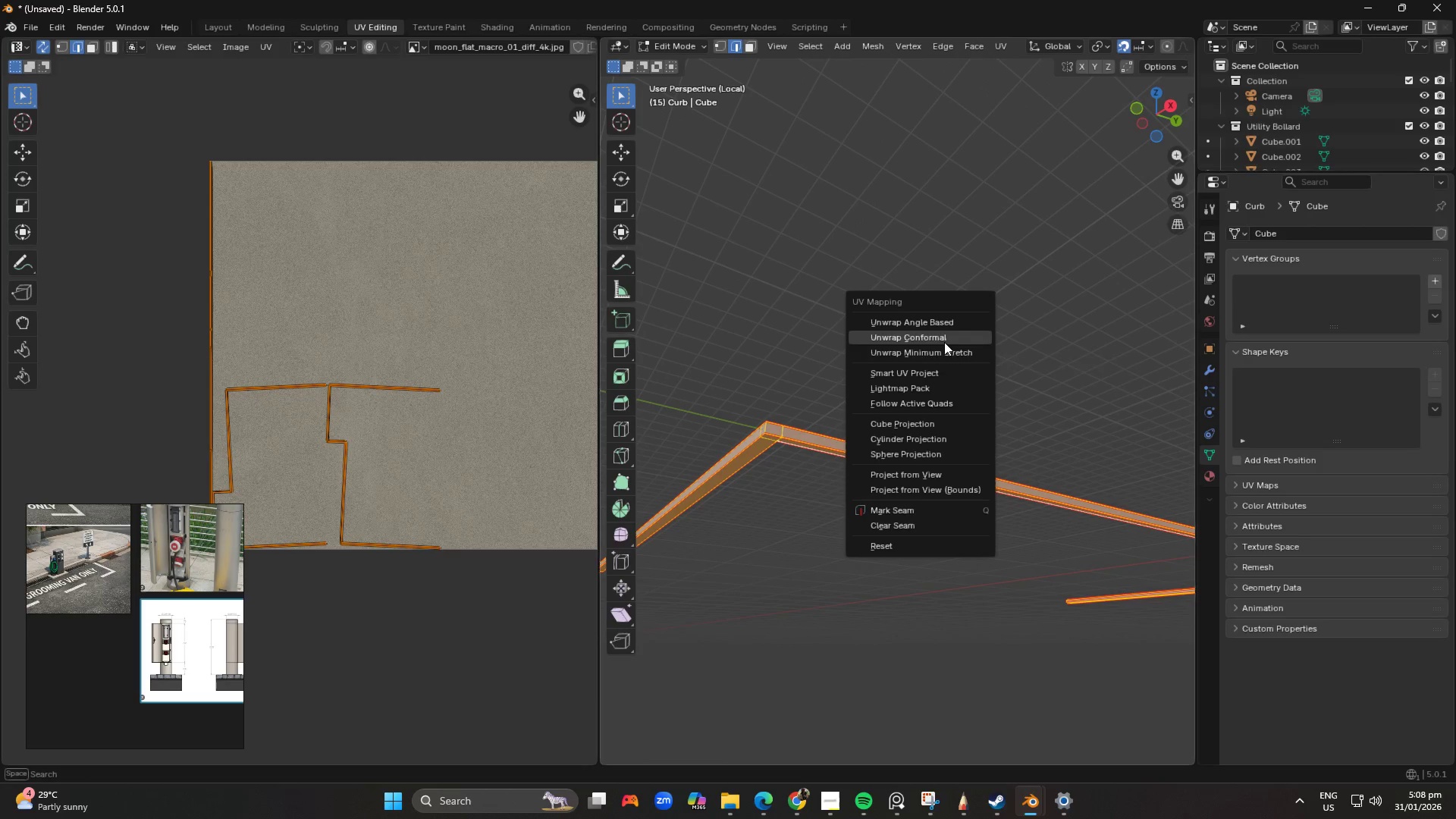 
left_click([944, 342])
 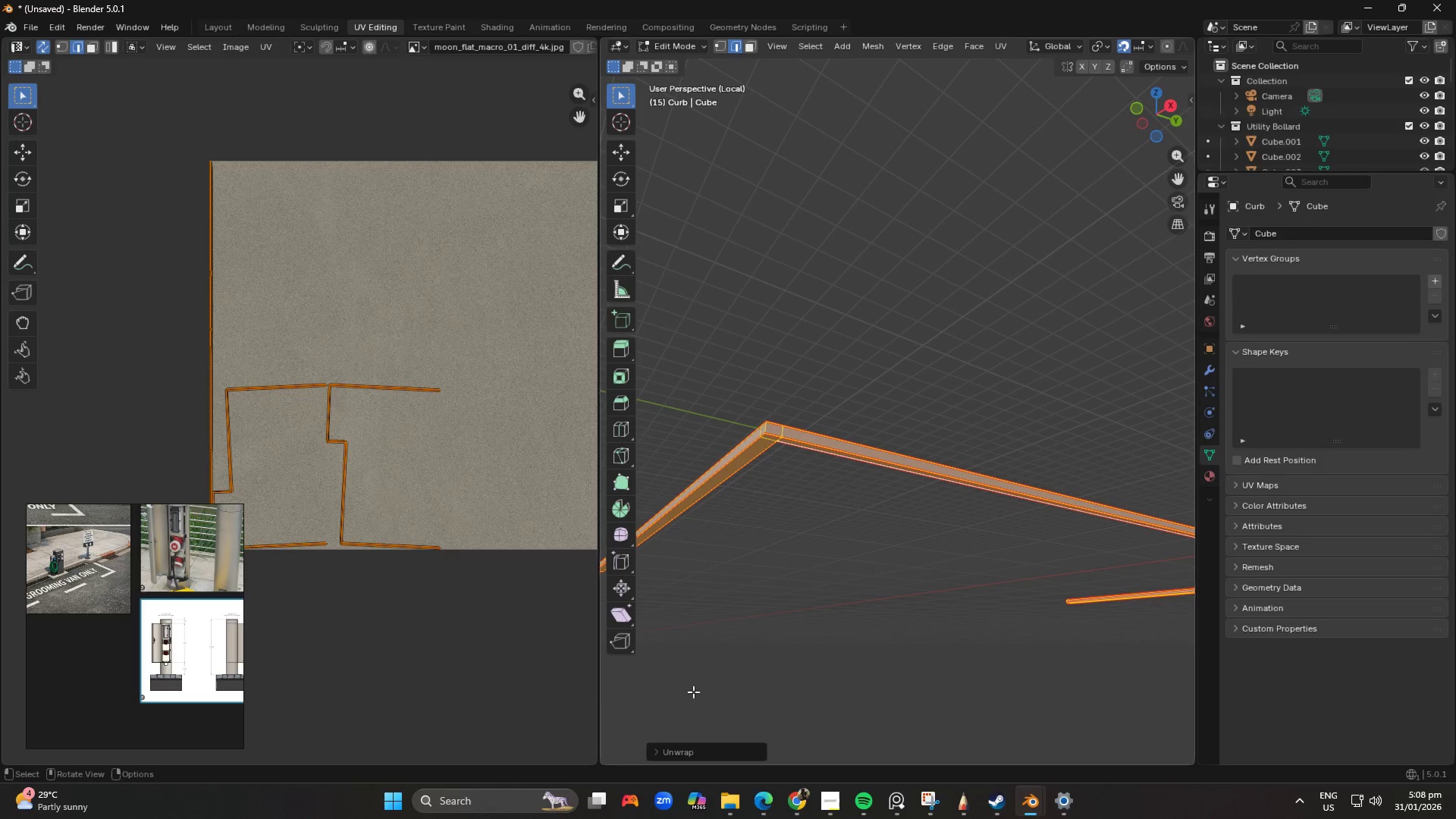 
left_click([692, 758])
 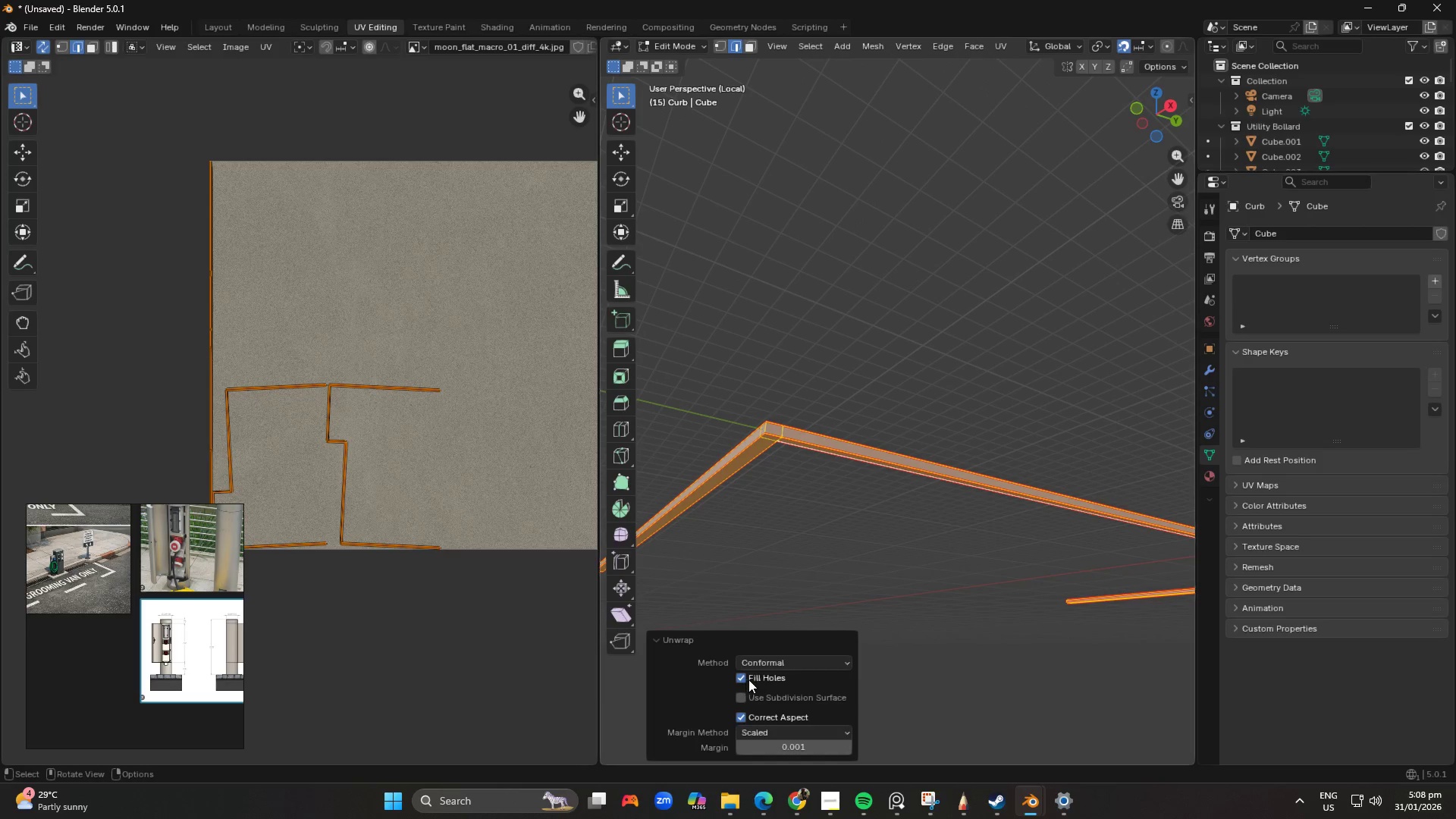 
left_click([762, 662])
 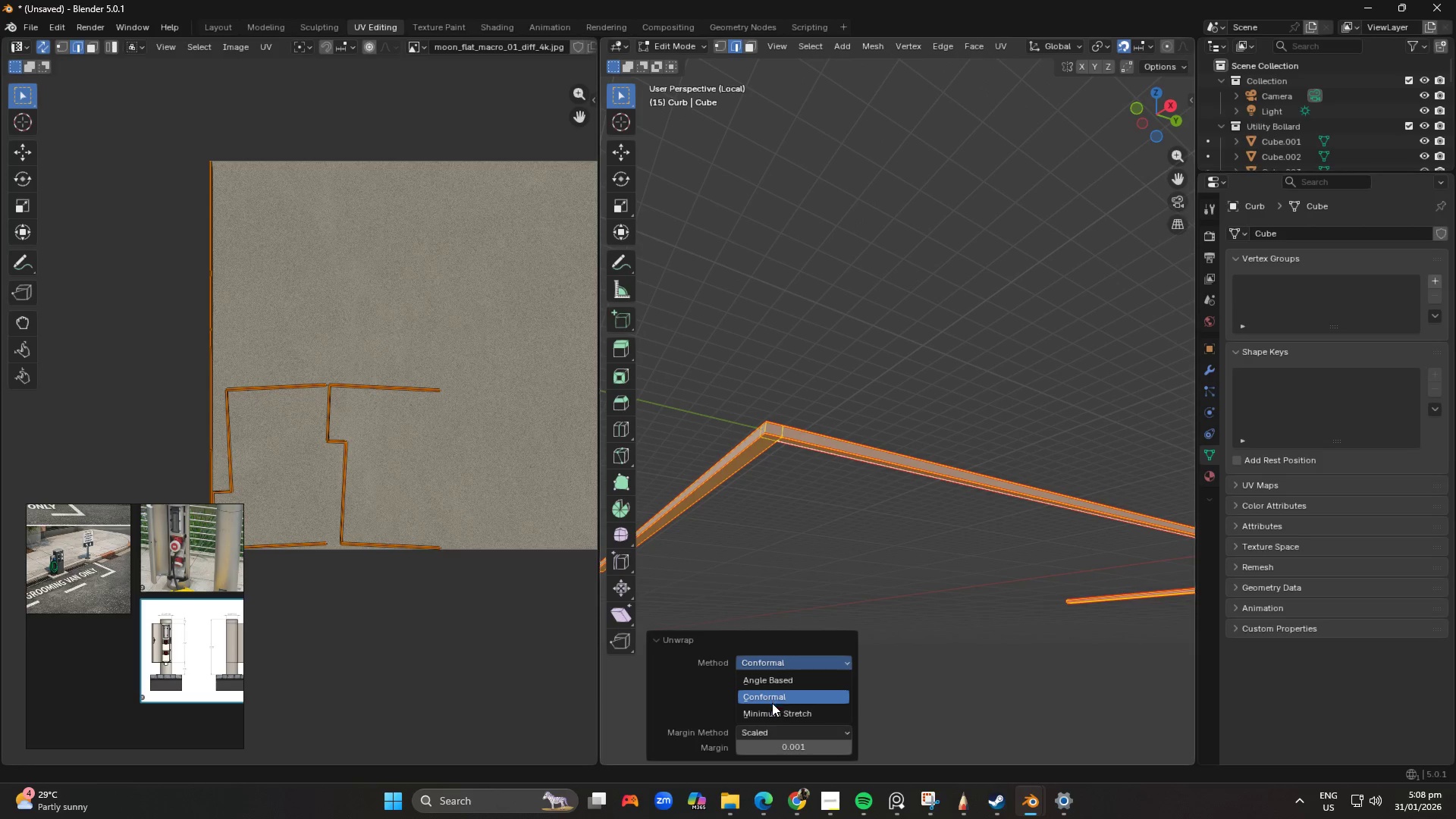 
left_click([770, 712])
 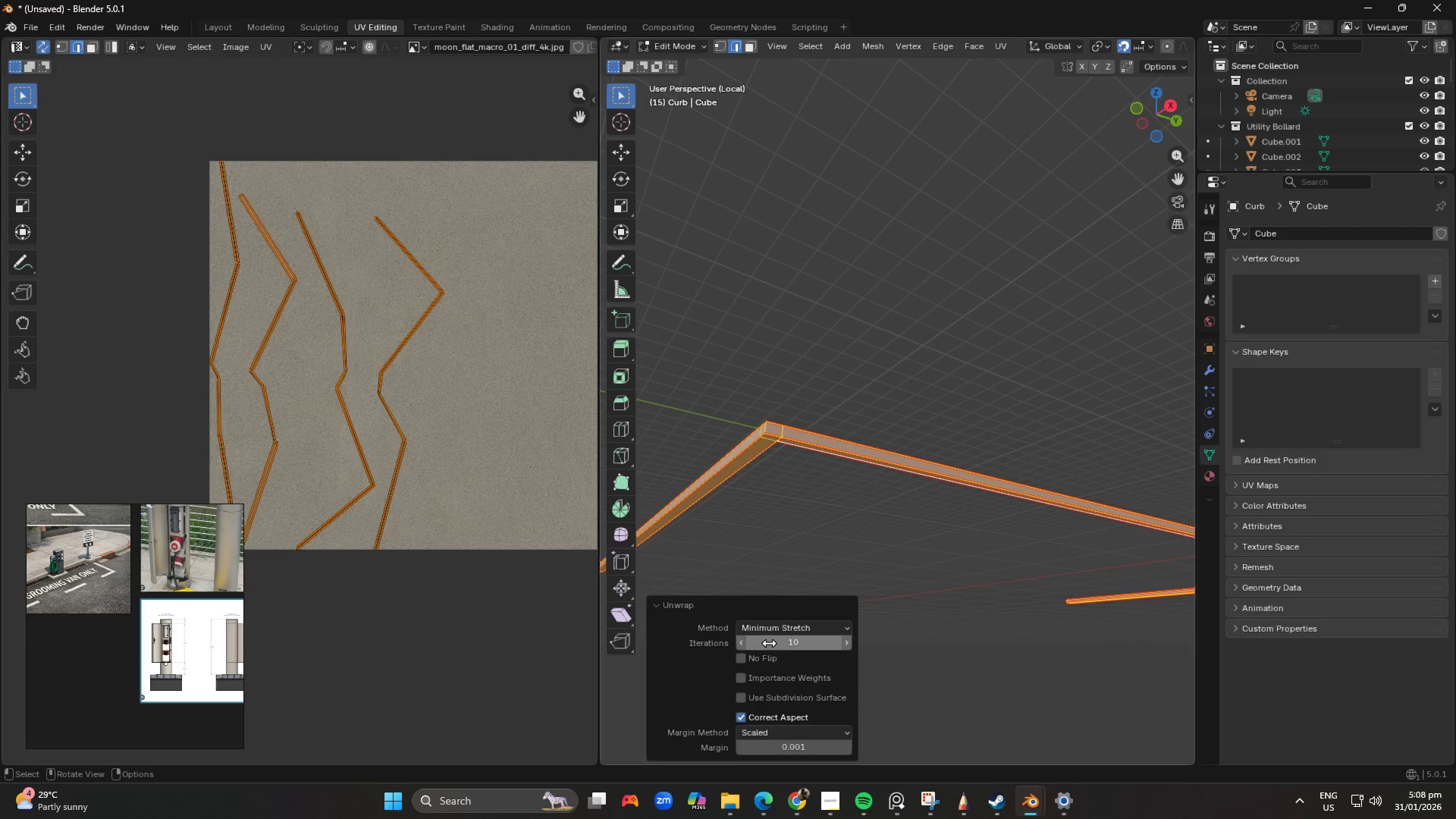 
left_click([770, 629])
 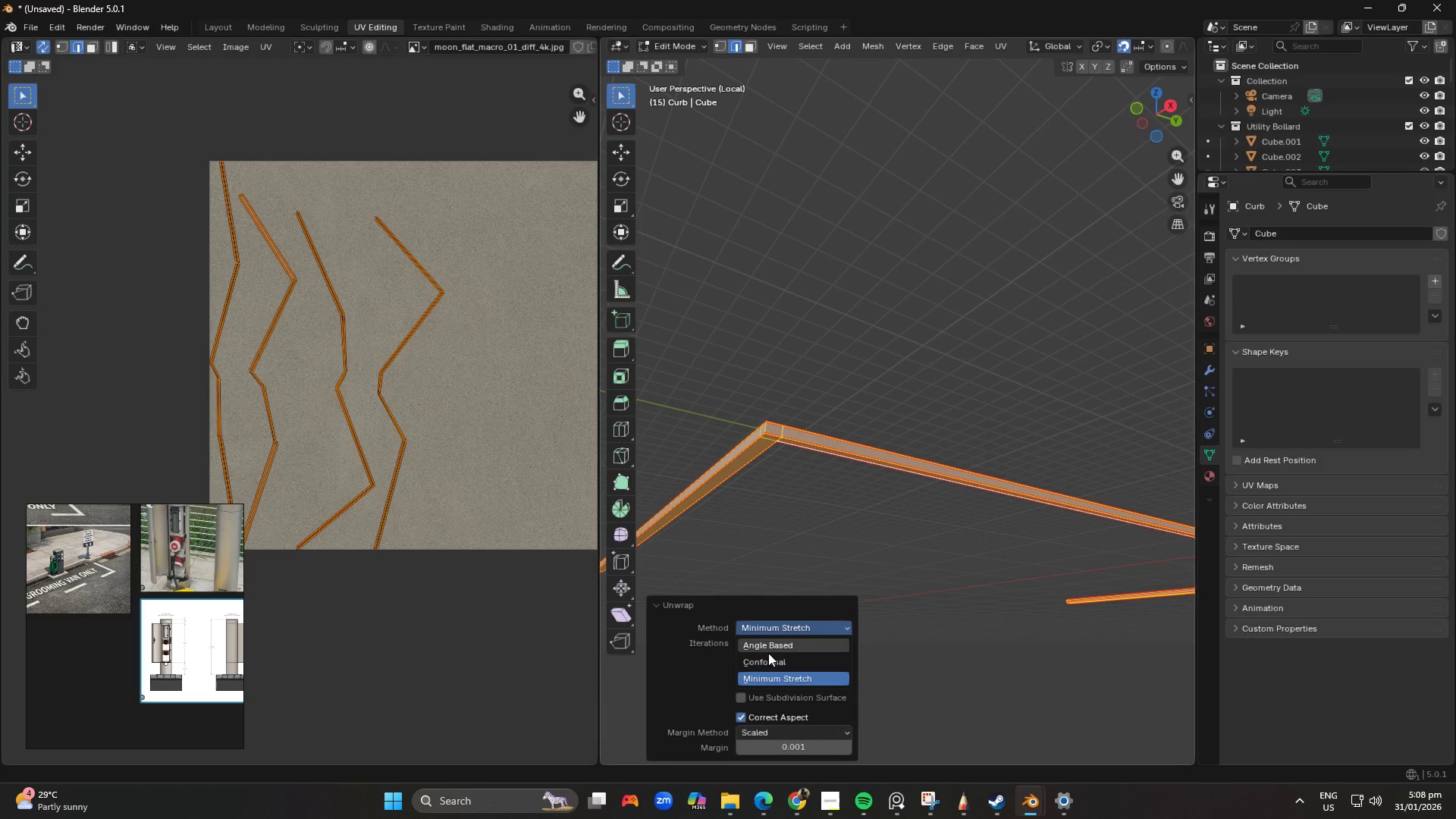 
left_click([768, 649])
 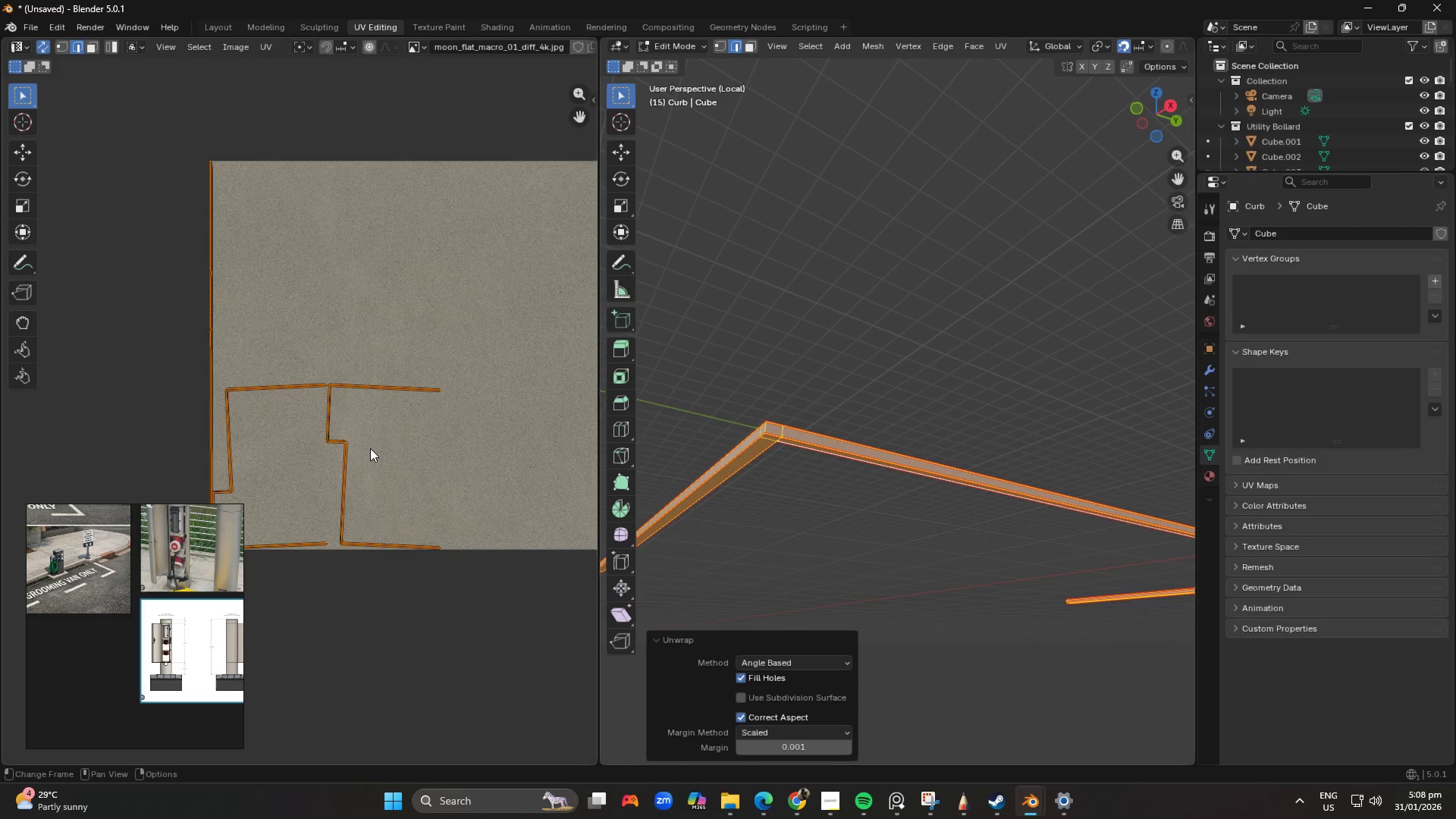 
scroll: coordinate [416, 447], scroll_direction: up, amount: 2.0
 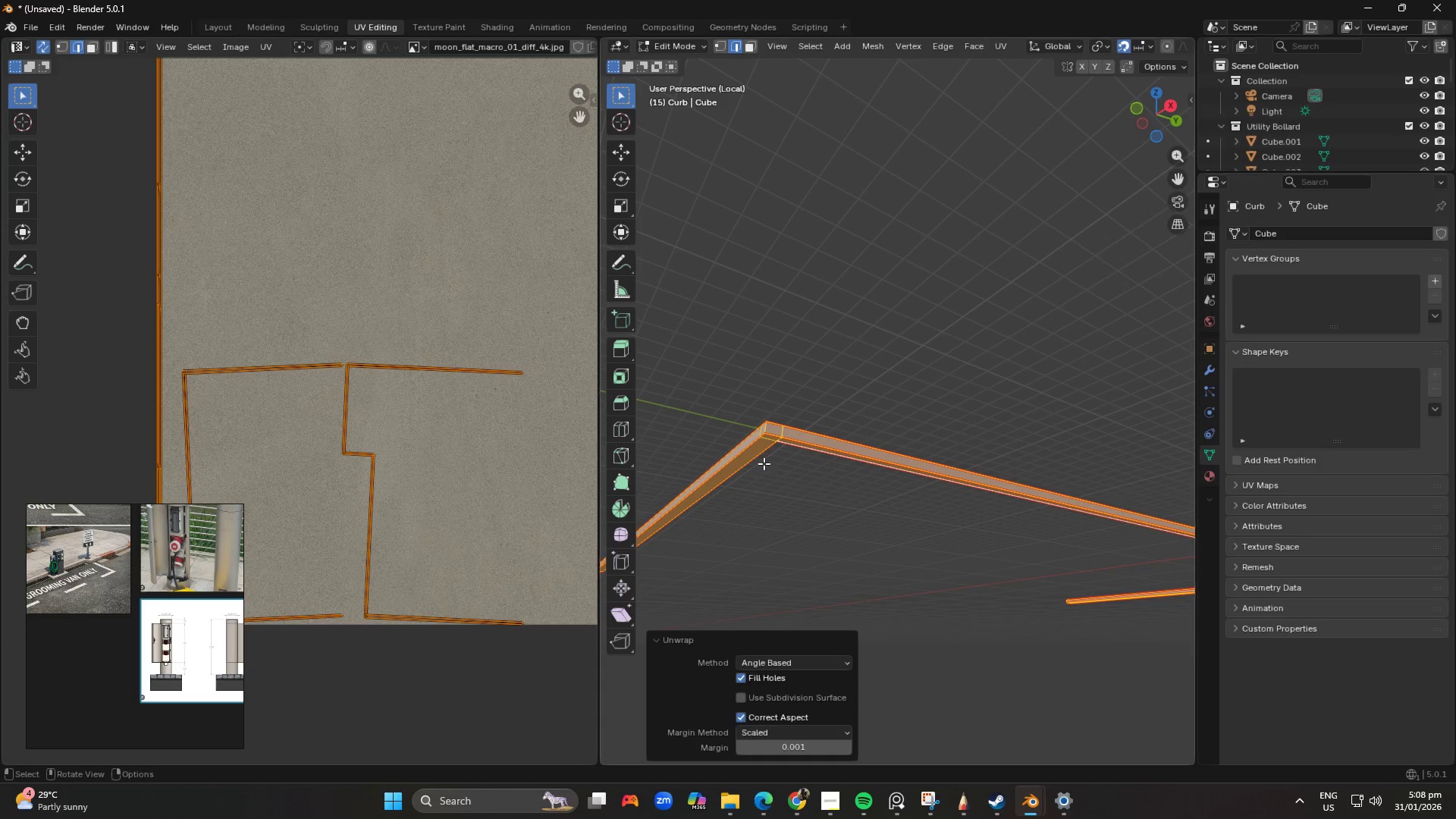 
scroll: coordinate [777, 480], scroll_direction: down, amount: 1.0
 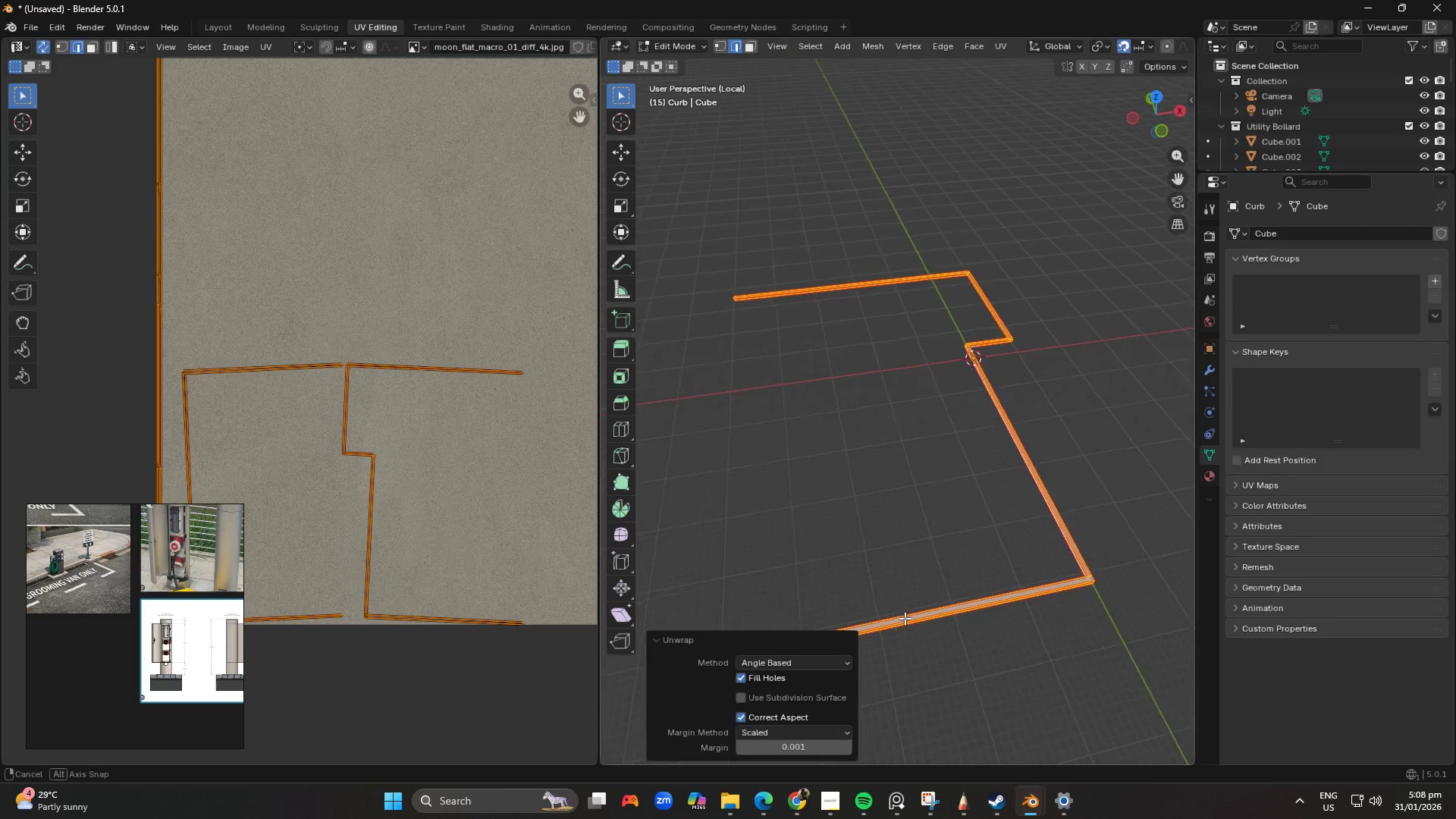 
scroll: coordinate [903, 613], scroll_direction: up, amount: 1.0
 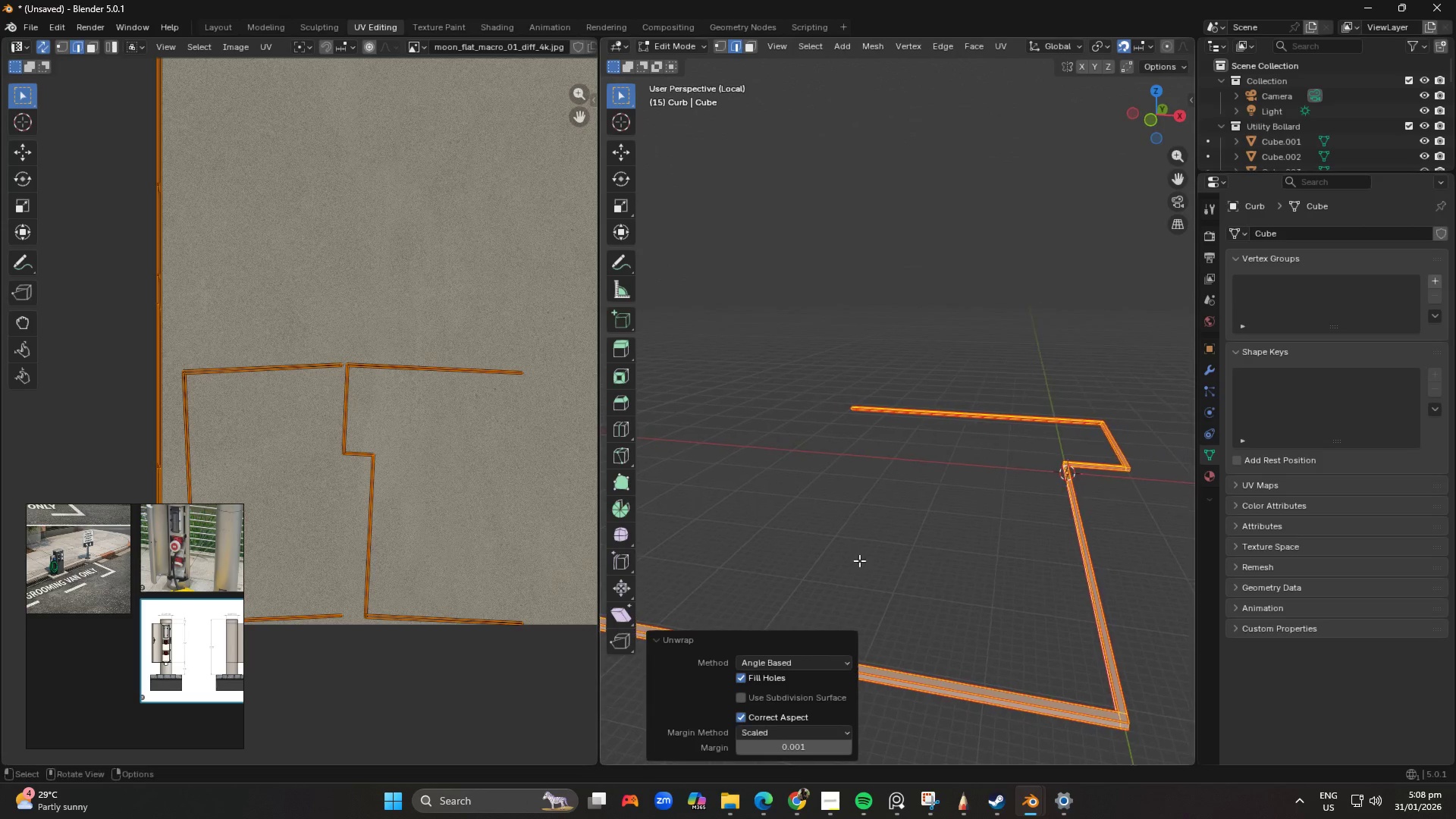 
key(Shift+ShiftLeft)
 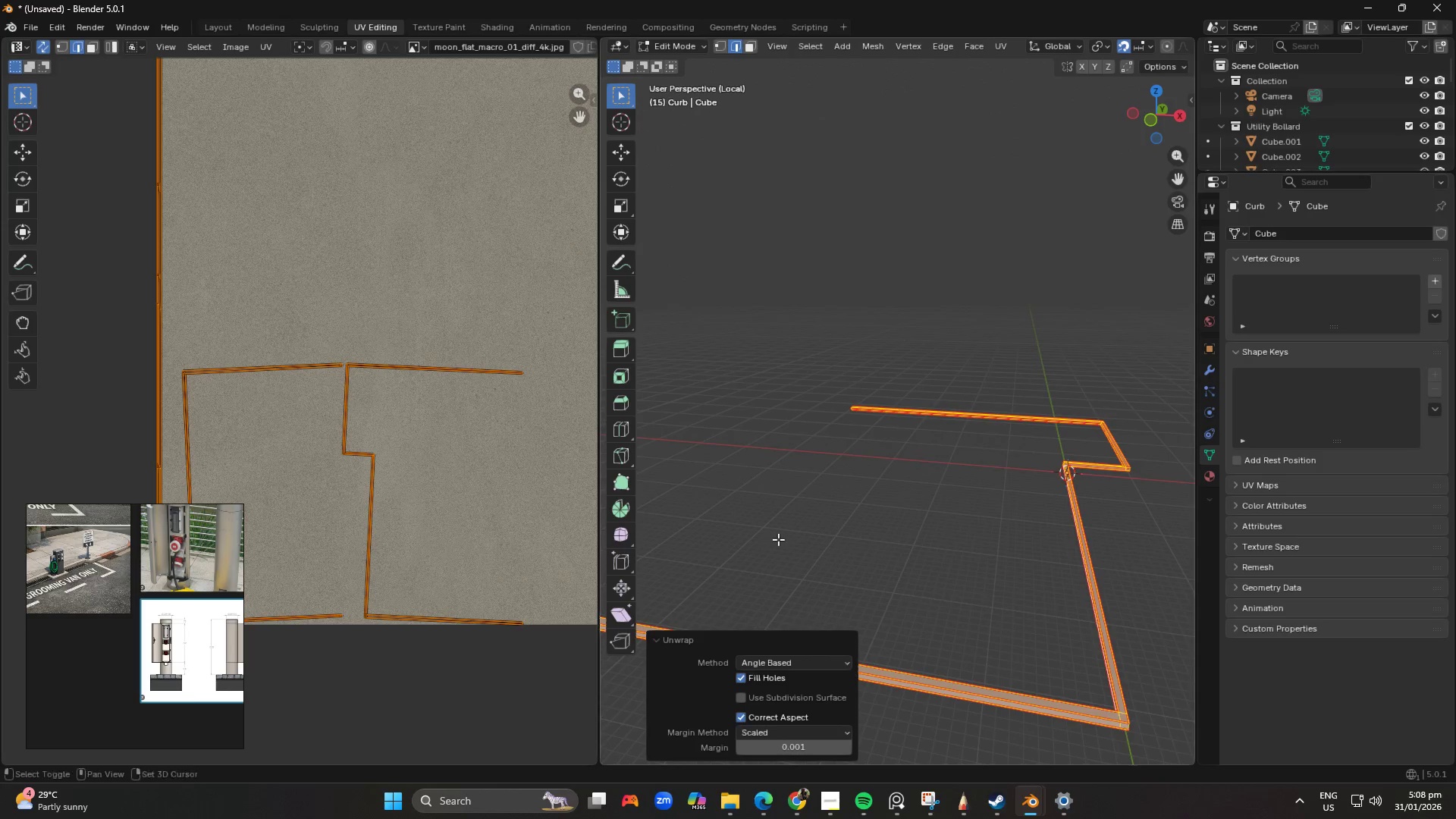 
scroll: coordinate [786, 530], scroll_direction: up, amount: 1.0
 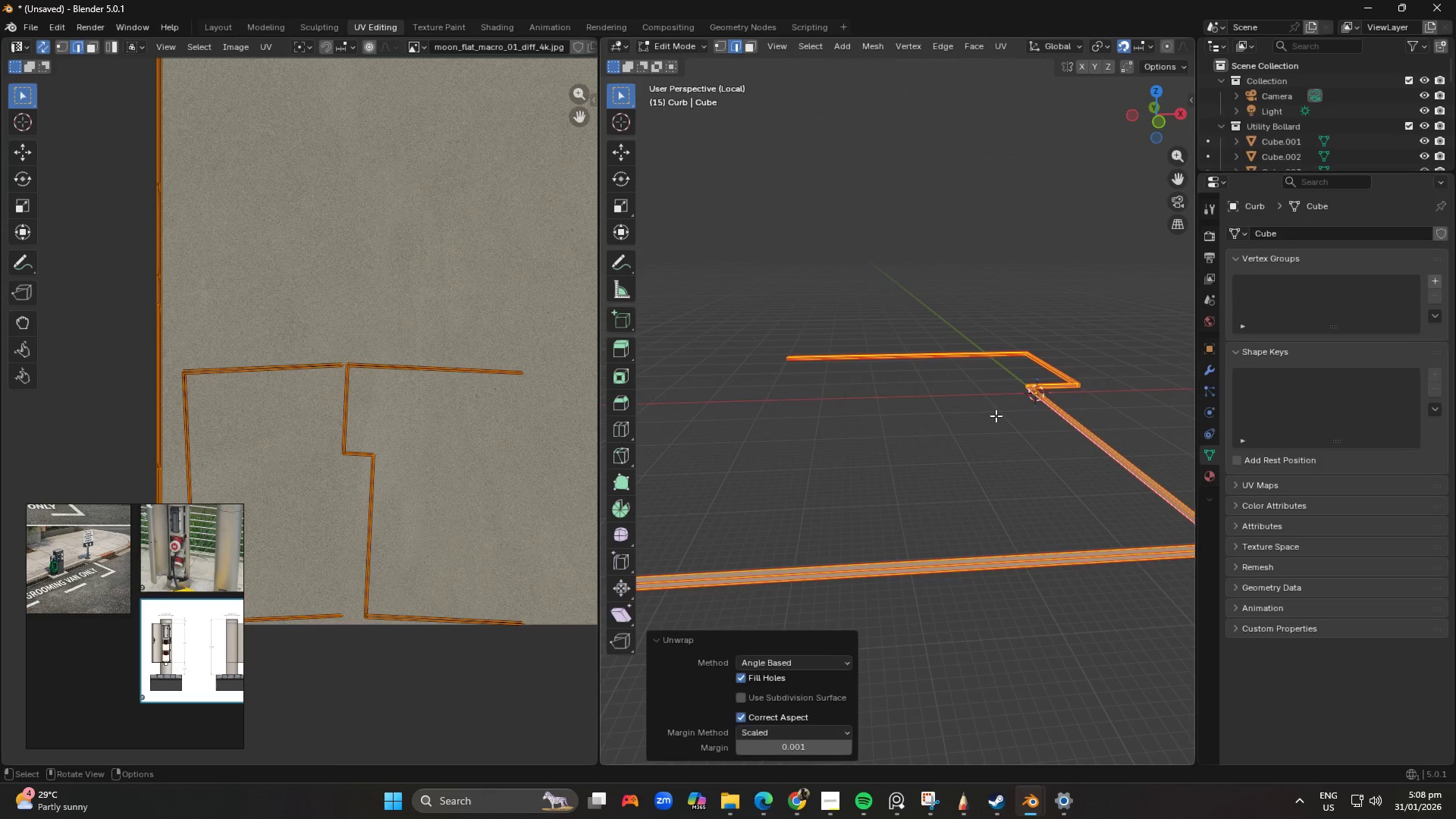 
key(NumpadDivide)
 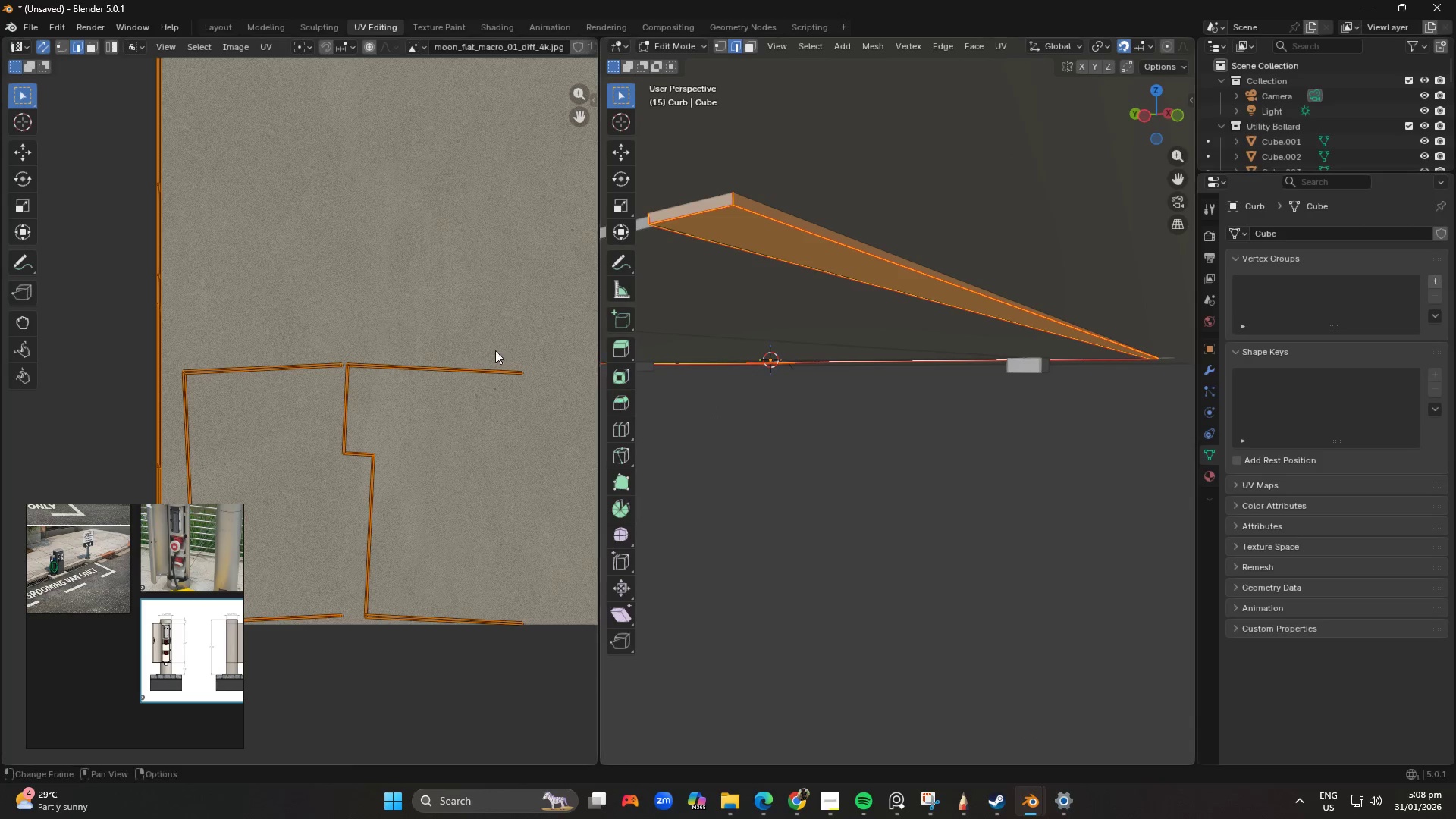 
scroll: coordinate [313, 289], scroll_direction: down, amount: 4.0
 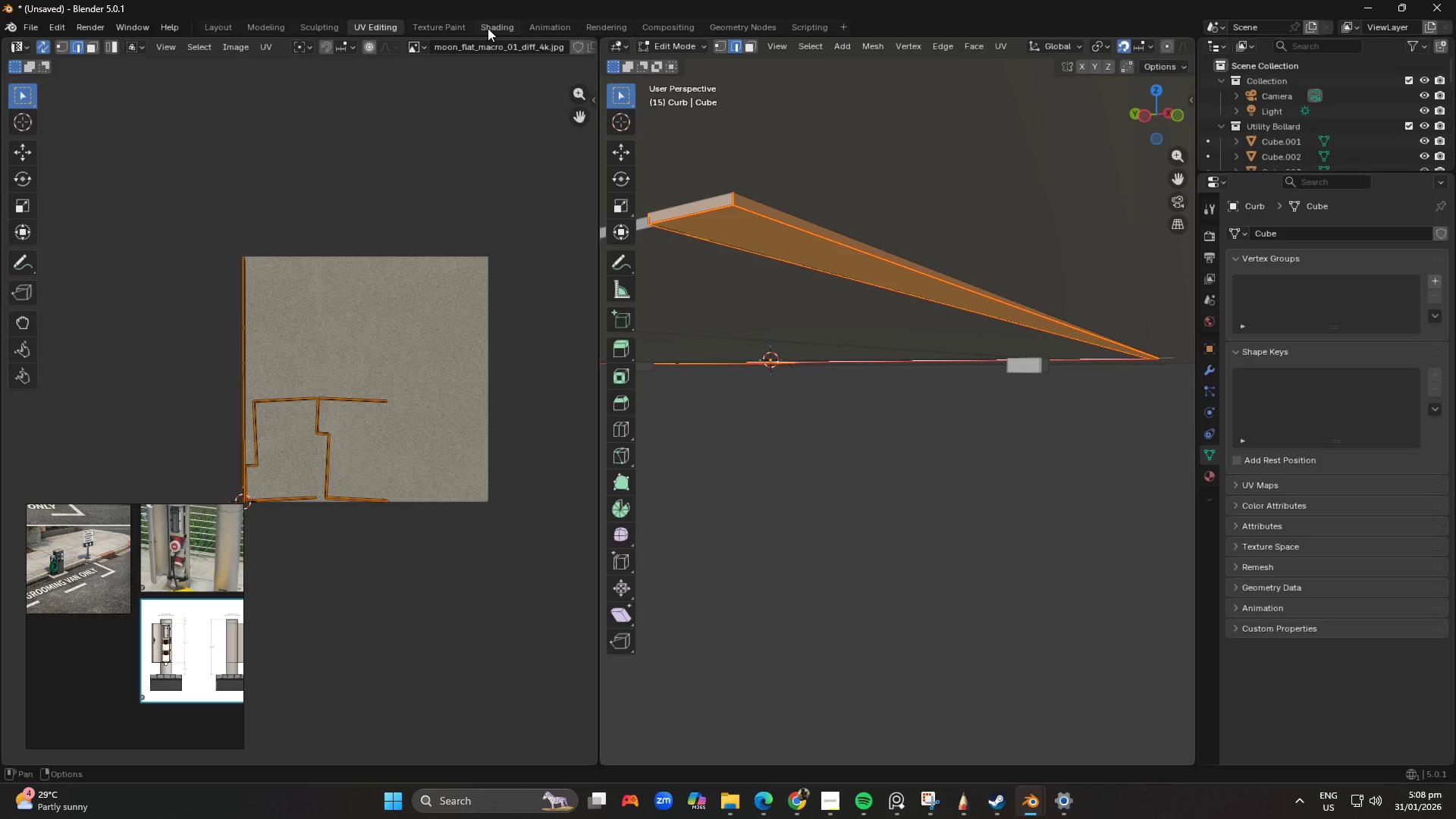 
left_click([491, 28])
 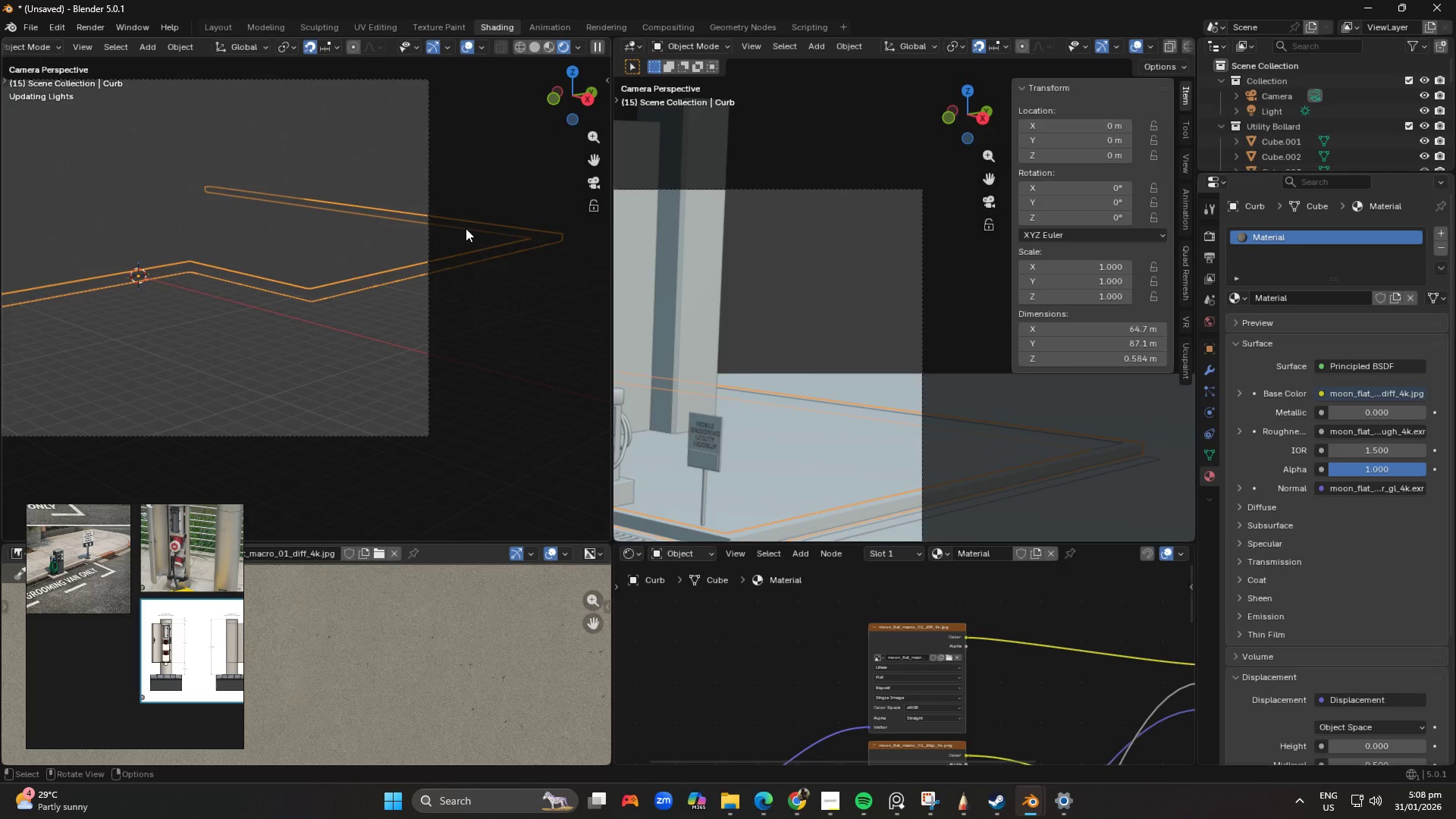 
scroll: coordinate [462, 231], scroll_direction: down, amount: 3.0
 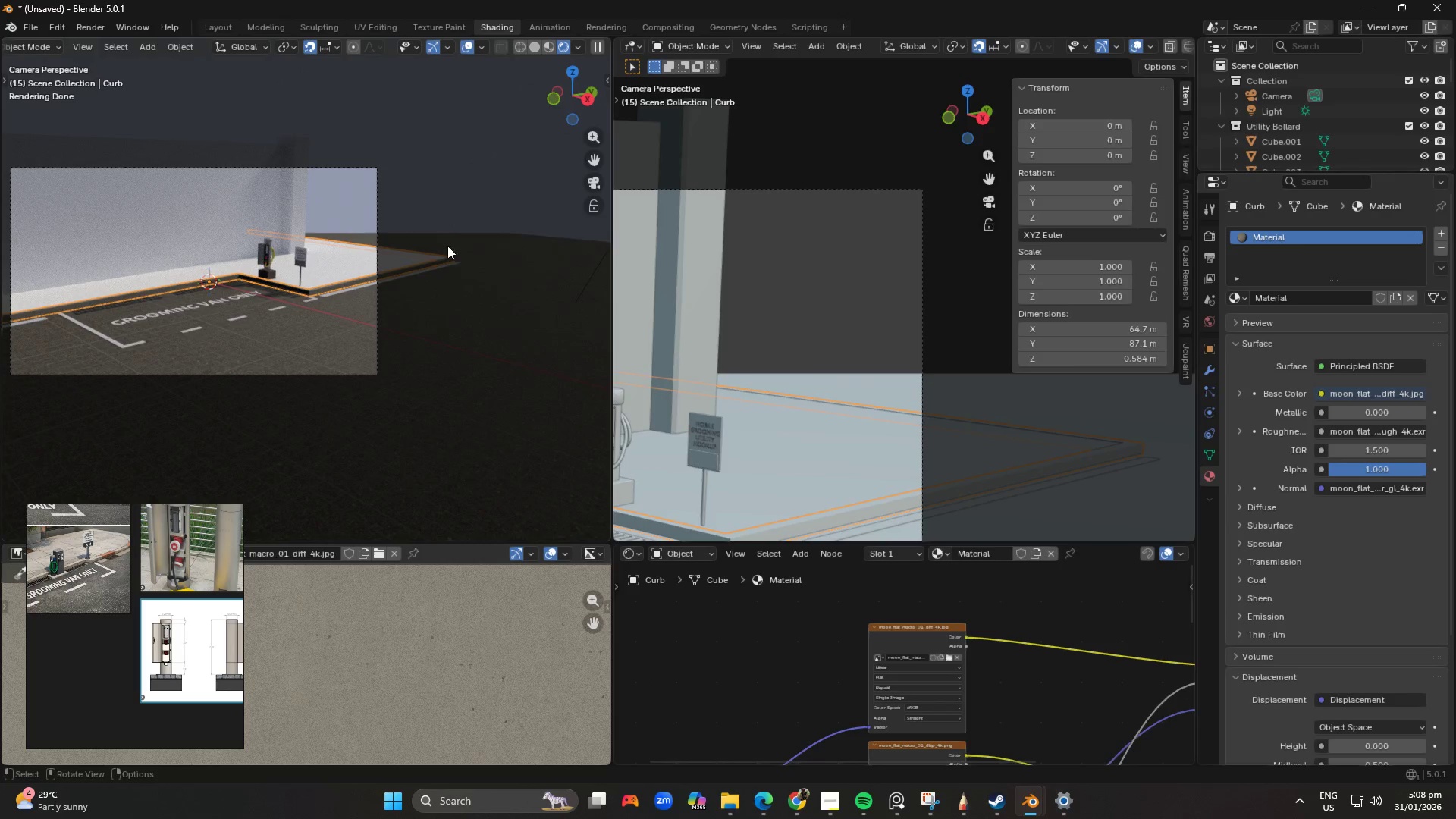 
hold_key(key=ShiftLeft, duration=0.59)
 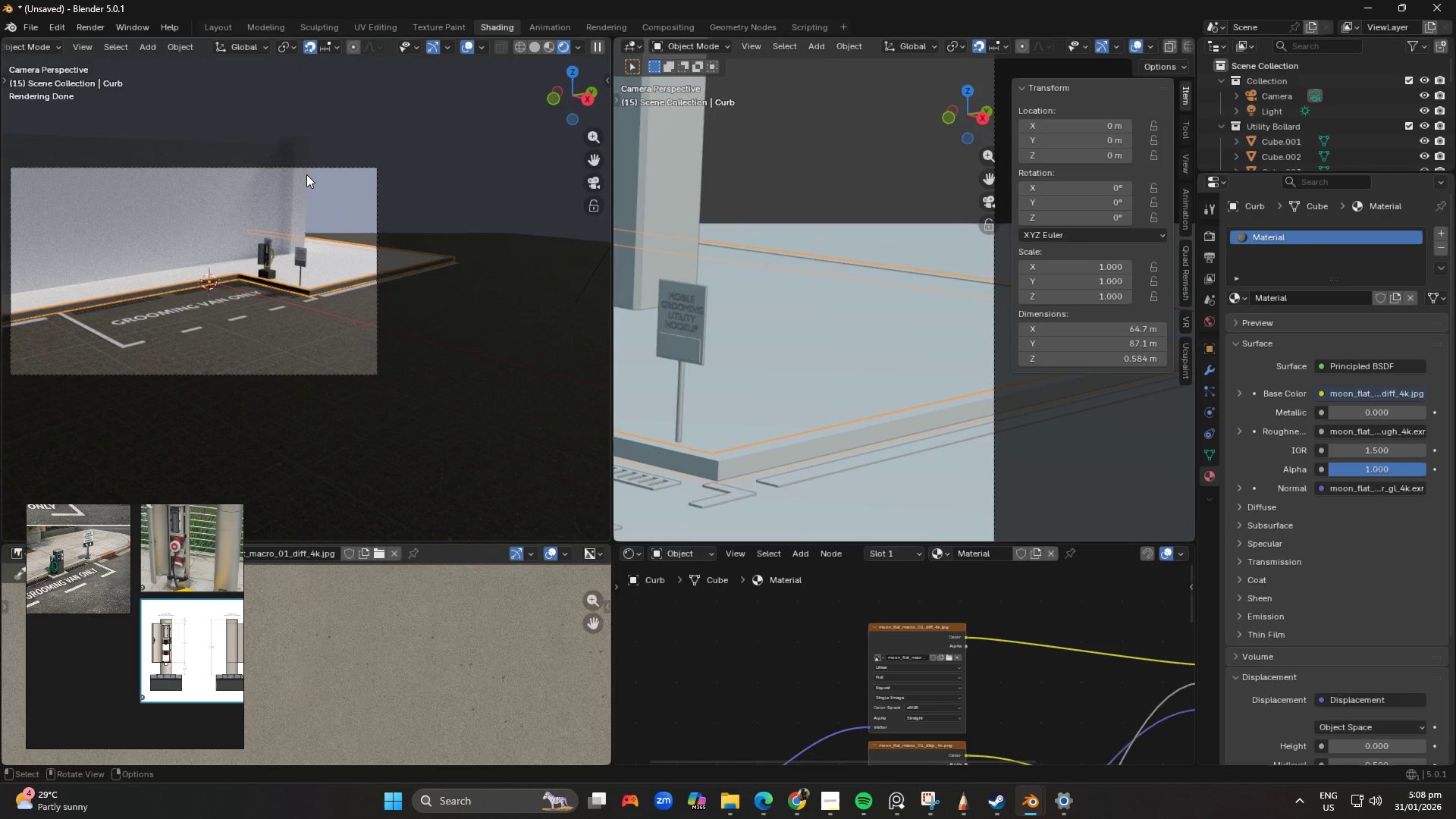 
scroll: coordinate [357, 306], scroll_direction: up, amount: 21.0
 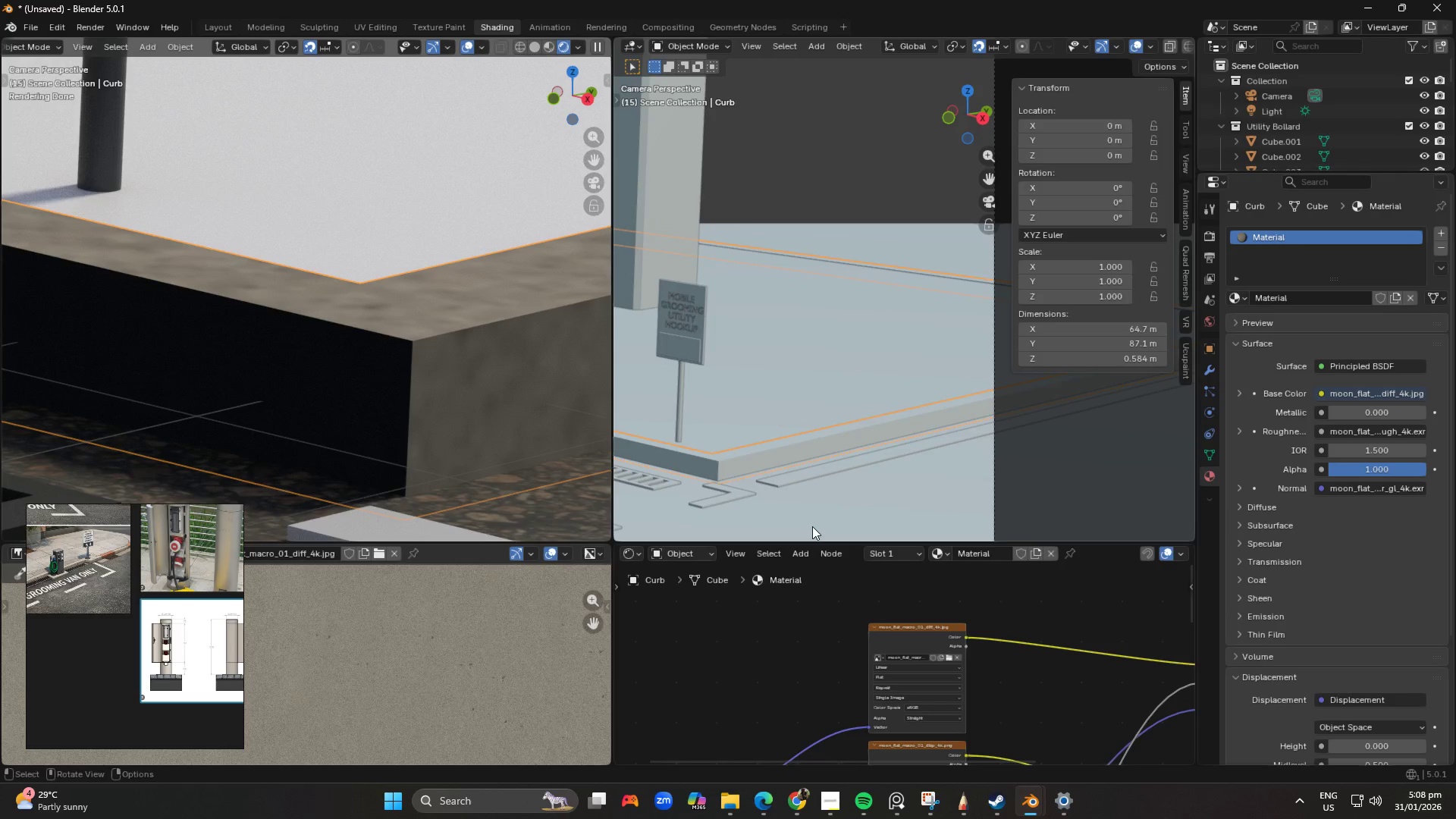 
key(Shift+ShiftLeft)
 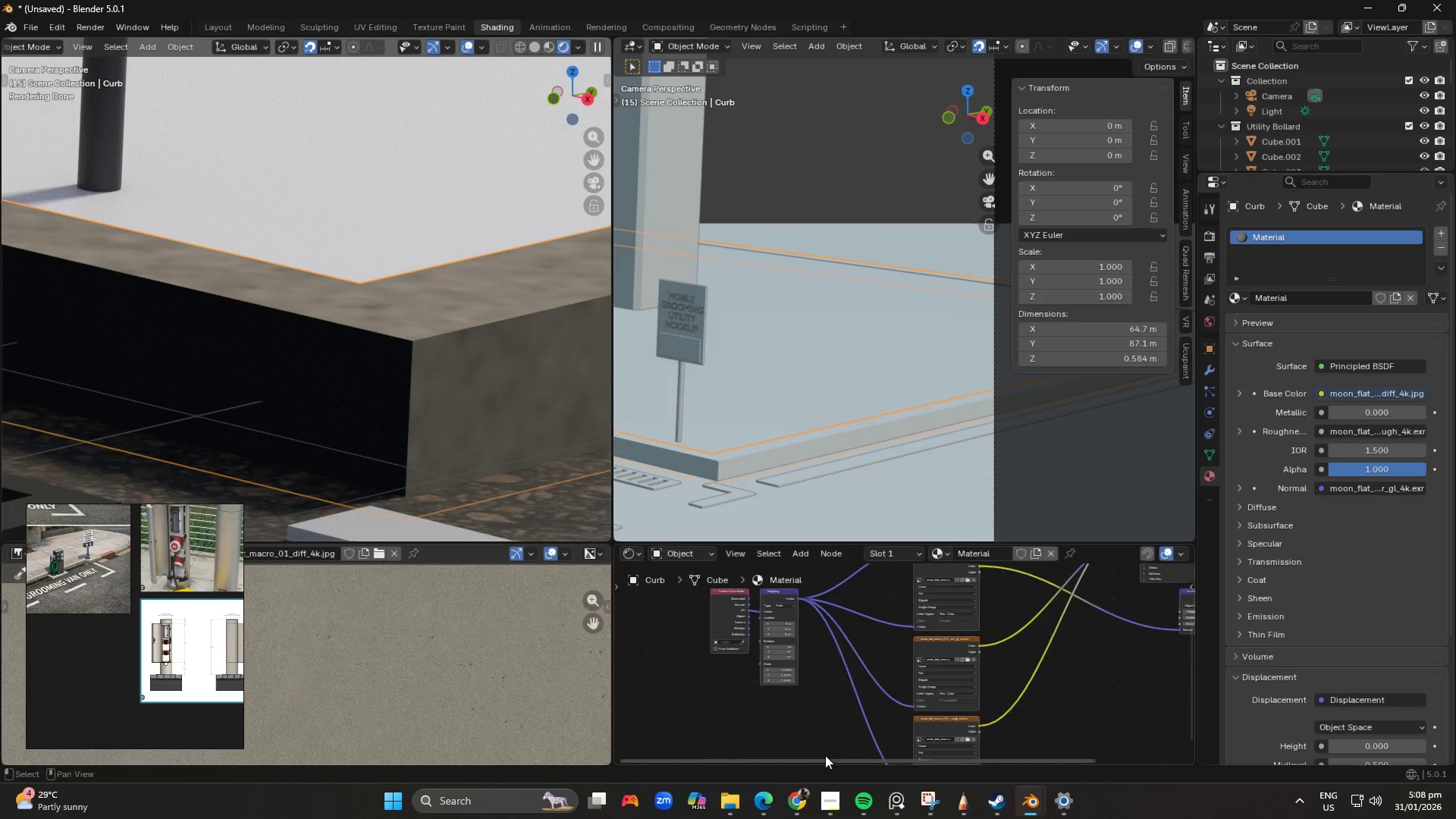 
scroll: coordinate [839, 714], scroll_direction: down, amount: 5.0
 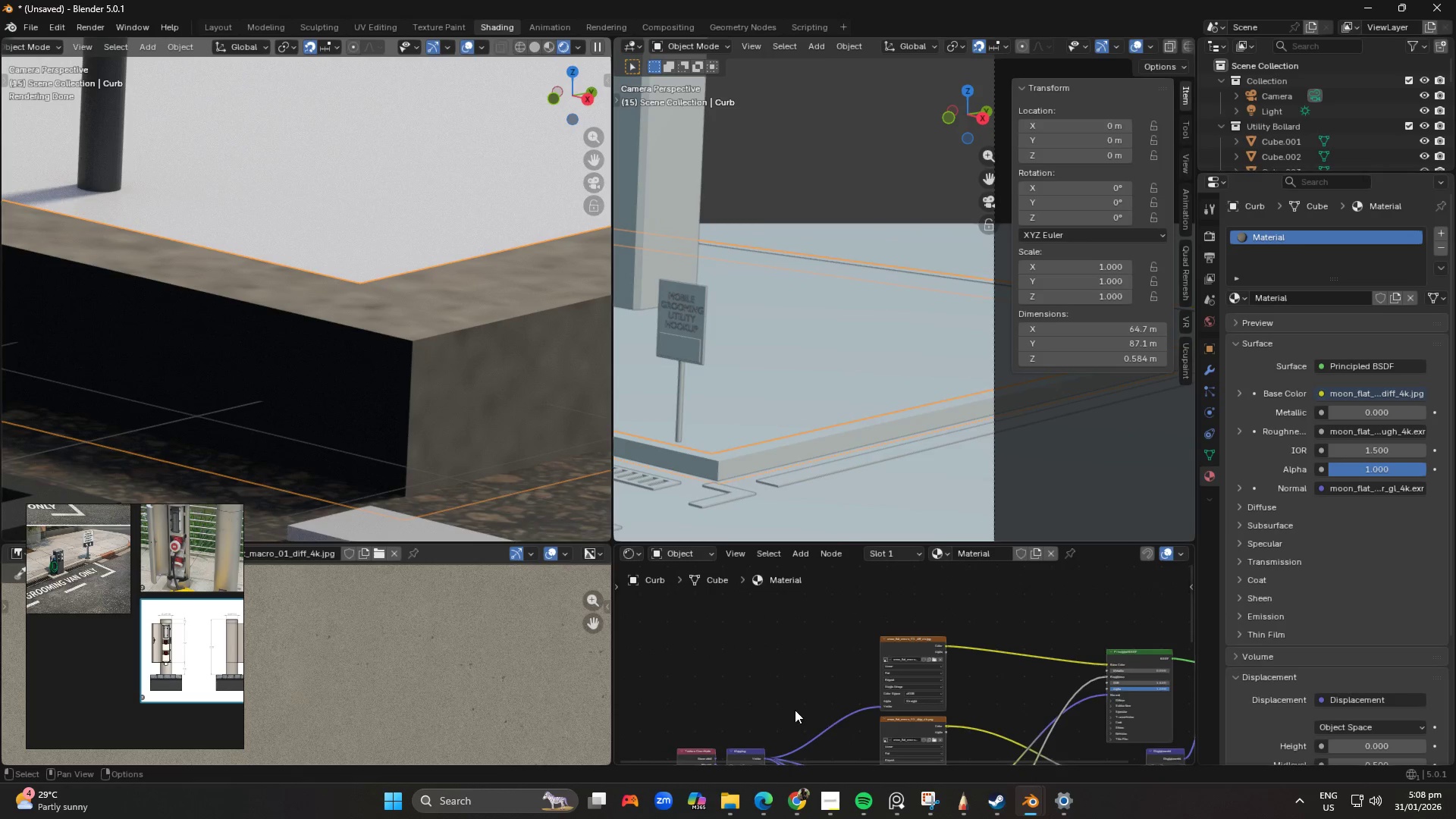 
scroll: coordinate [720, 676], scroll_direction: up, amount: 17.0
 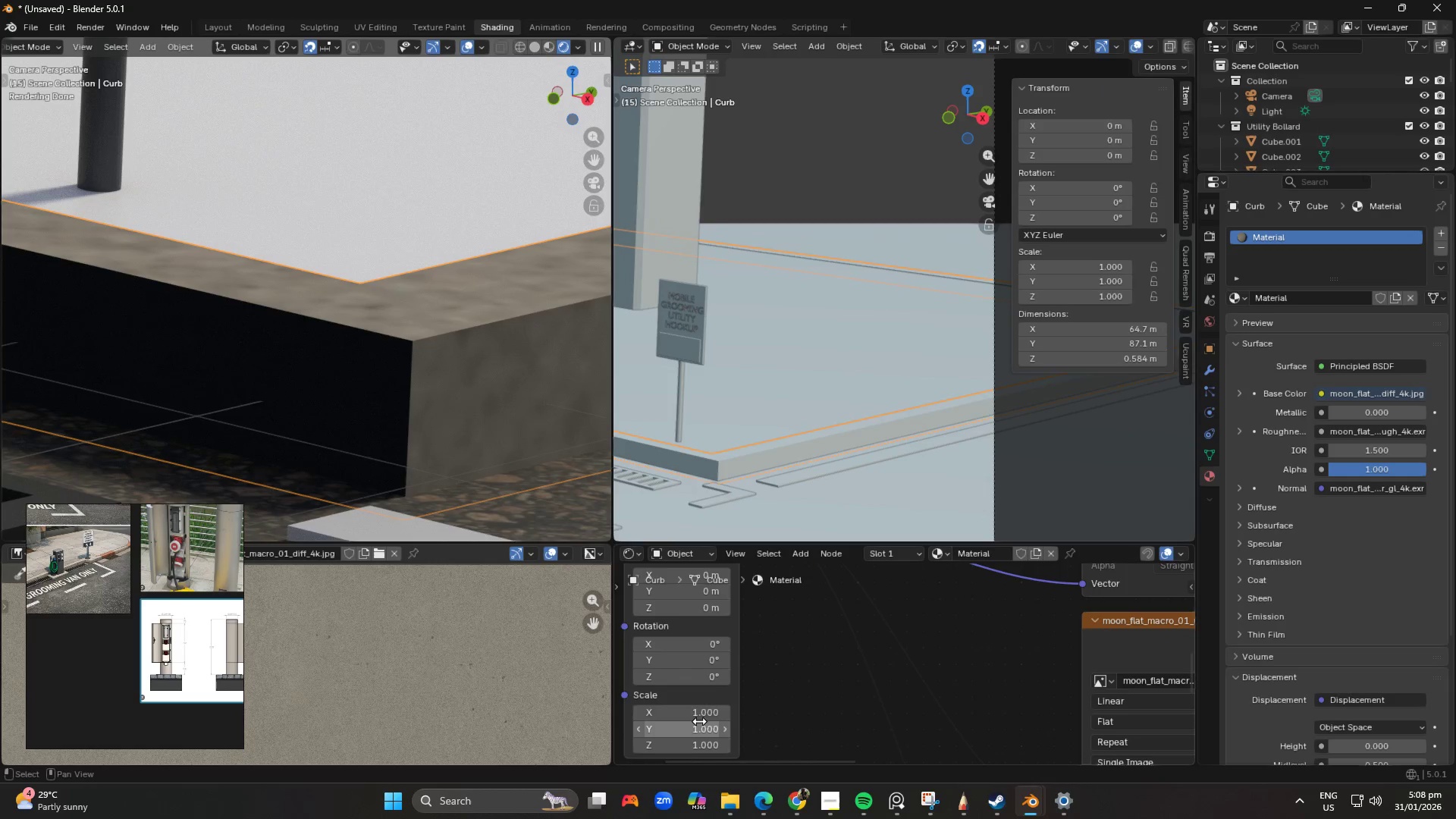 
left_click_drag(start_coordinate=[699, 718], to_coordinate=[714, 303])
 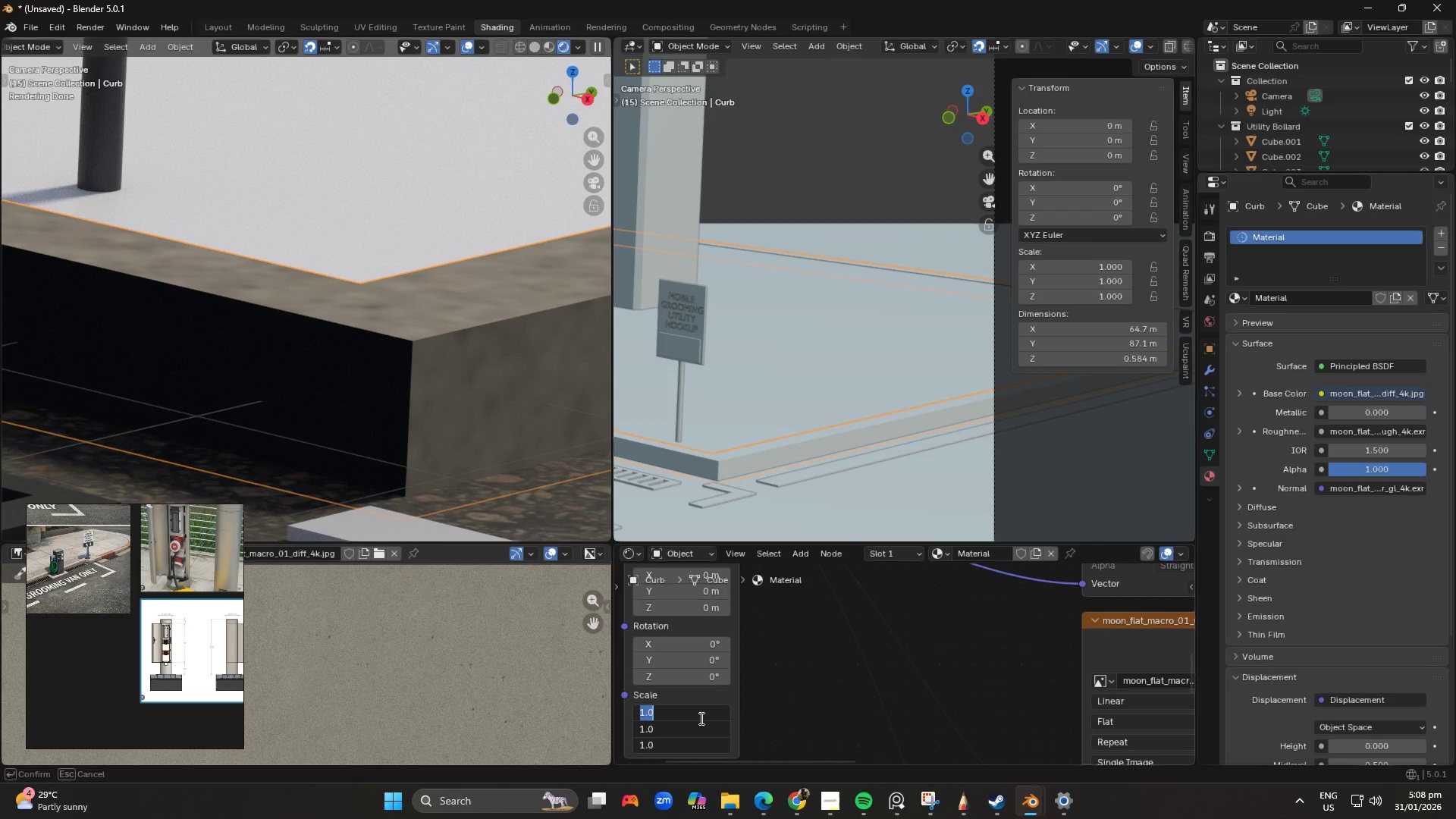 
key(Numpad1)
 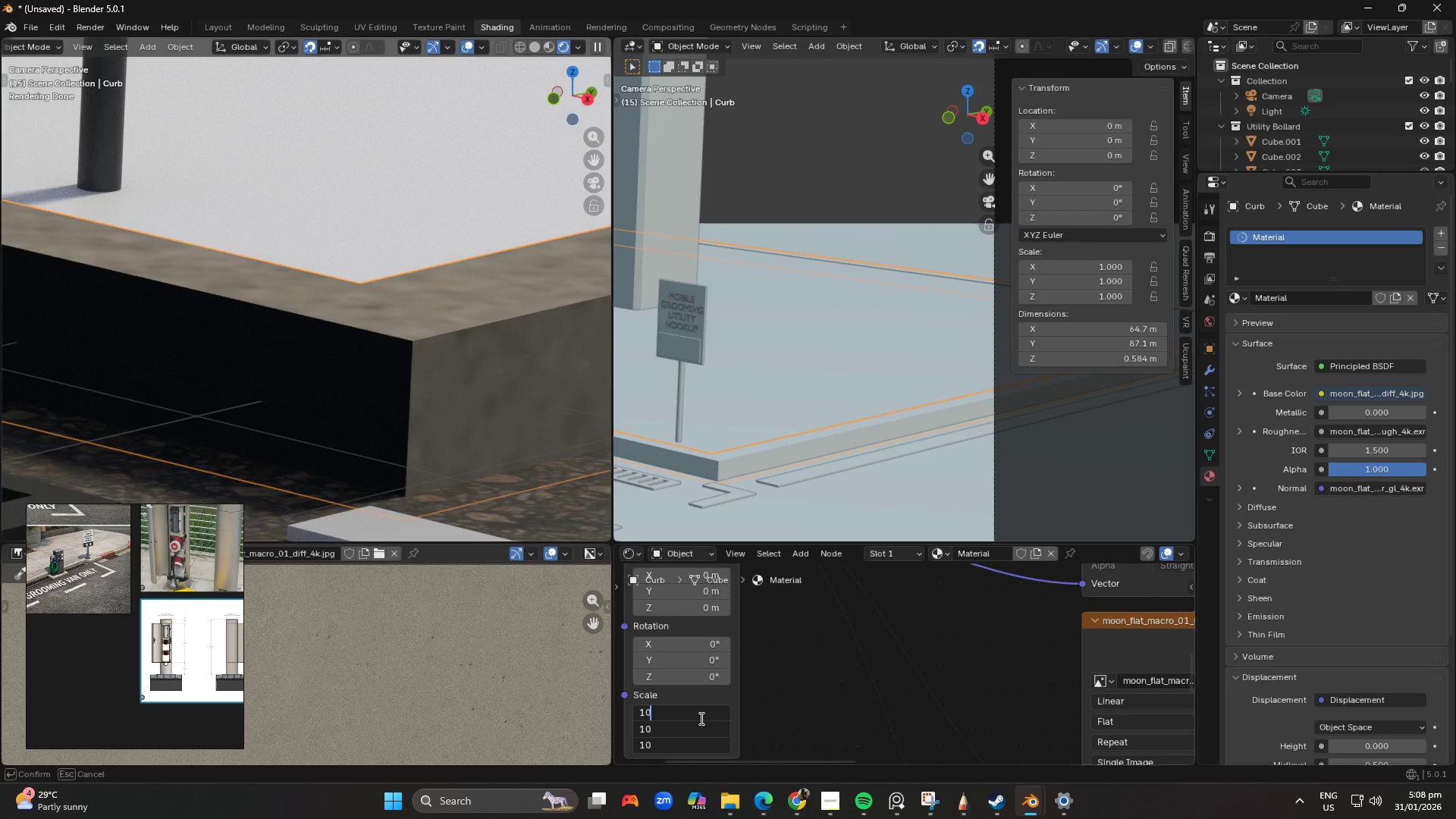 
key(Numpad0)
 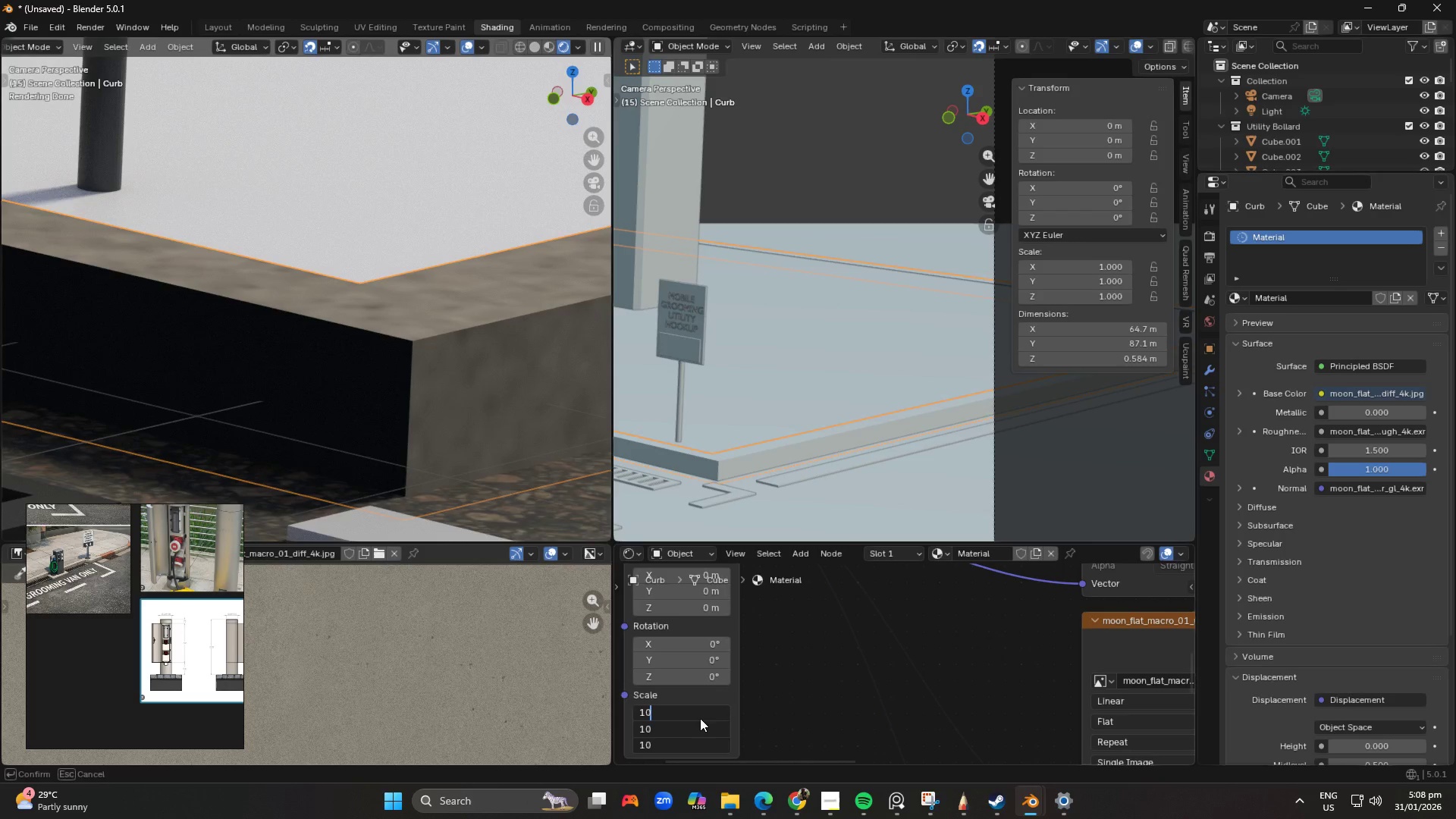 
key(NumpadEnter)
 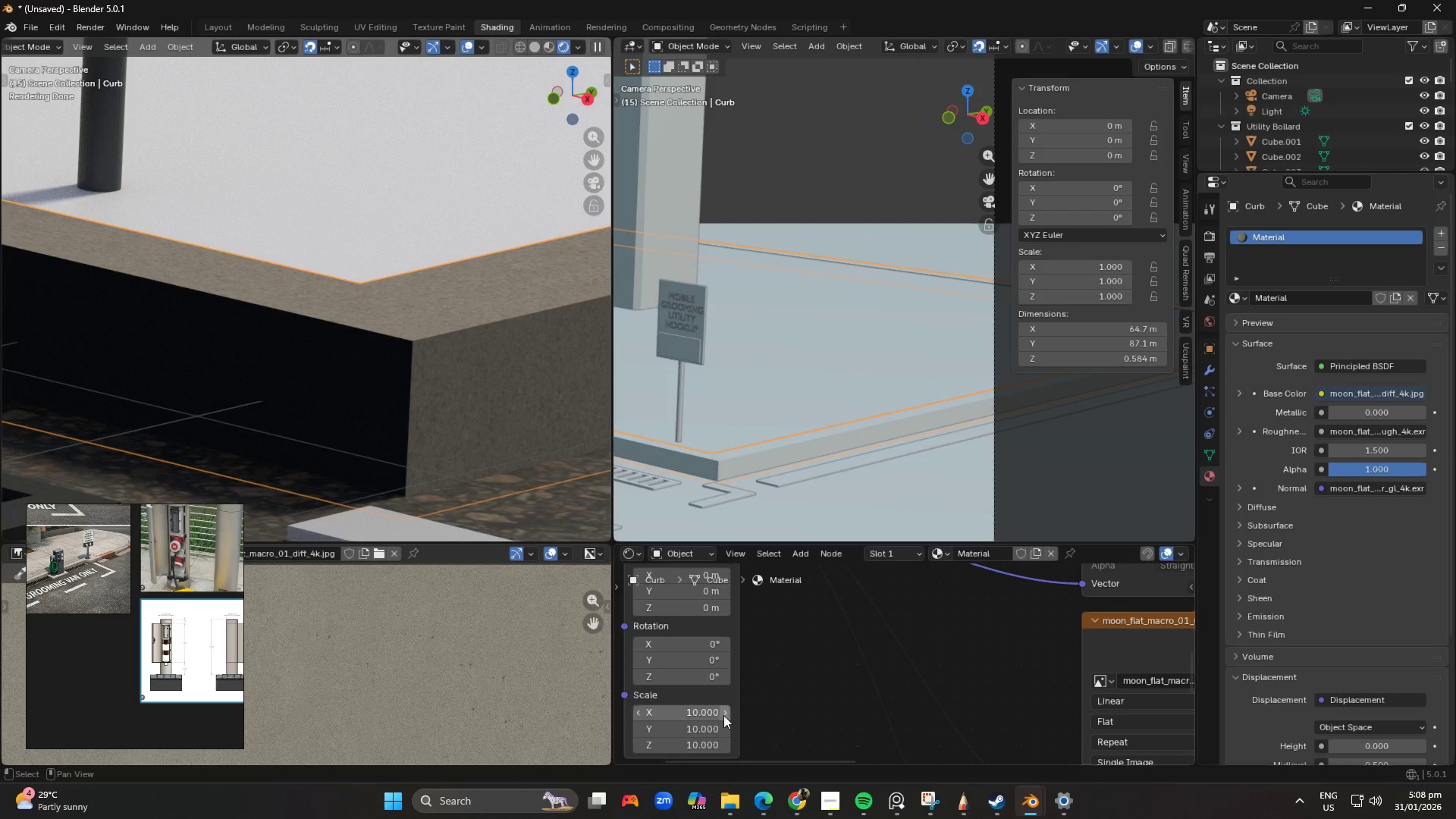 
mouse_move([697, 730])
 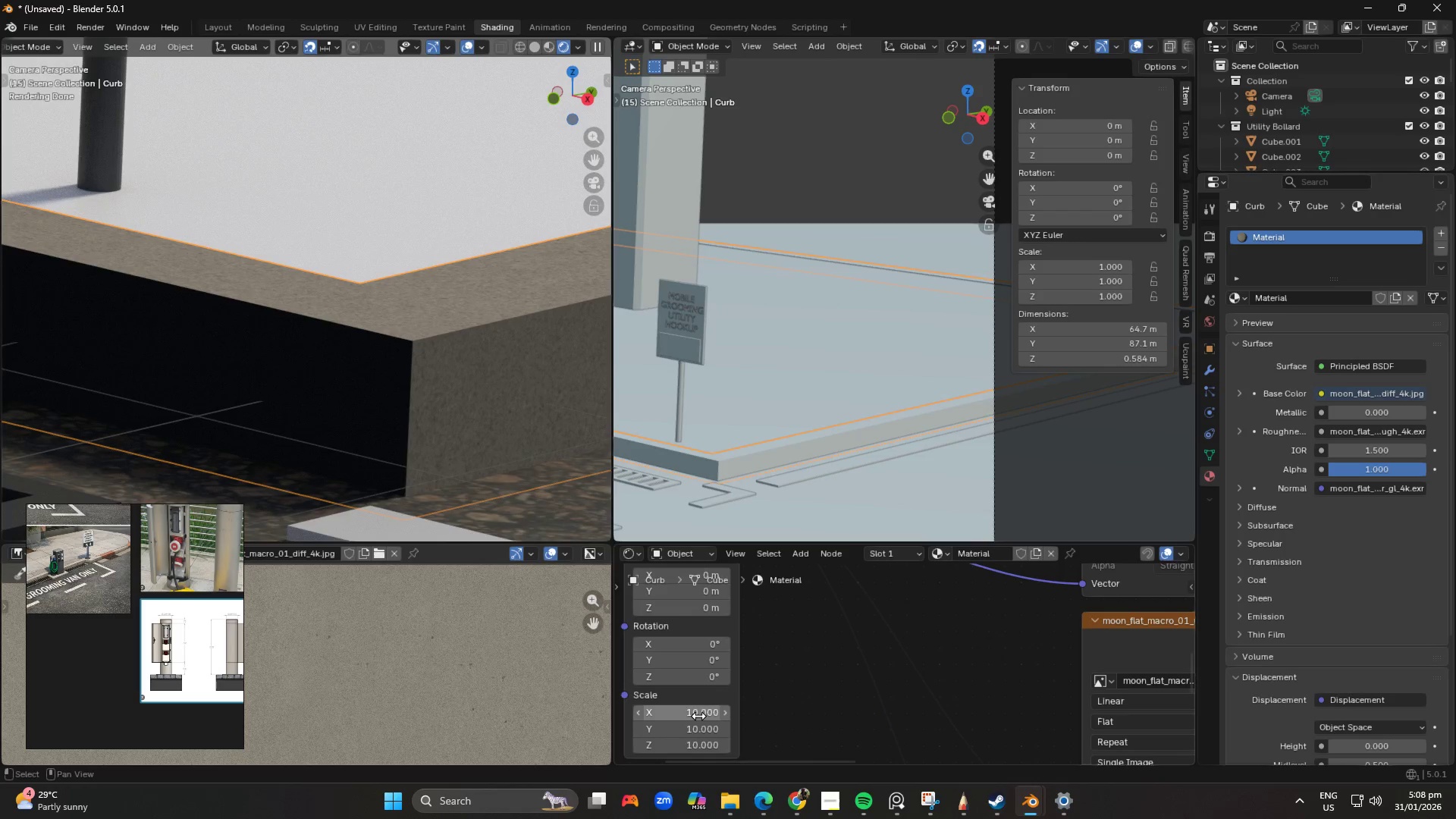 
left_click_drag(start_coordinate=[696, 713], to_coordinate=[705, 298])
 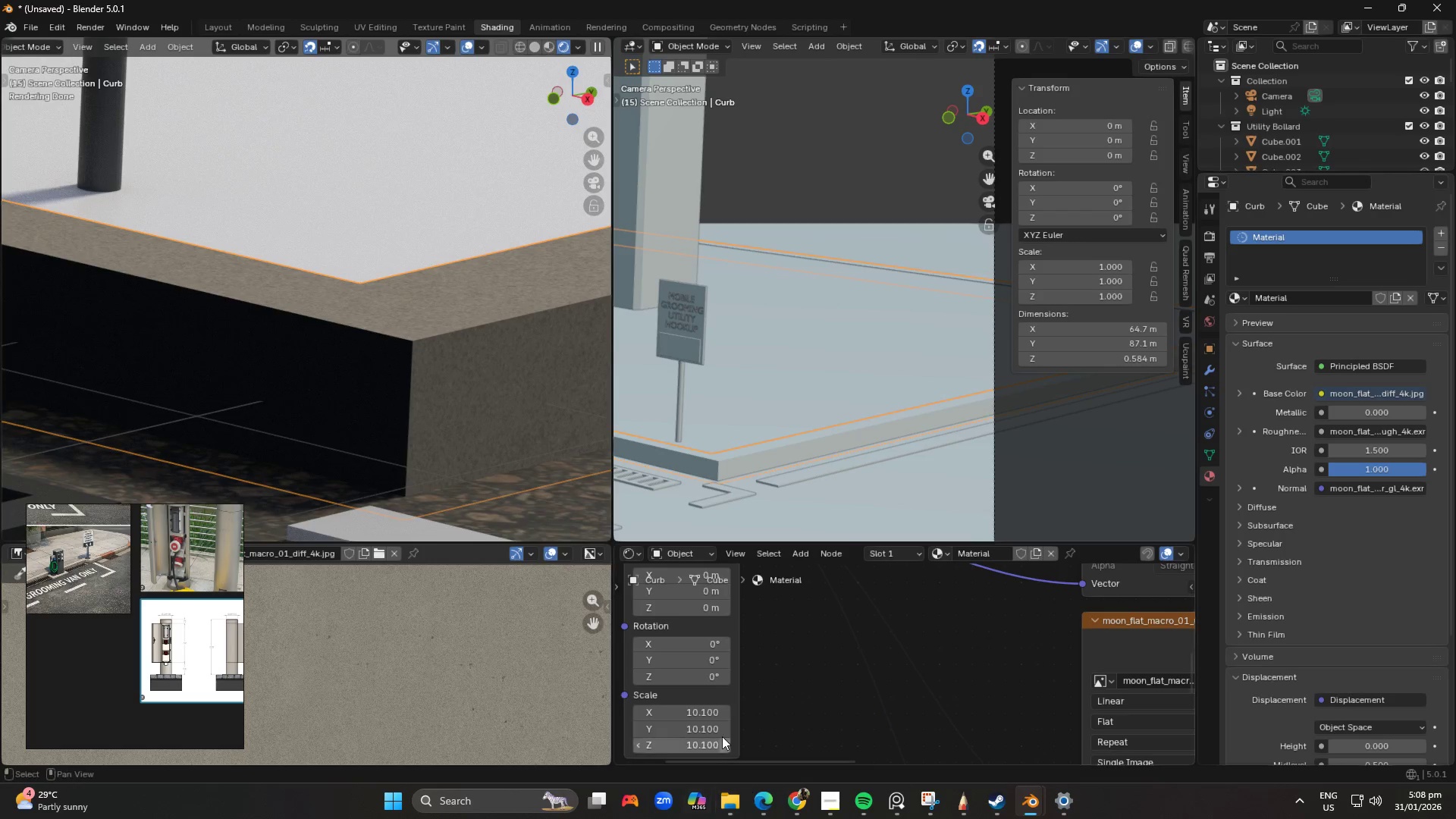 
left_click_drag(start_coordinate=[695, 714], to_coordinate=[694, 293])
 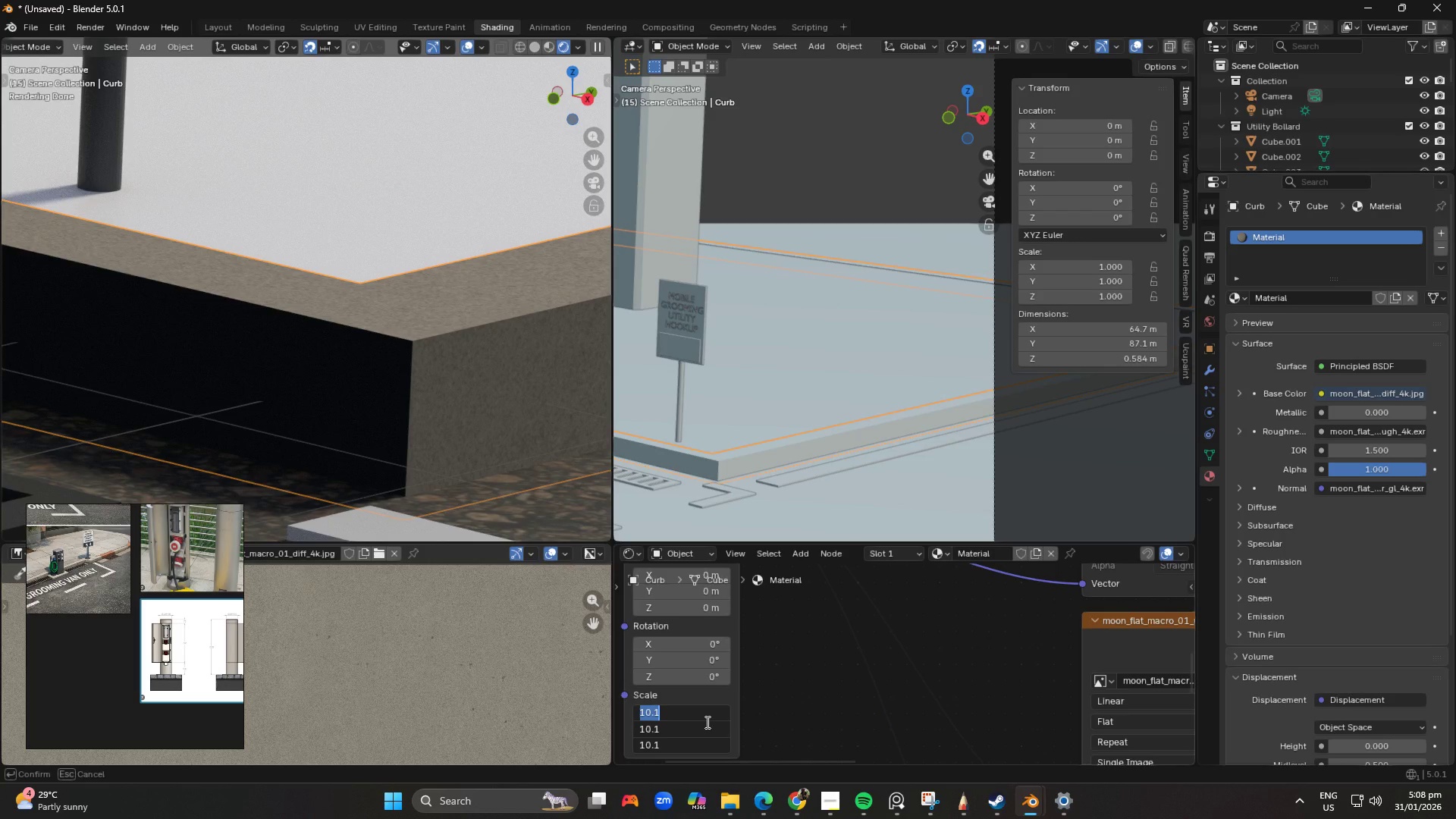 
key(Numpad5)
 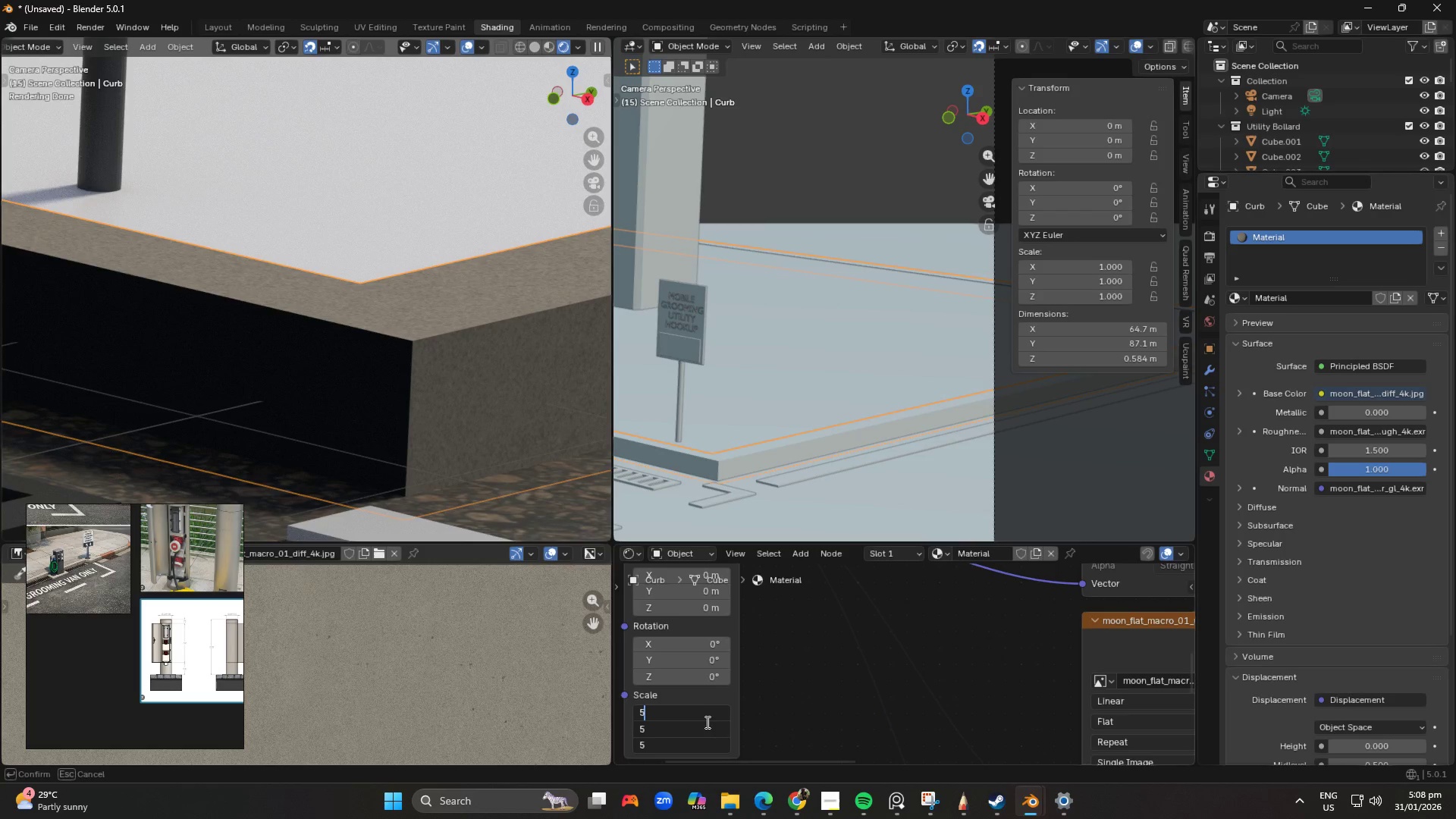 
key(NumpadEnter)
 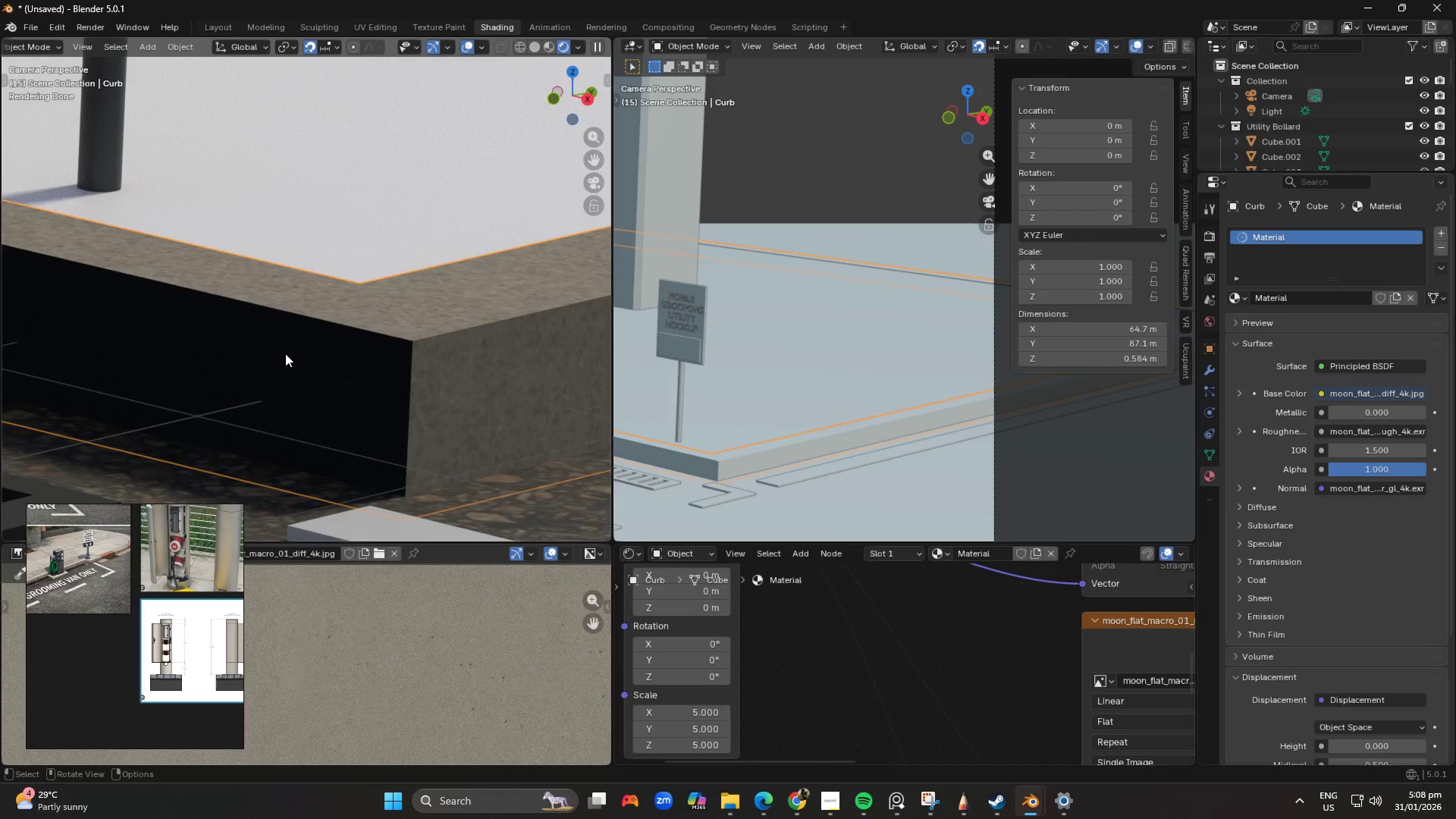 
left_click([387, 348])
 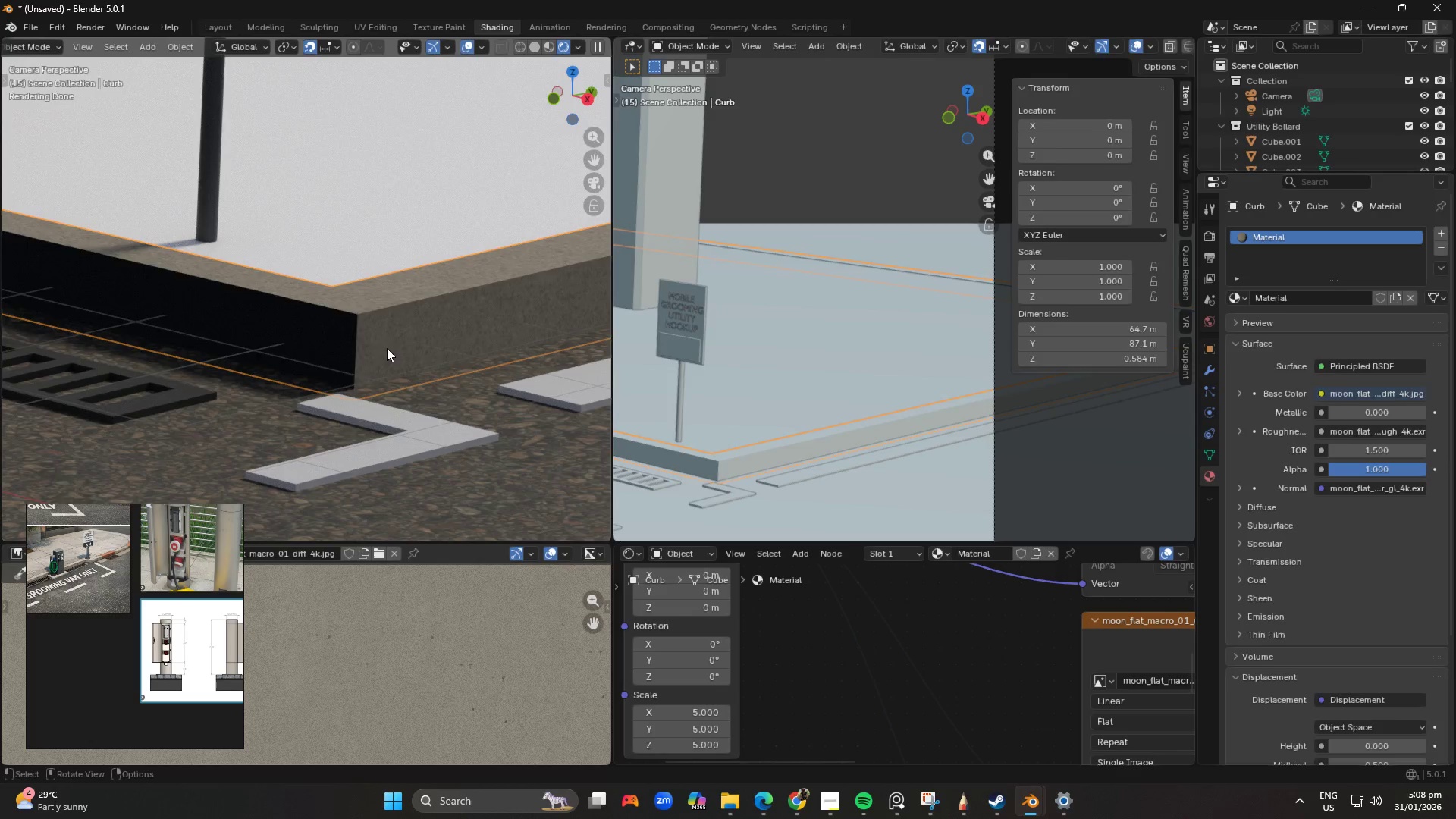 
scroll: coordinate [369, 386], scroll_direction: down, amount: 4.0
 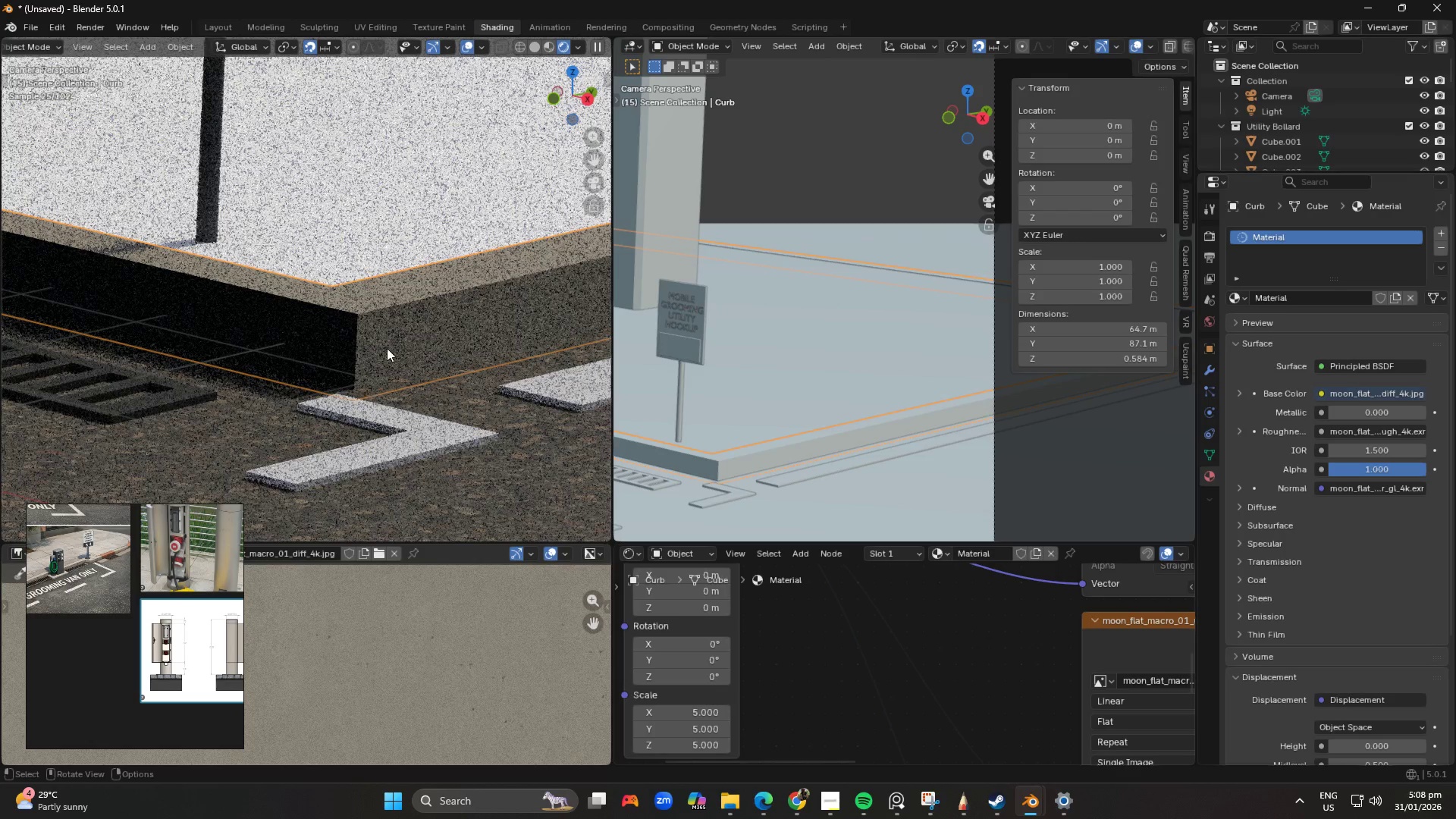 
key(Tab)
 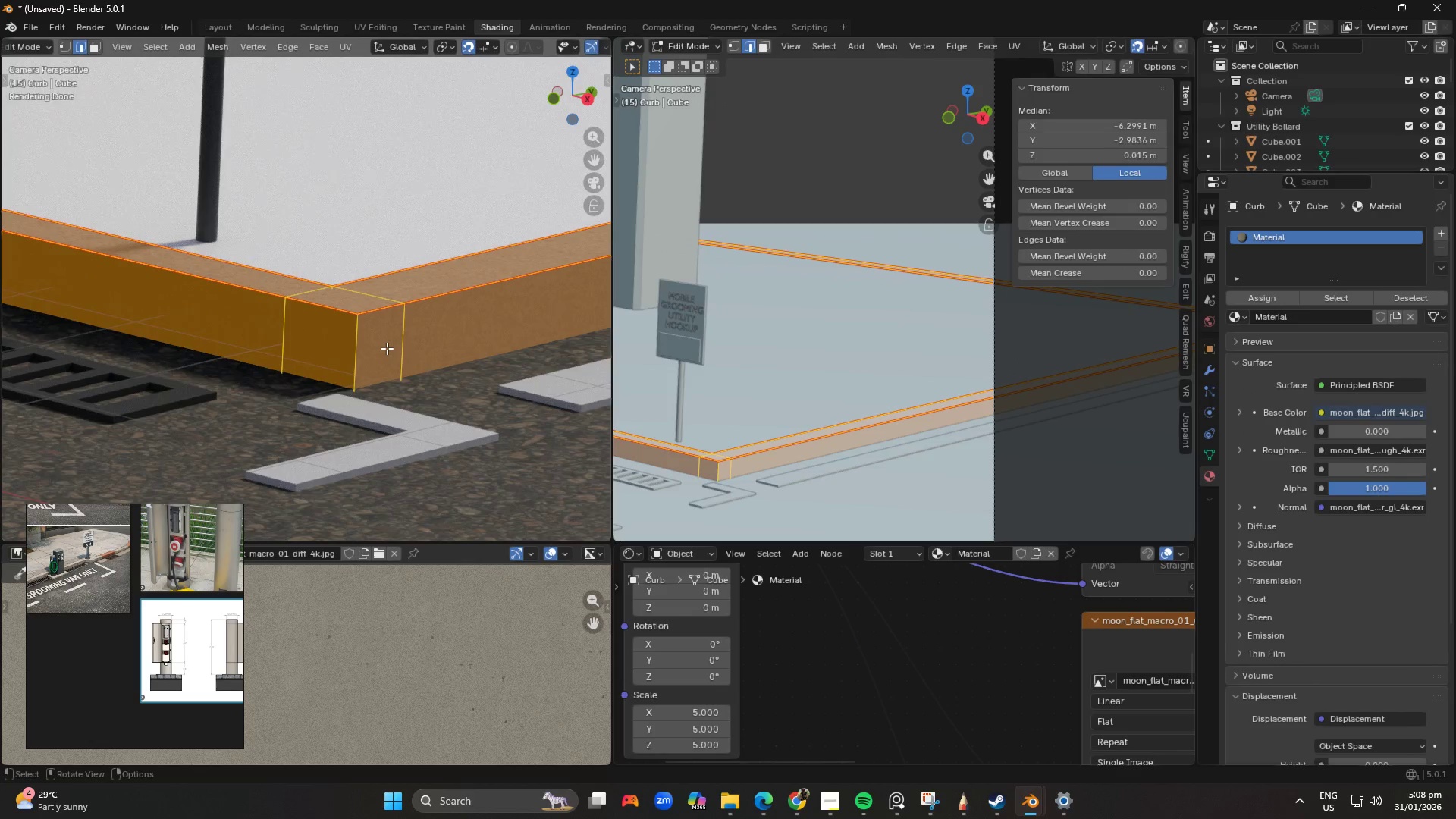 
hold_key(key=AltLeft, duration=0.72)
left_click([408, 334])
 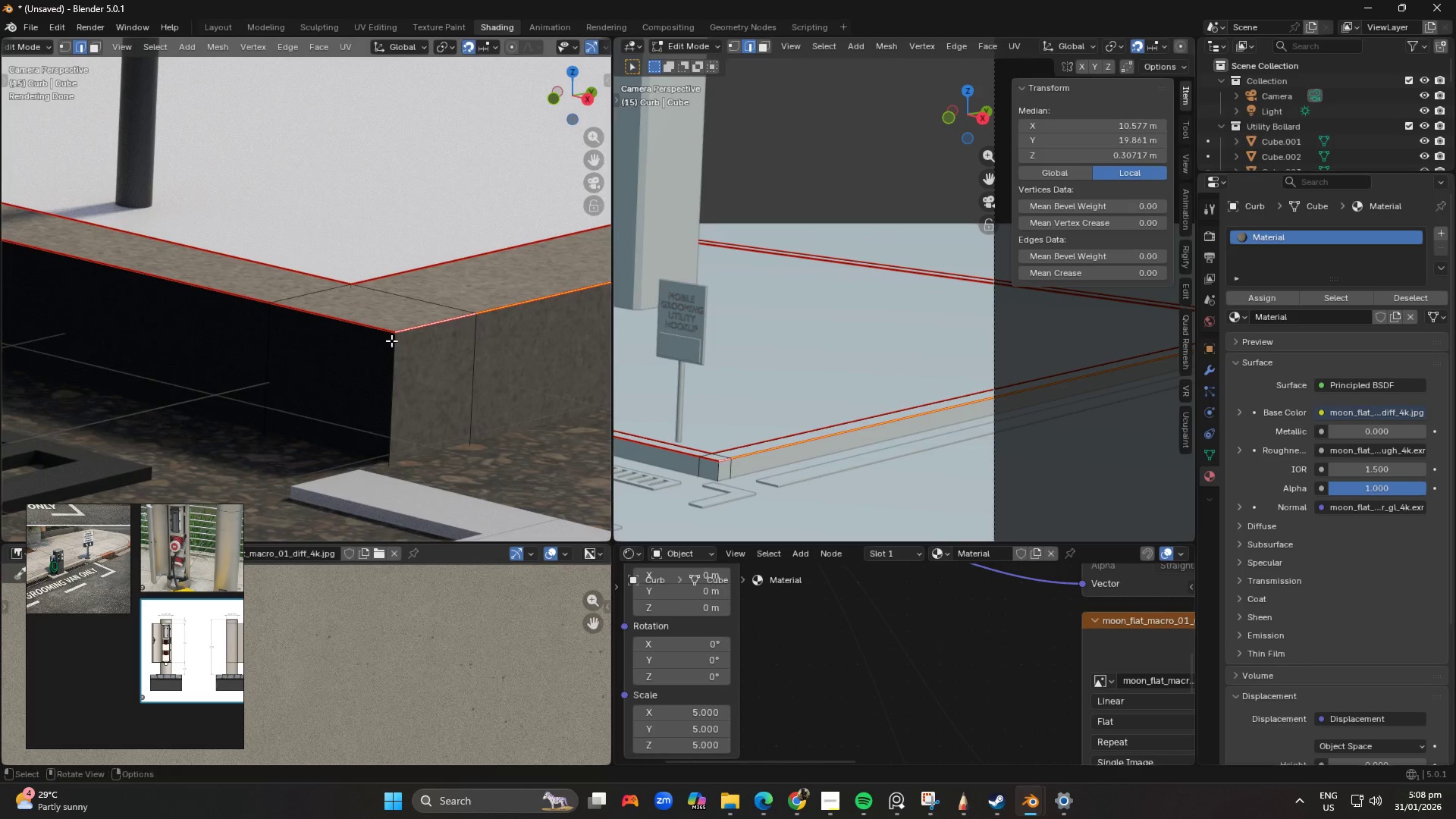 
scroll: coordinate [387, 348], scroll_direction: up, amount: 3.0
 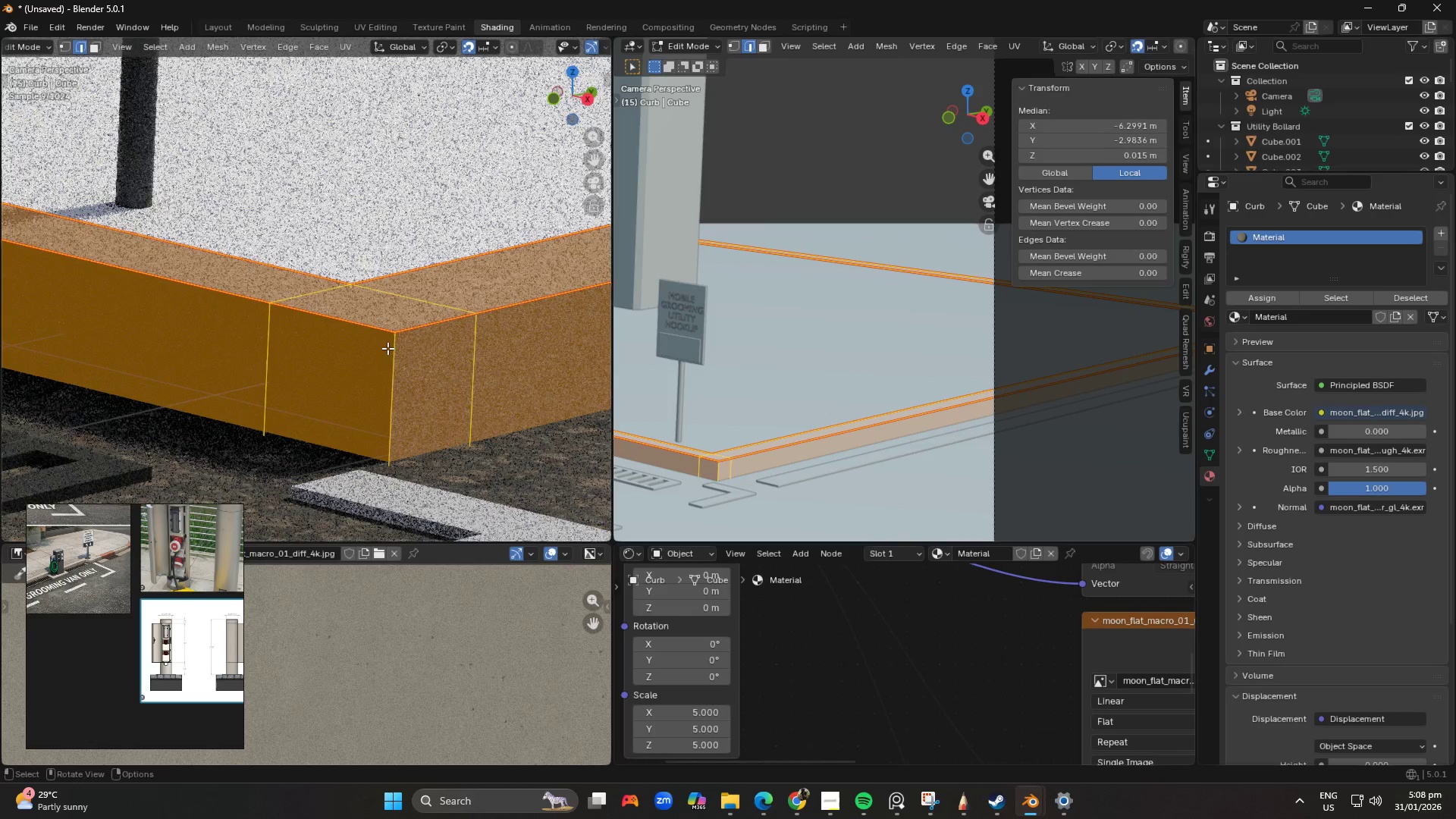 
hold_key(key=AltLeft, duration=0.38)
hold_key(key=ShiftLeft, duration=0.38)
left_click([367, 334])
 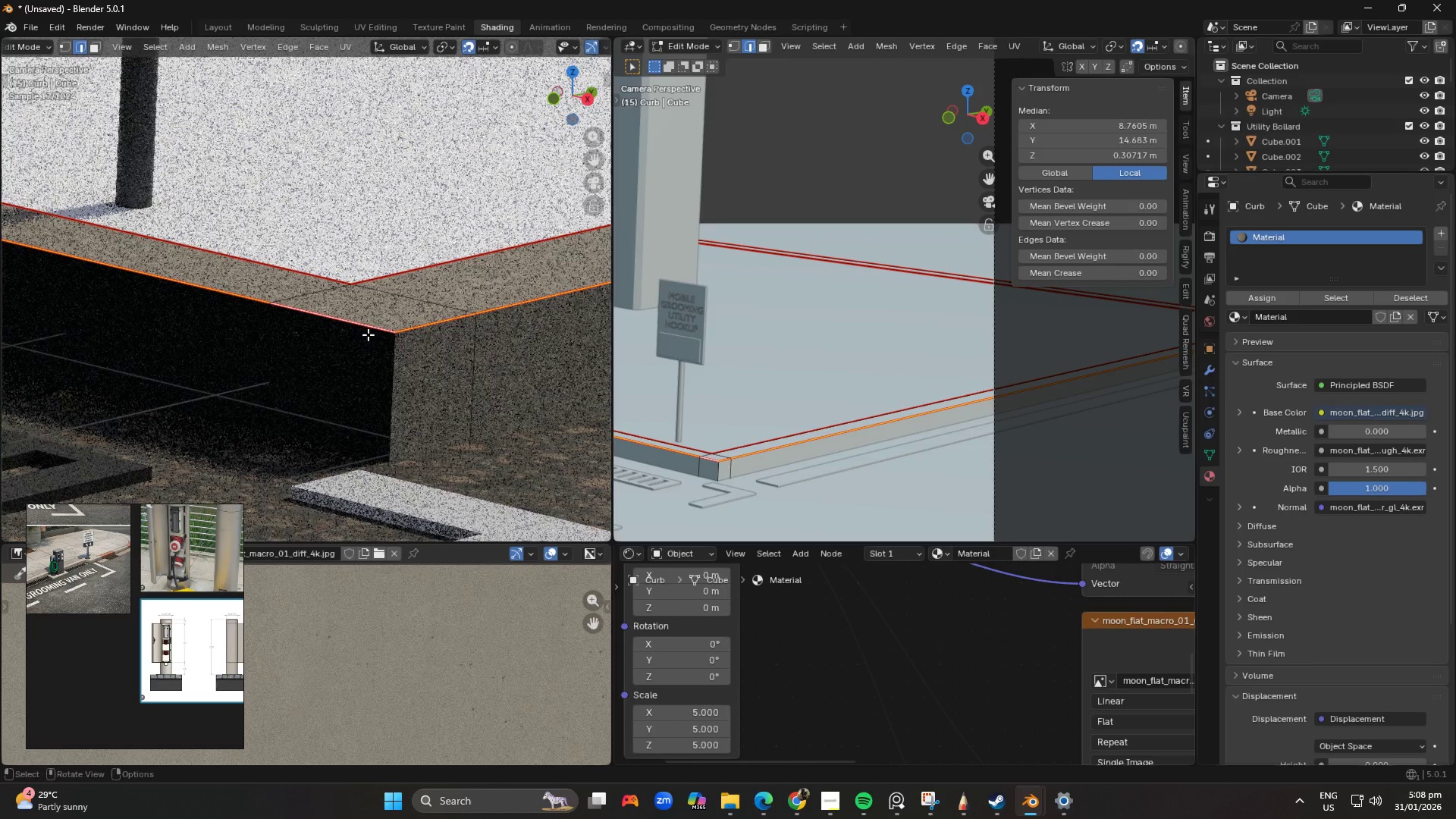 
hold_key(key=ShiftLeft, duration=1.05)
 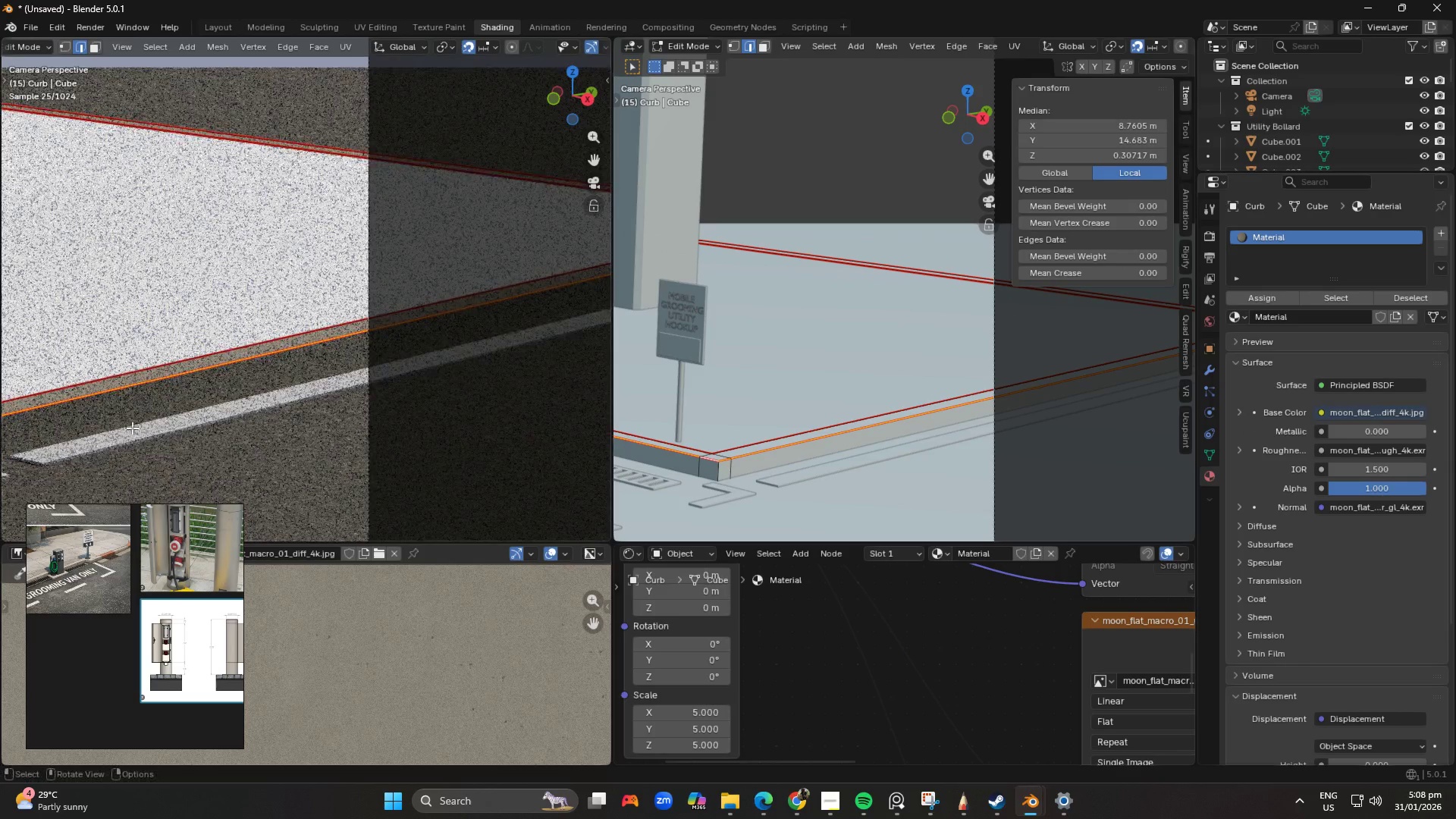 
scroll: coordinate [248, 361], scroll_direction: down, amount: 15.0
 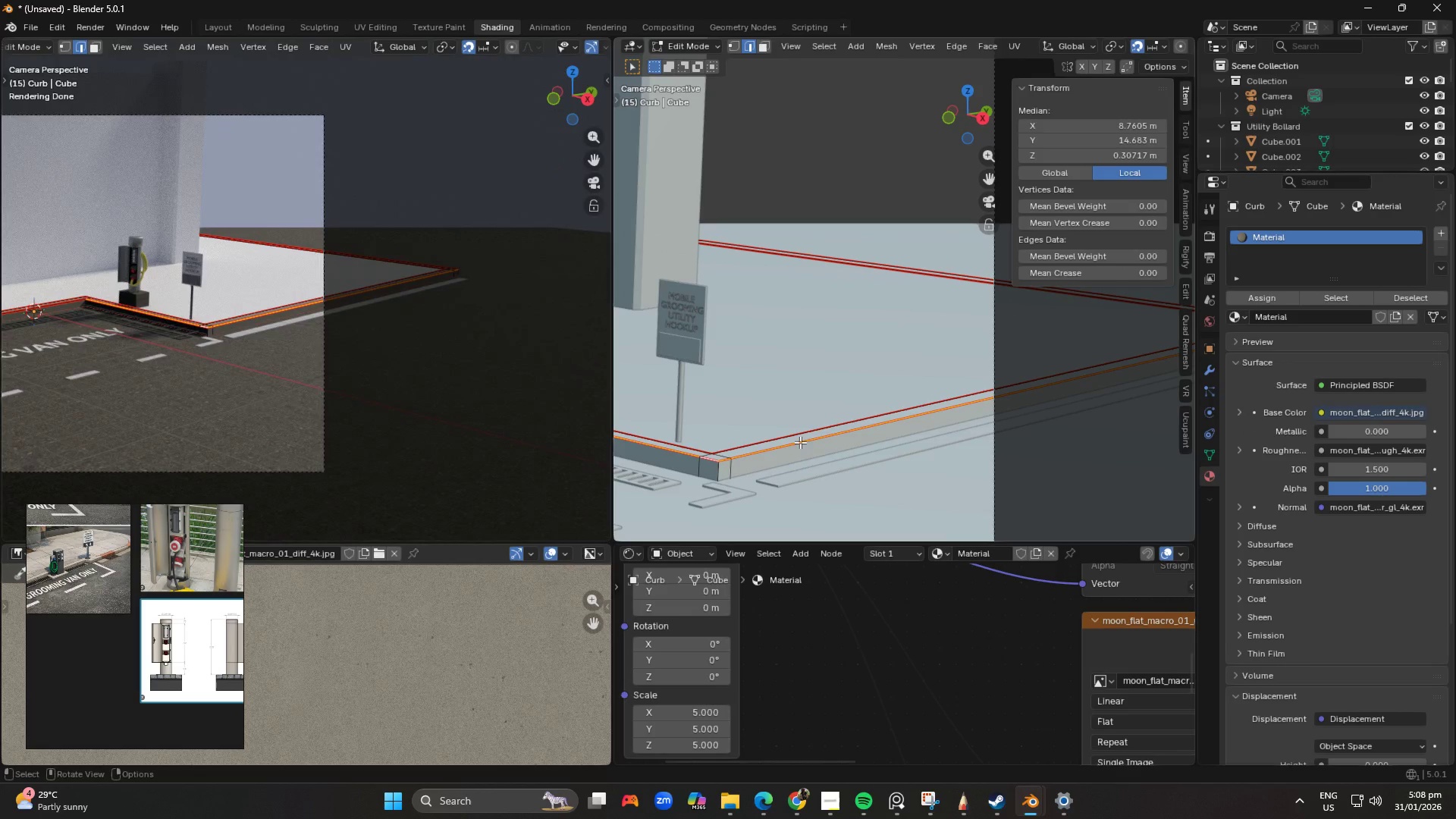 
key(Shift+ShiftLeft)
 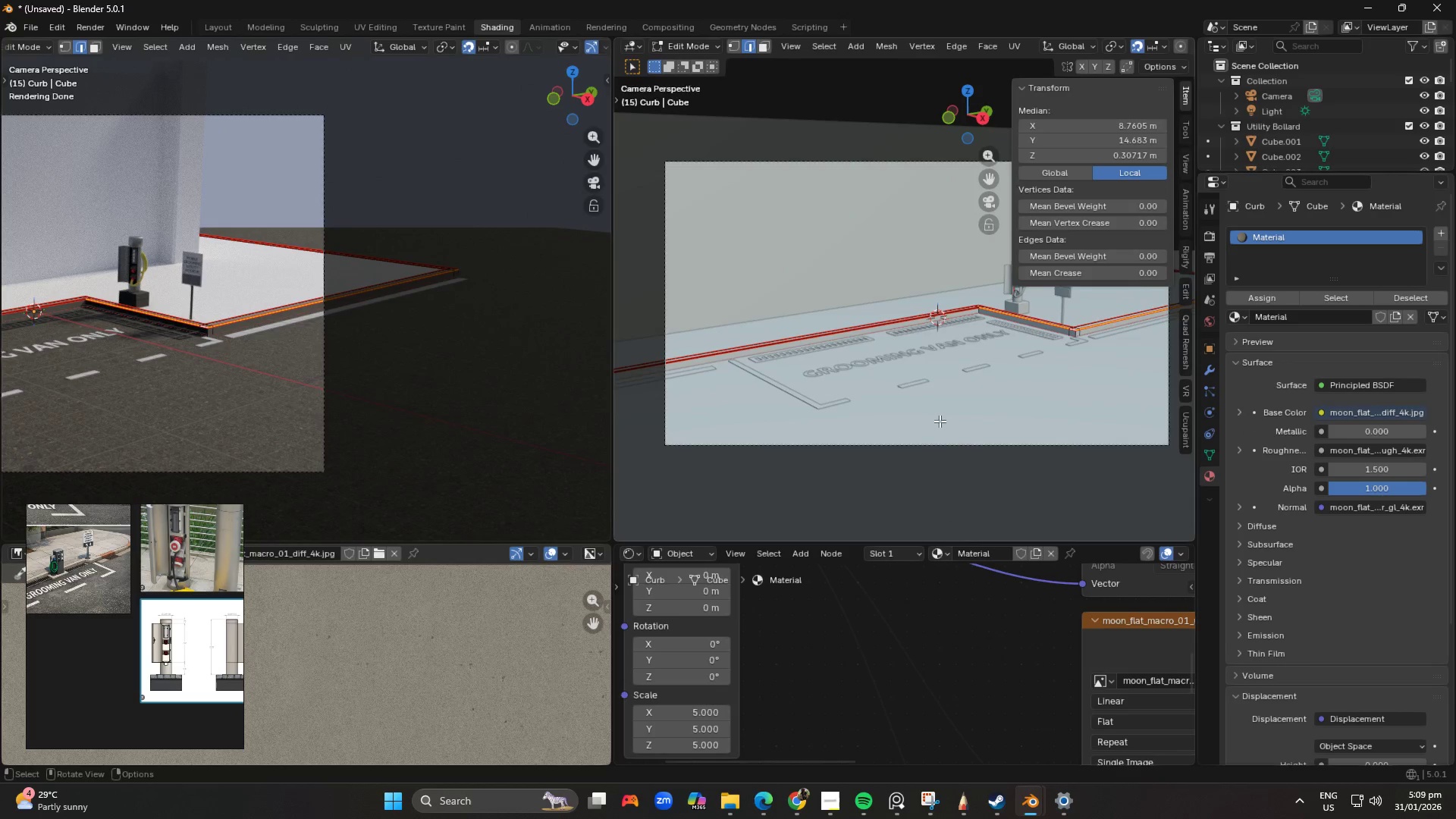 
scroll: coordinate [781, 464], scroll_direction: down, amount: 6.0
 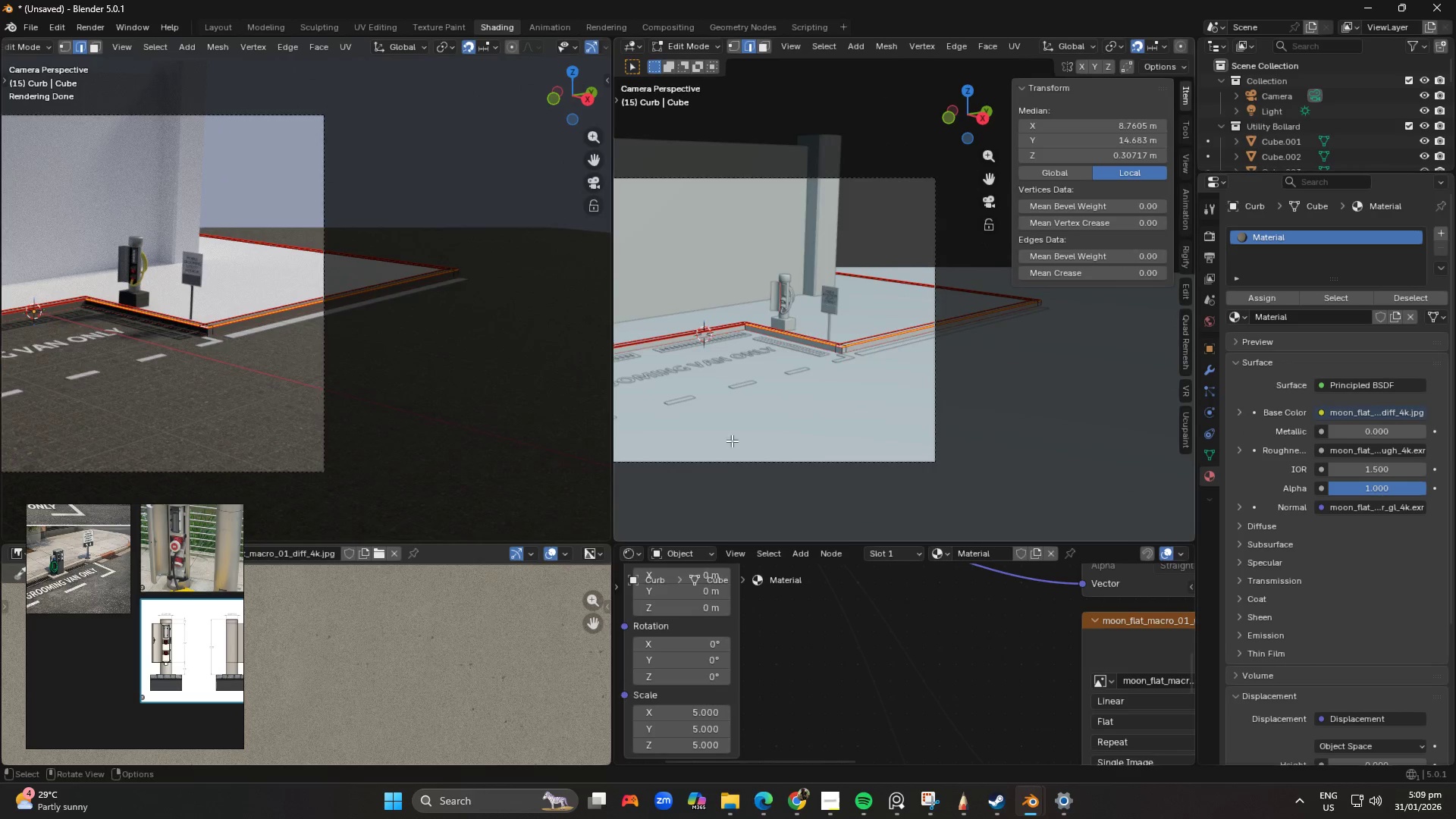 
hold_key(key=AltLeft, duration=0.78)
 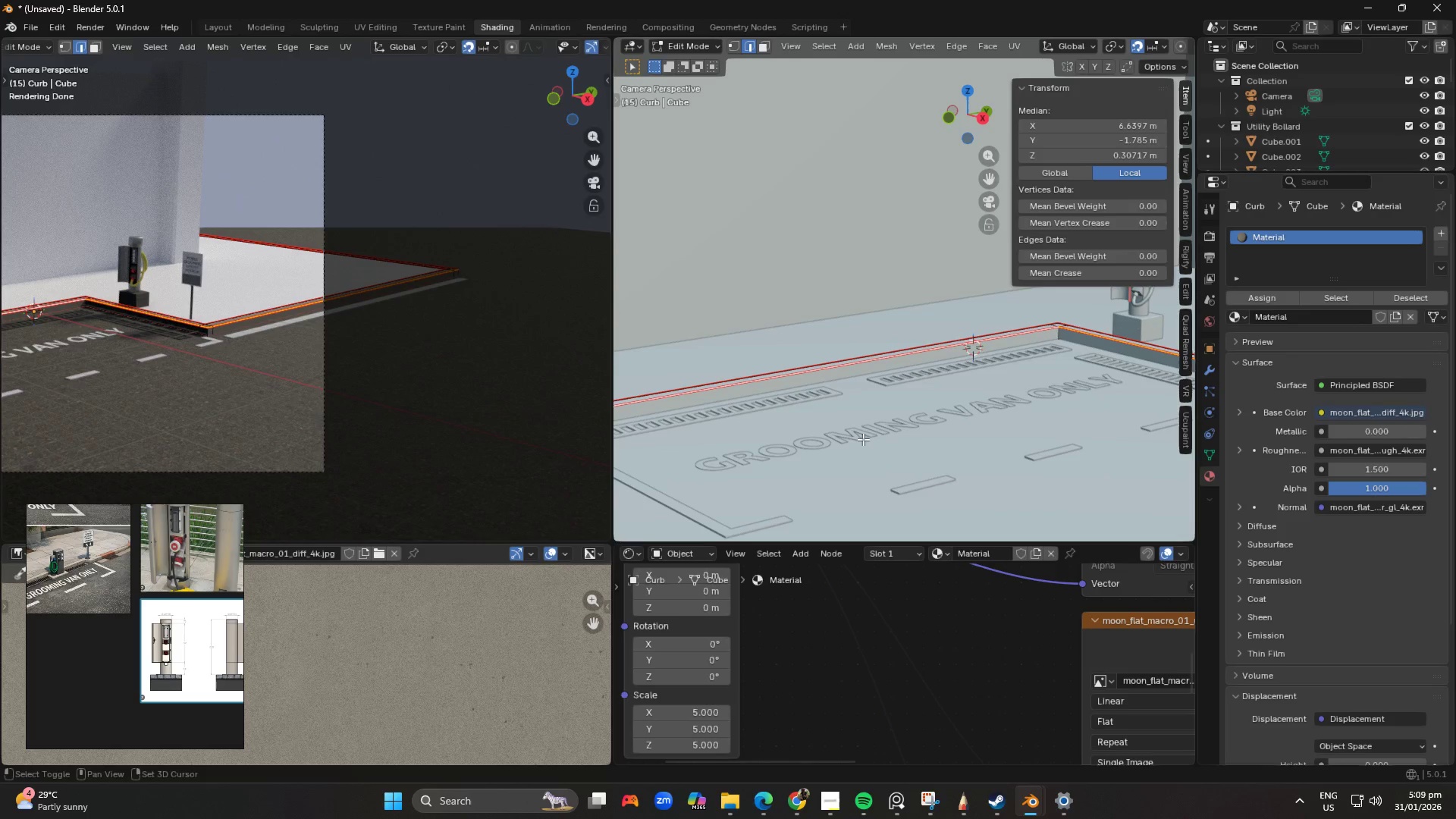 
hold_key(key=ShiftLeft, duration=0.75)
 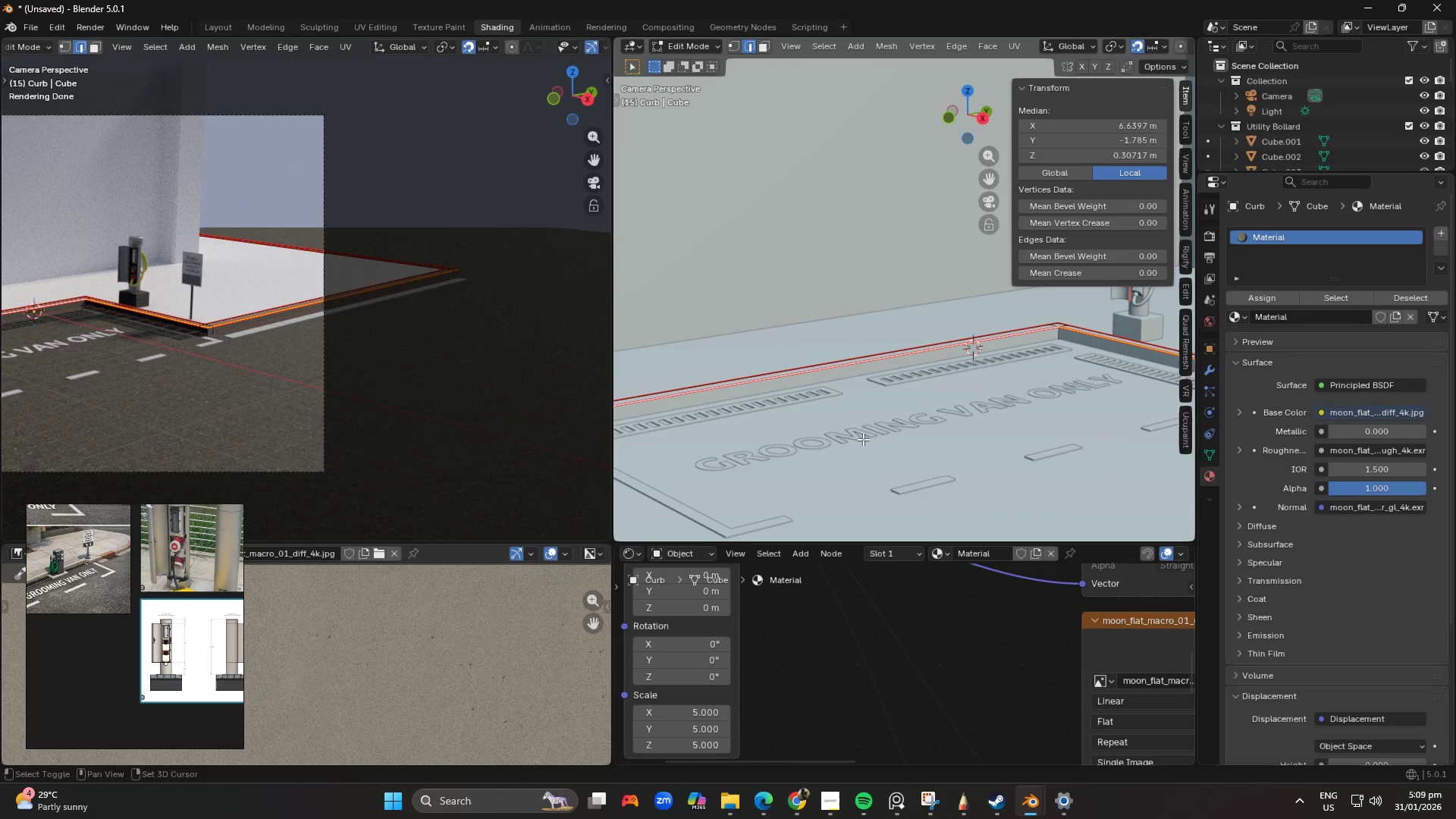 
scroll: coordinate [890, 397], scroll_direction: up, amount: 8.0
 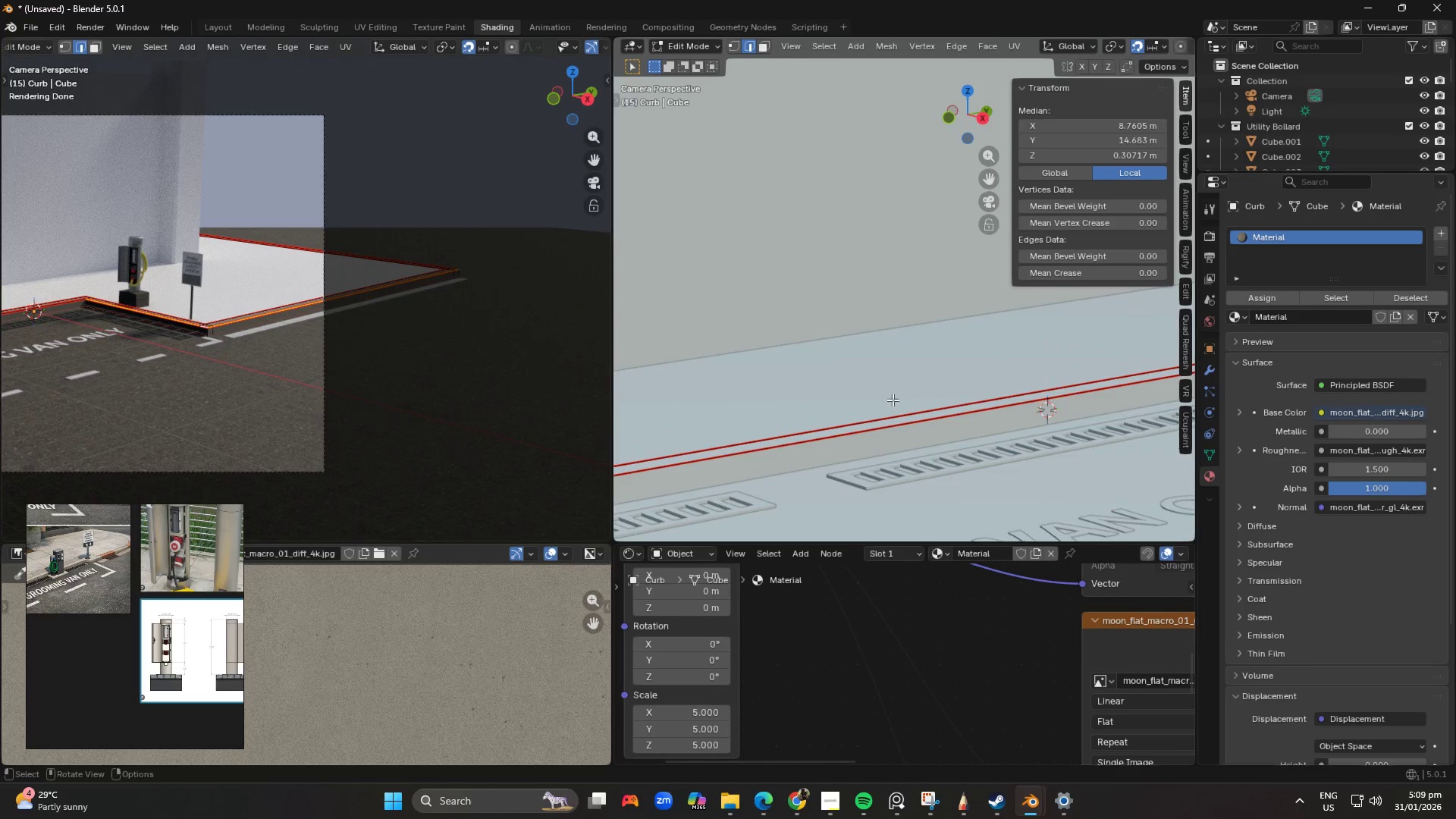 
left_click([923, 424])
 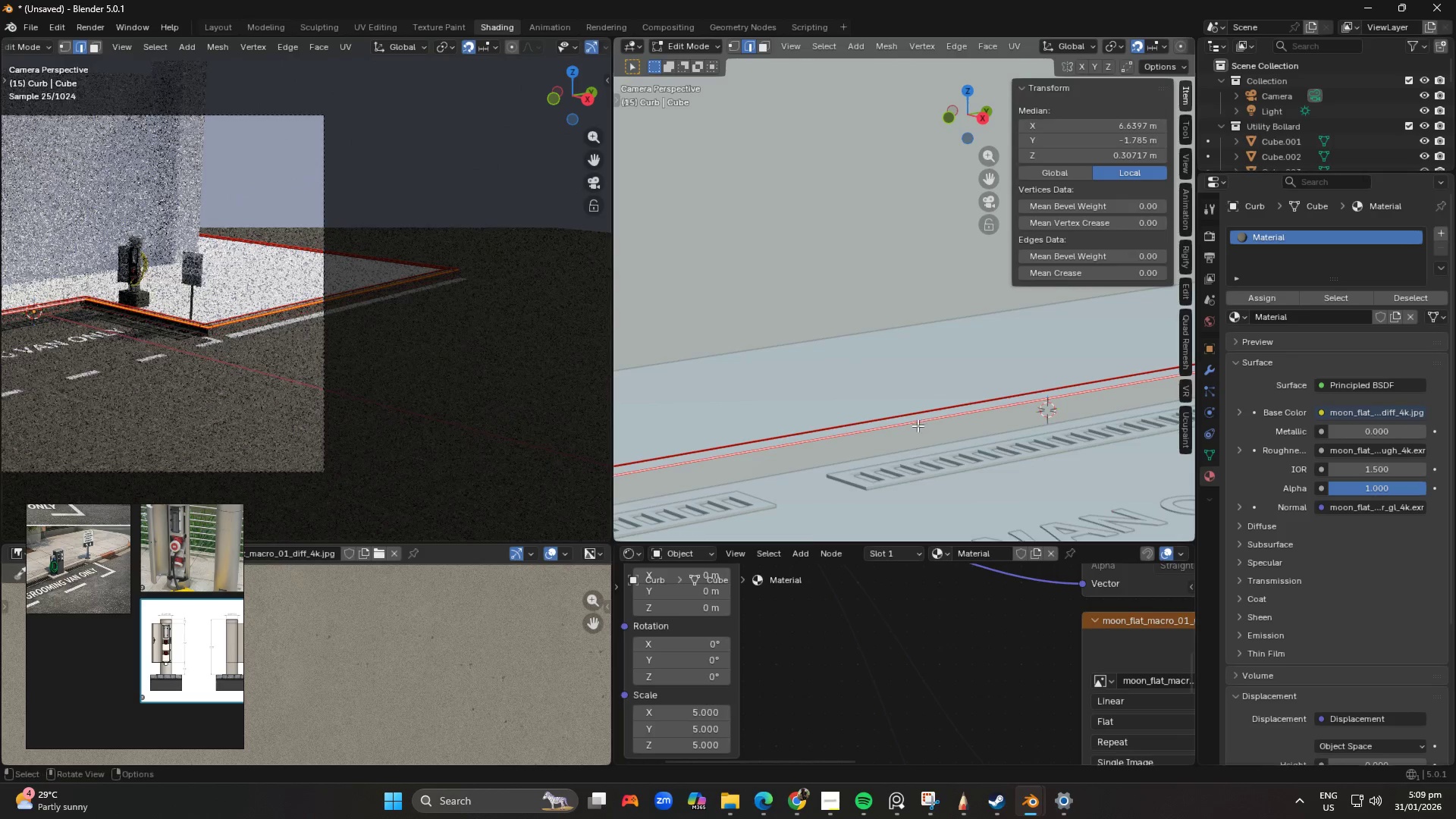 
hold_key(key=ShiftLeft, duration=0.88)
 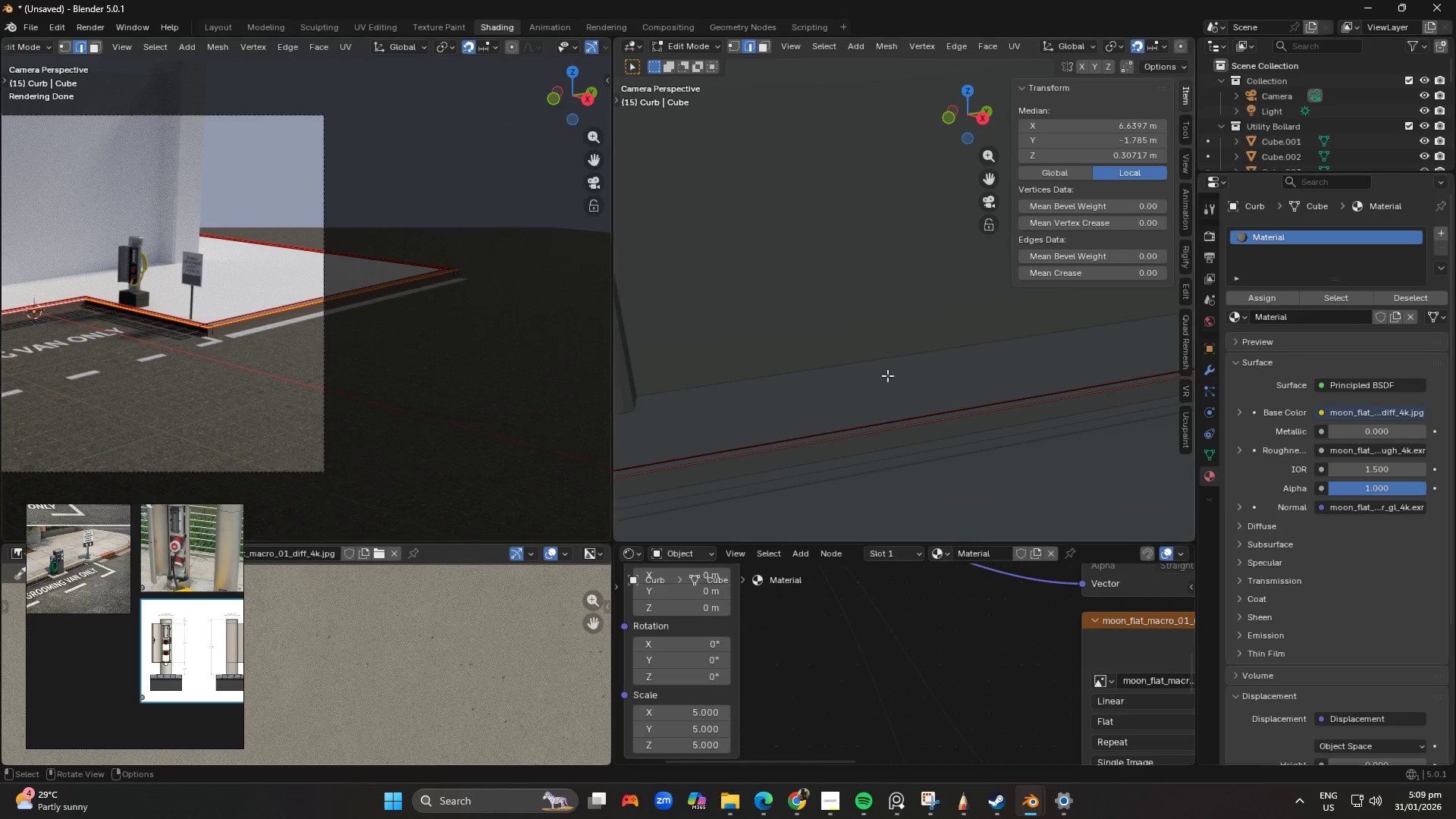 
scroll: coordinate [1027, 375], scroll_direction: down, amount: 7.0
 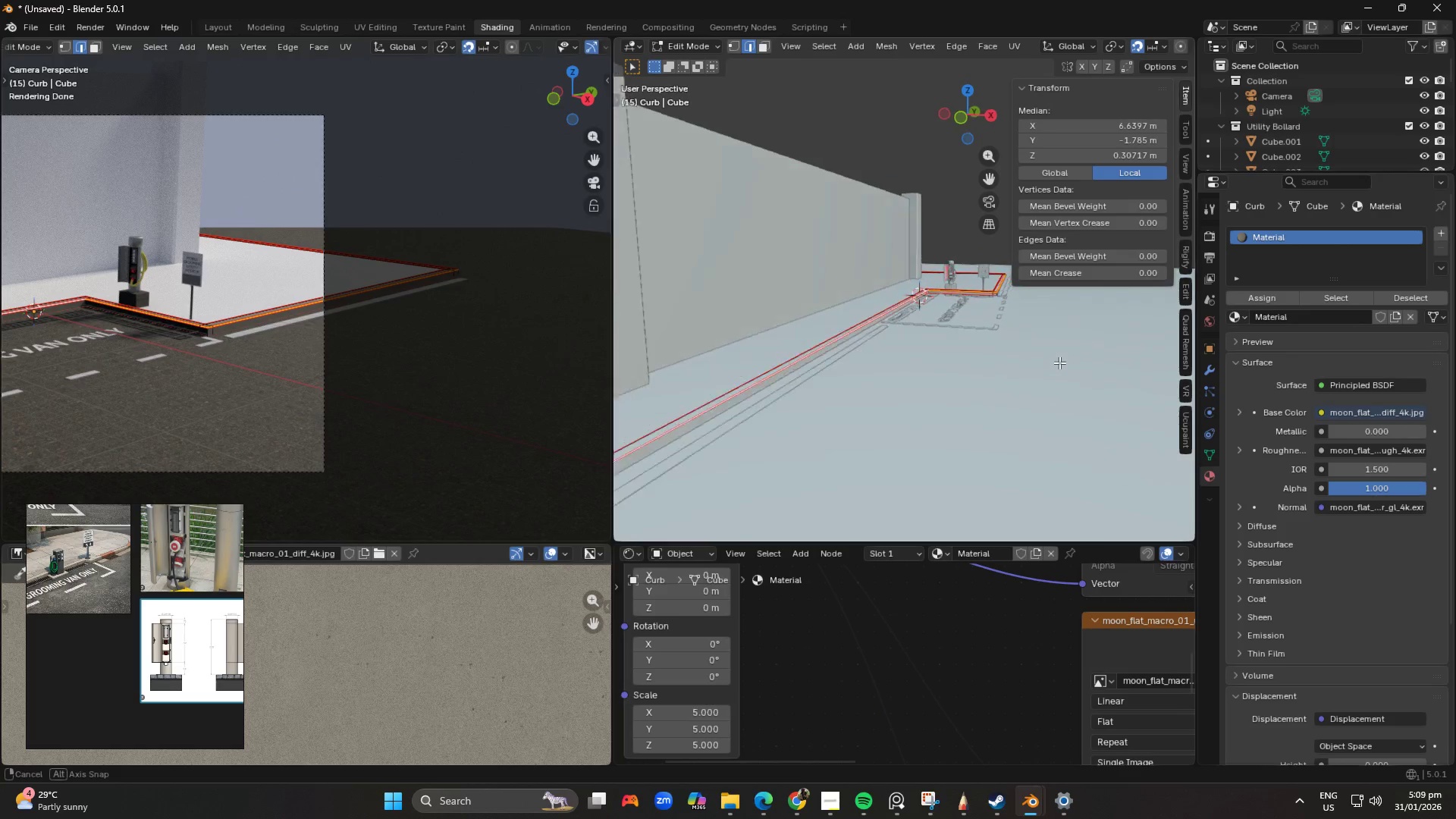 
hold_key(key=ShiftLeft, duration=0.33)
 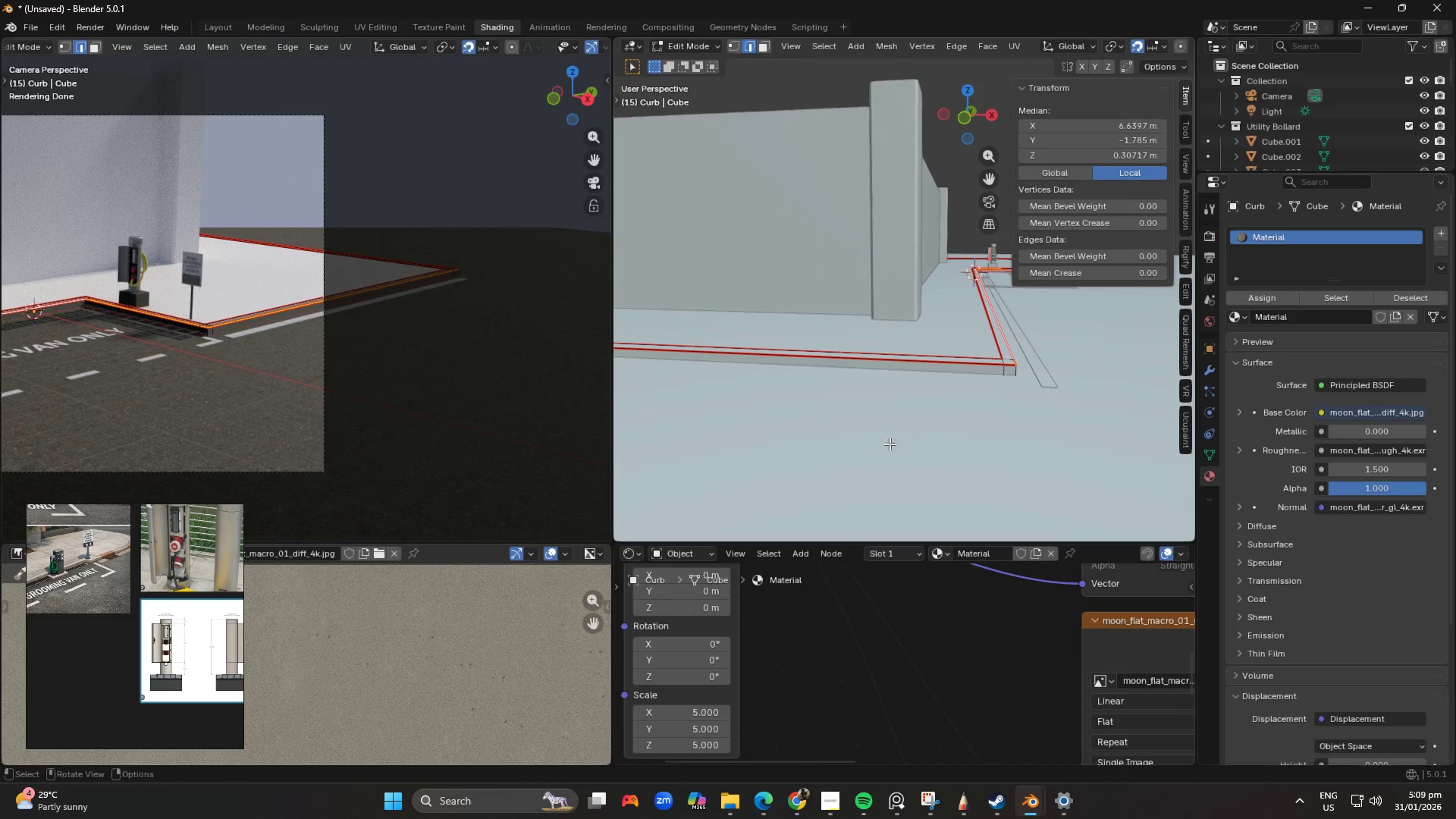 
scroll: coordinate [974, 461], scroll_direction: down, amount: 1.0
 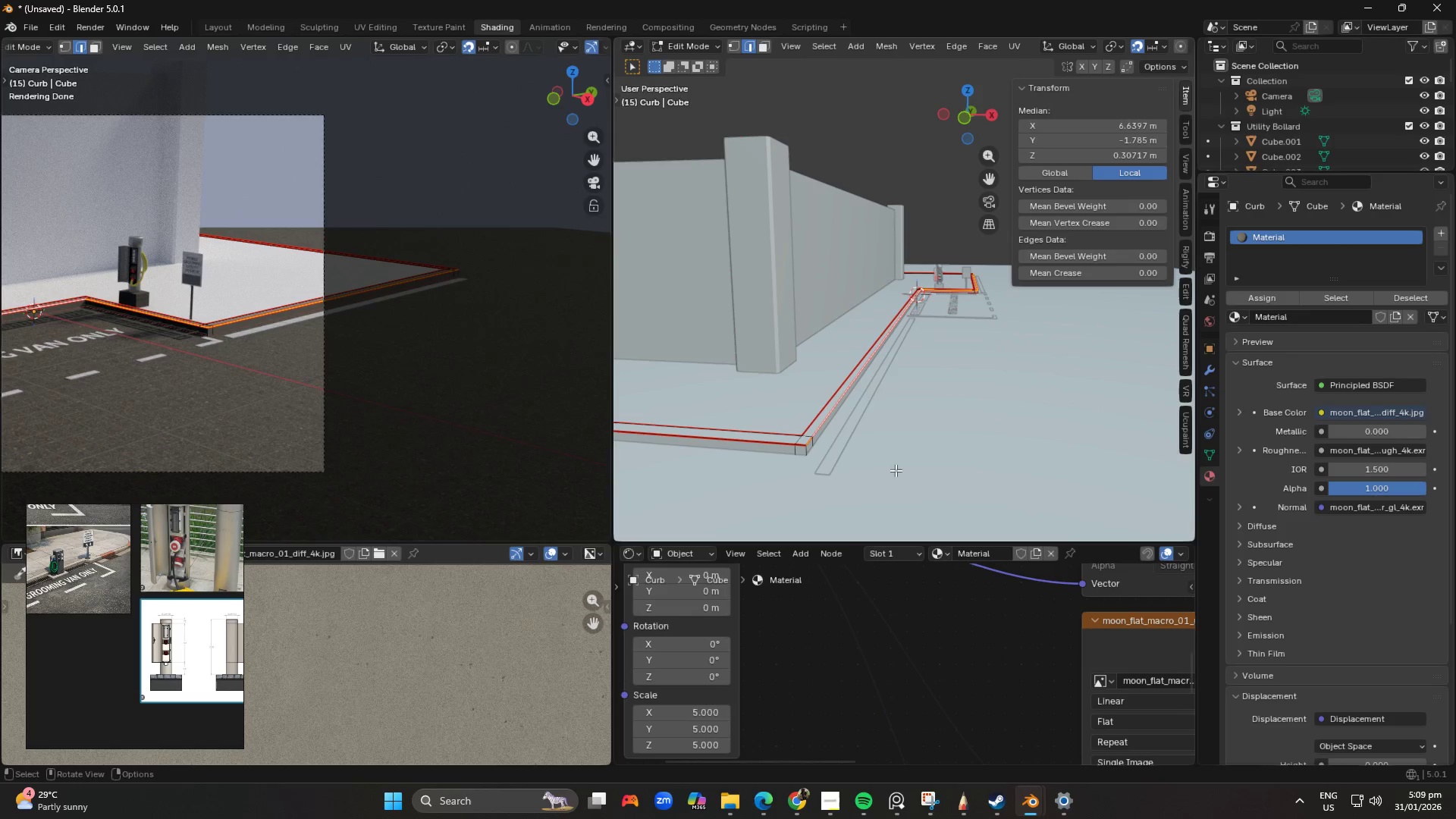 
scroll: coordinate [890, 439], scroll_direction: up, amount: 2.0
 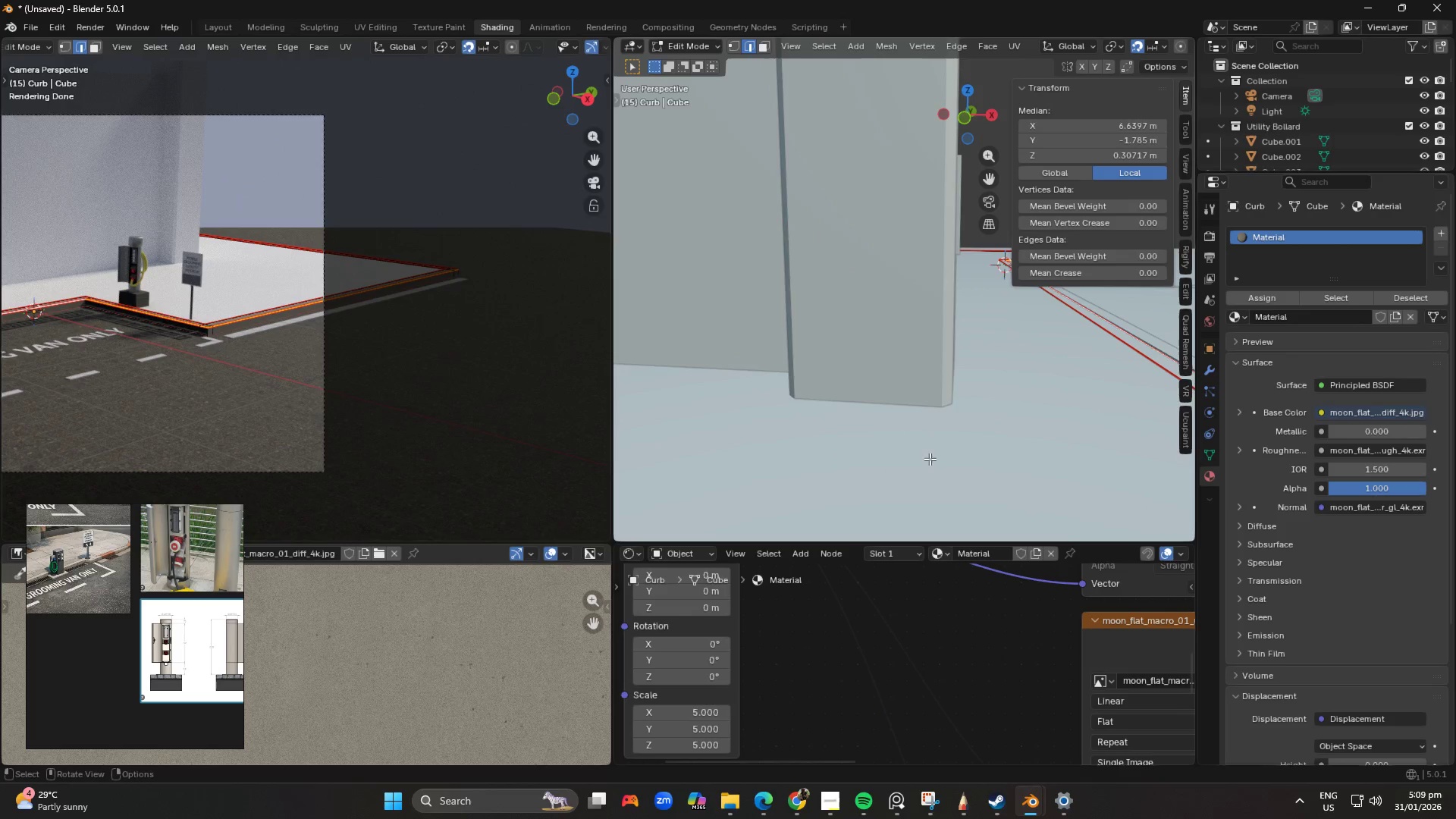 
scroll: coordinate [920, 465], scroll_direction: down, amount: 1.0
 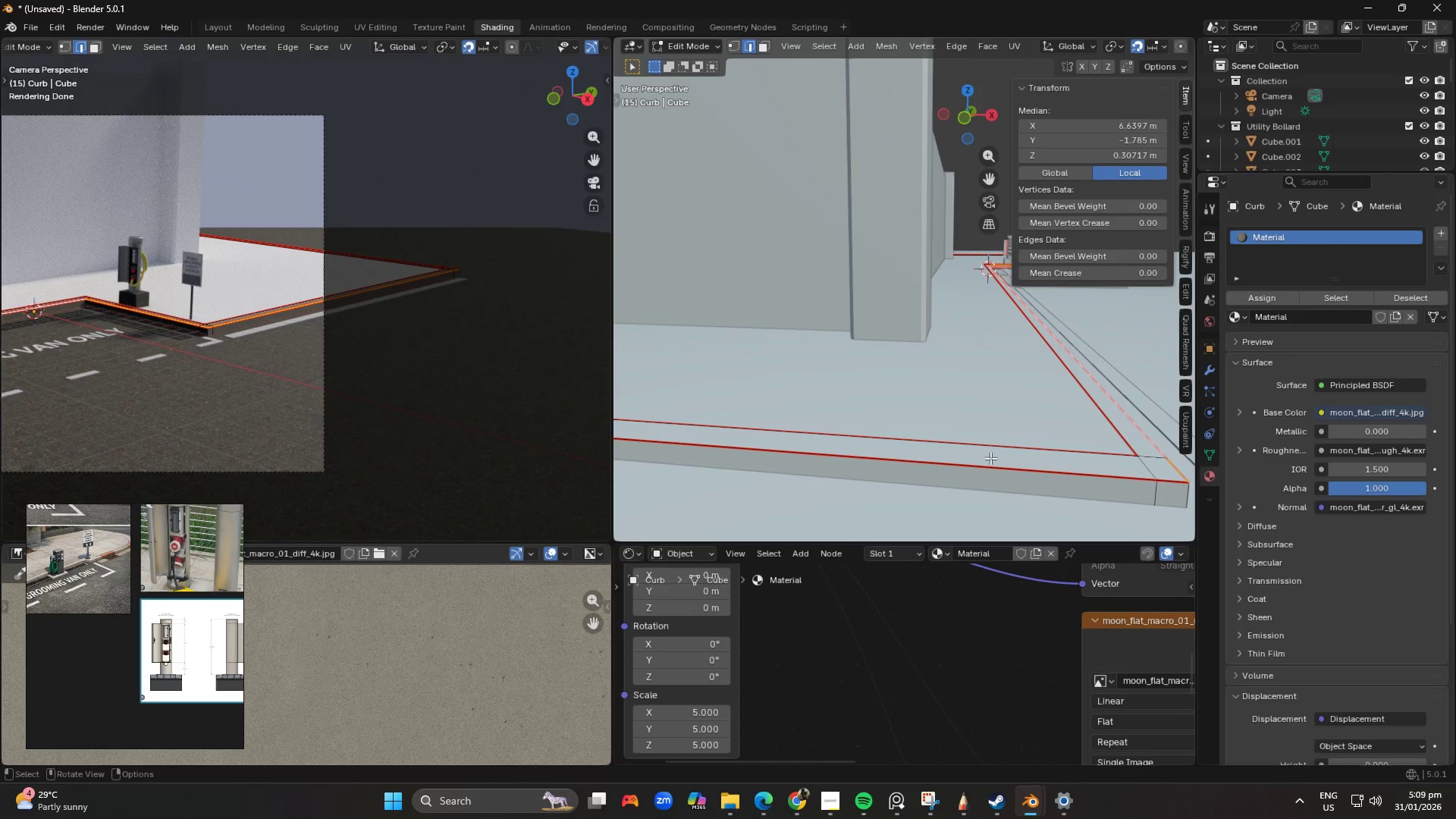 
hold_key(key=AltLeft, duration=0.58)
hold_key(key=ShiftLeft, duration=0.58)
left_click([1087, 475])
 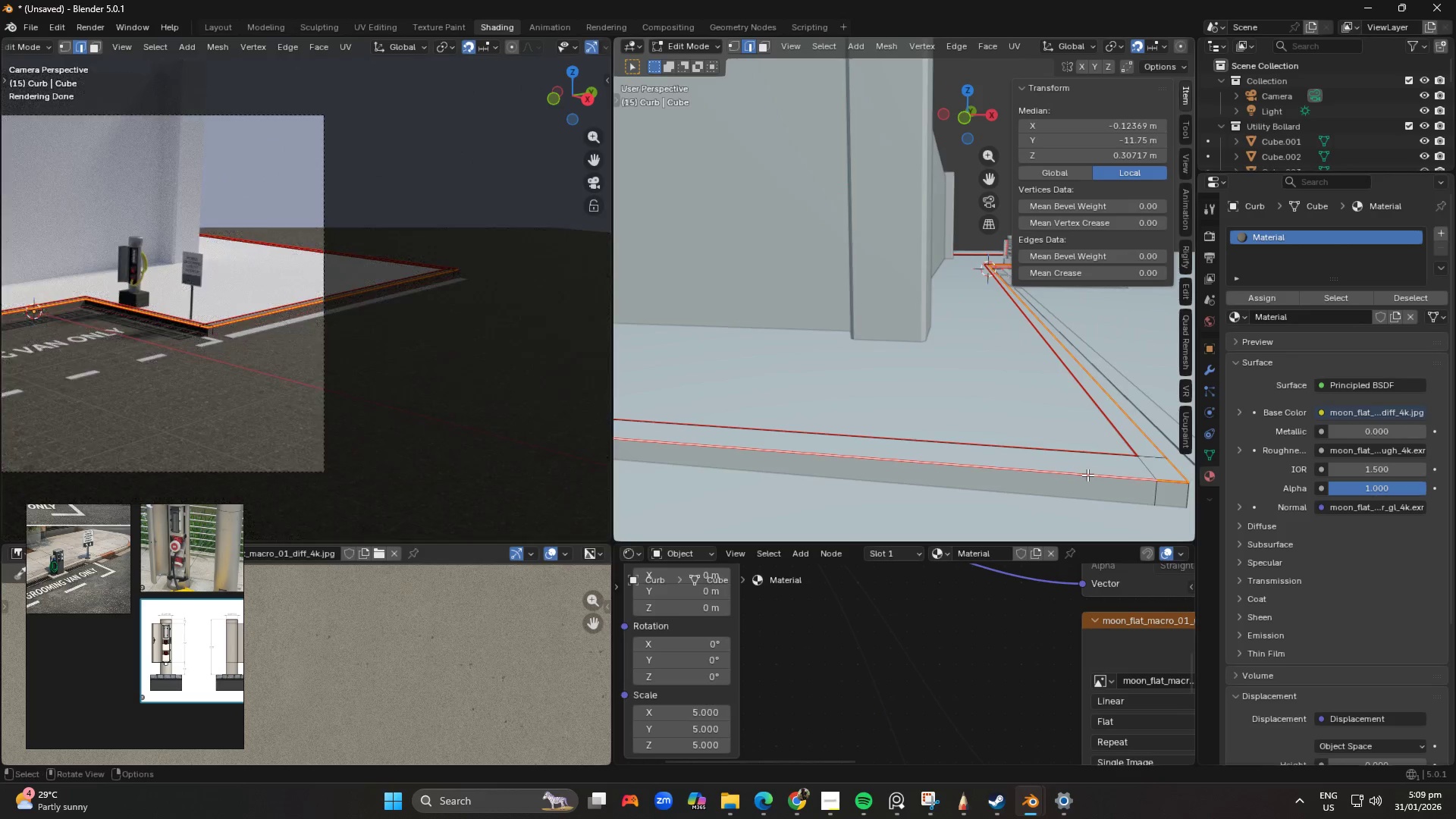 
scroll: coordinate [1087, 475], scroll_direction: down, amount: 1.0
 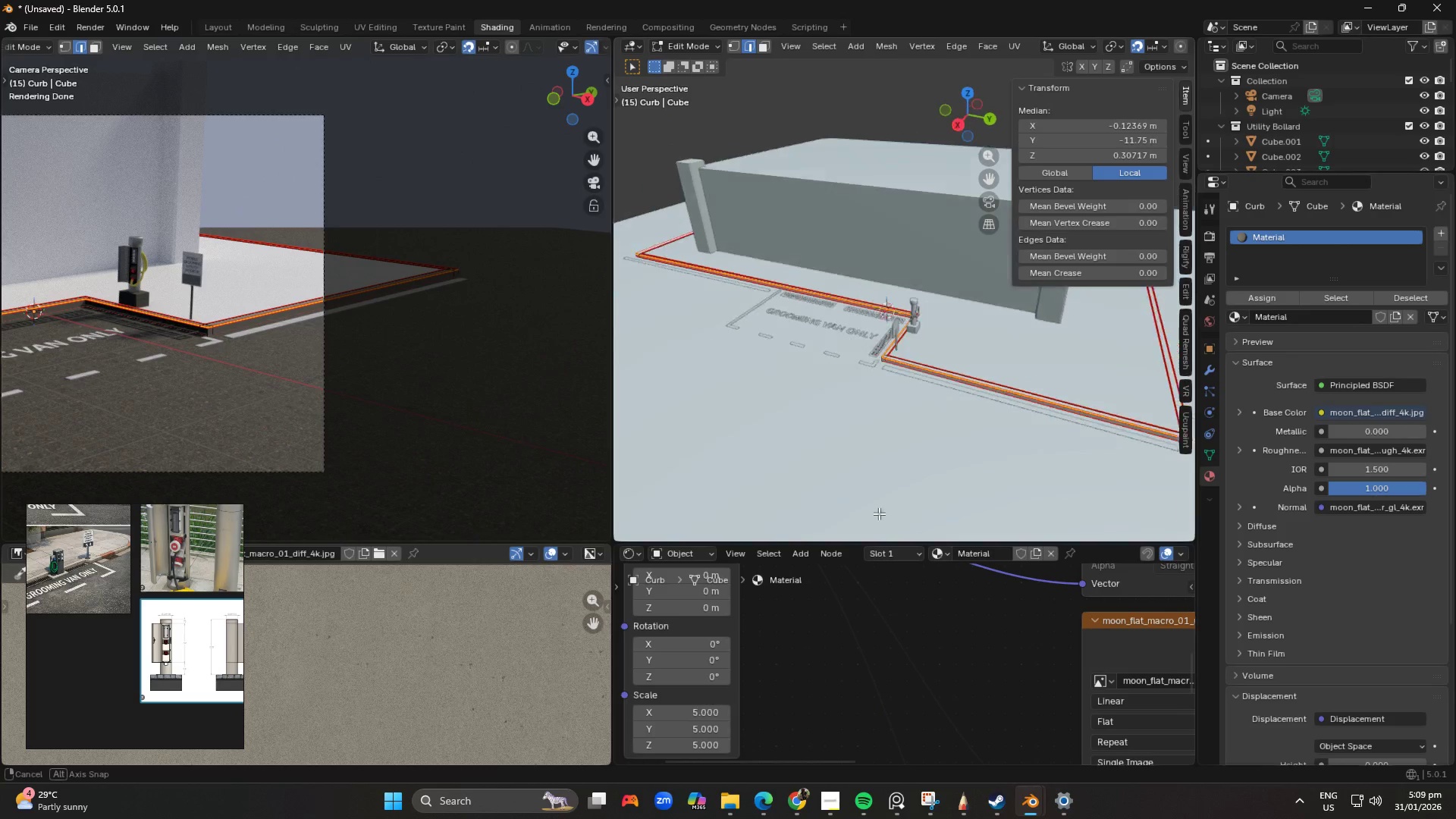 
key(Shift+ShiftLeft)
 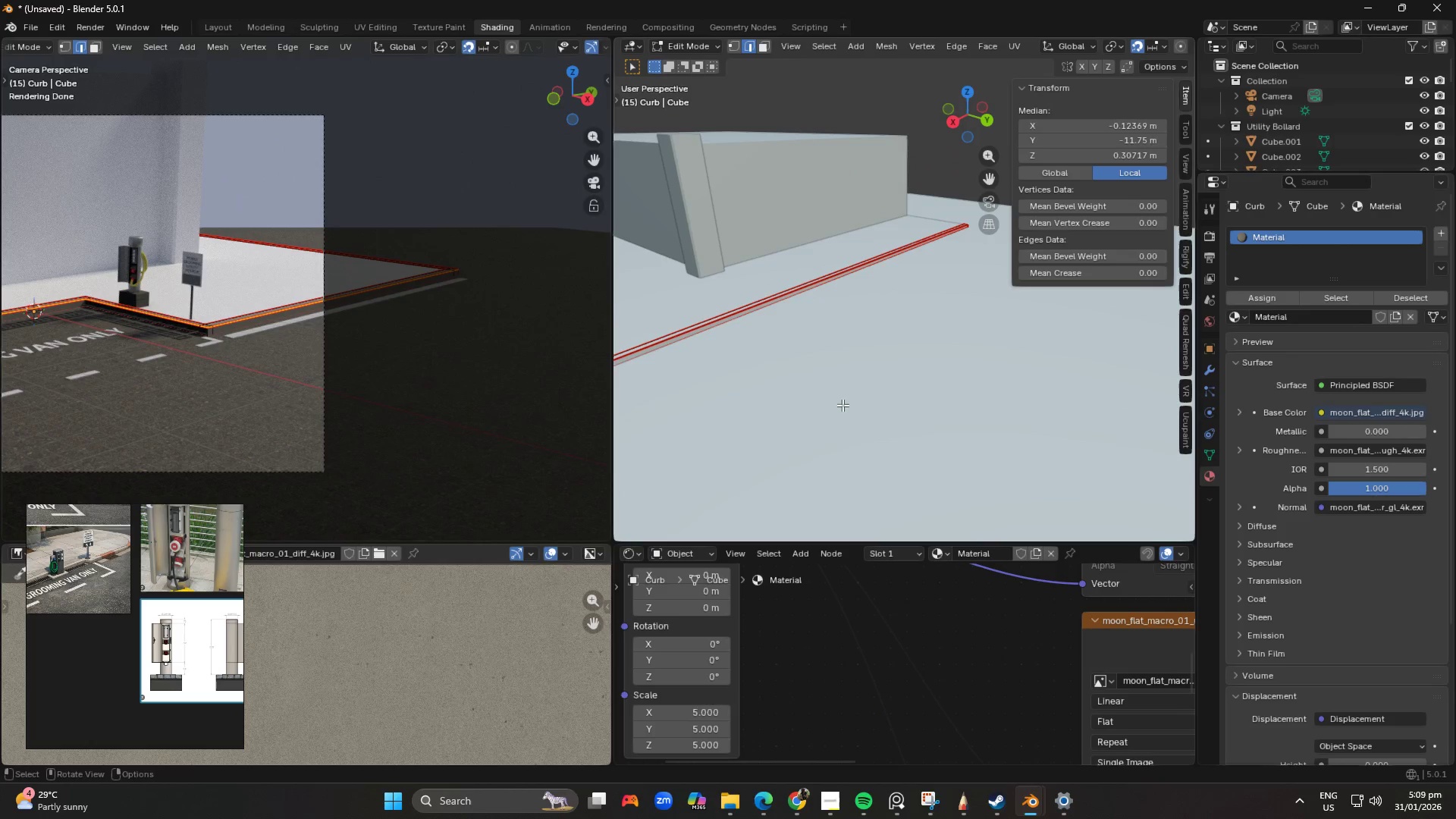 
hold_key(key=ShiftLeft, duration=0.44)
 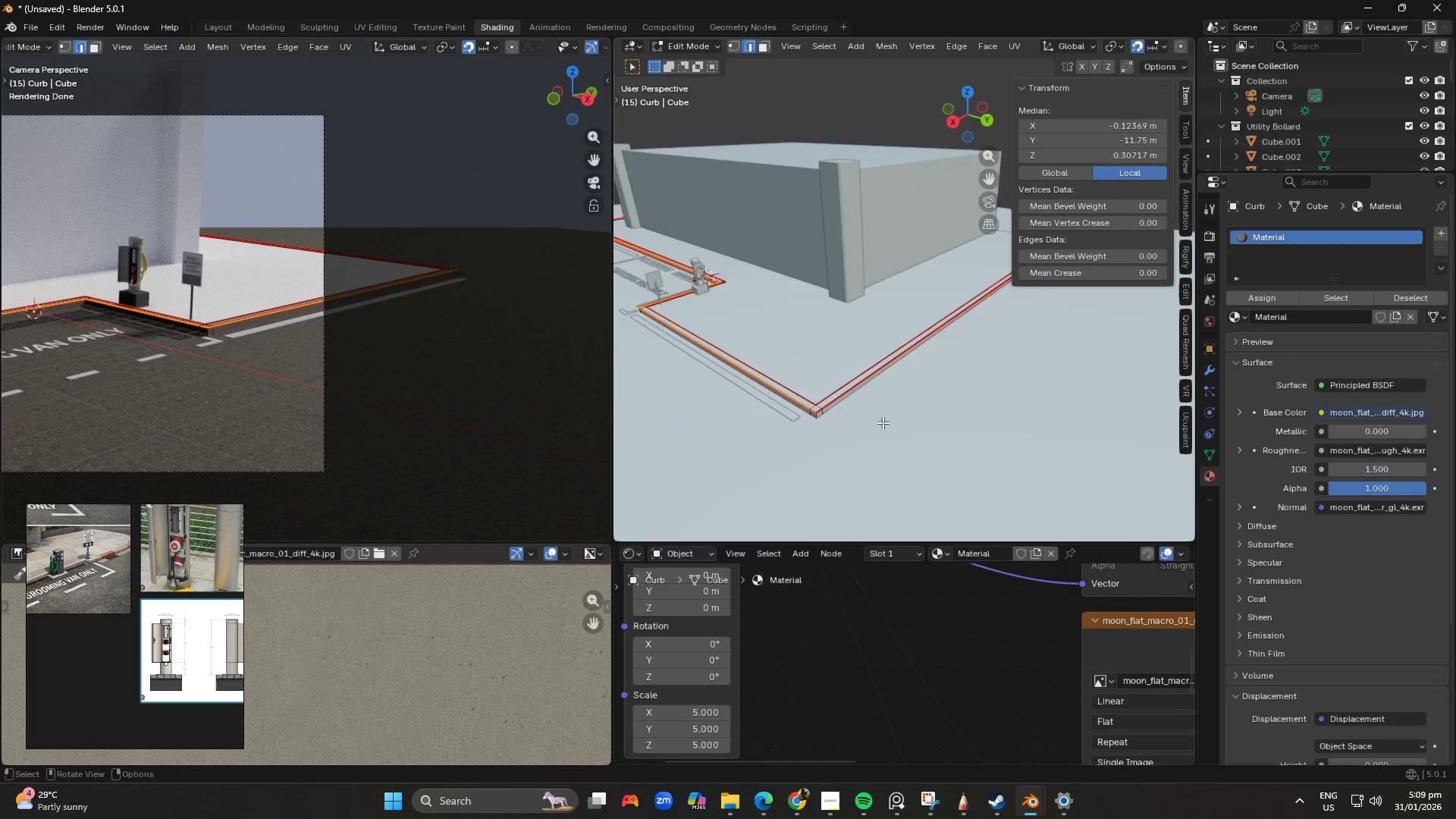 
hold_key(key=ShiftLeft, duration=0.58)
 